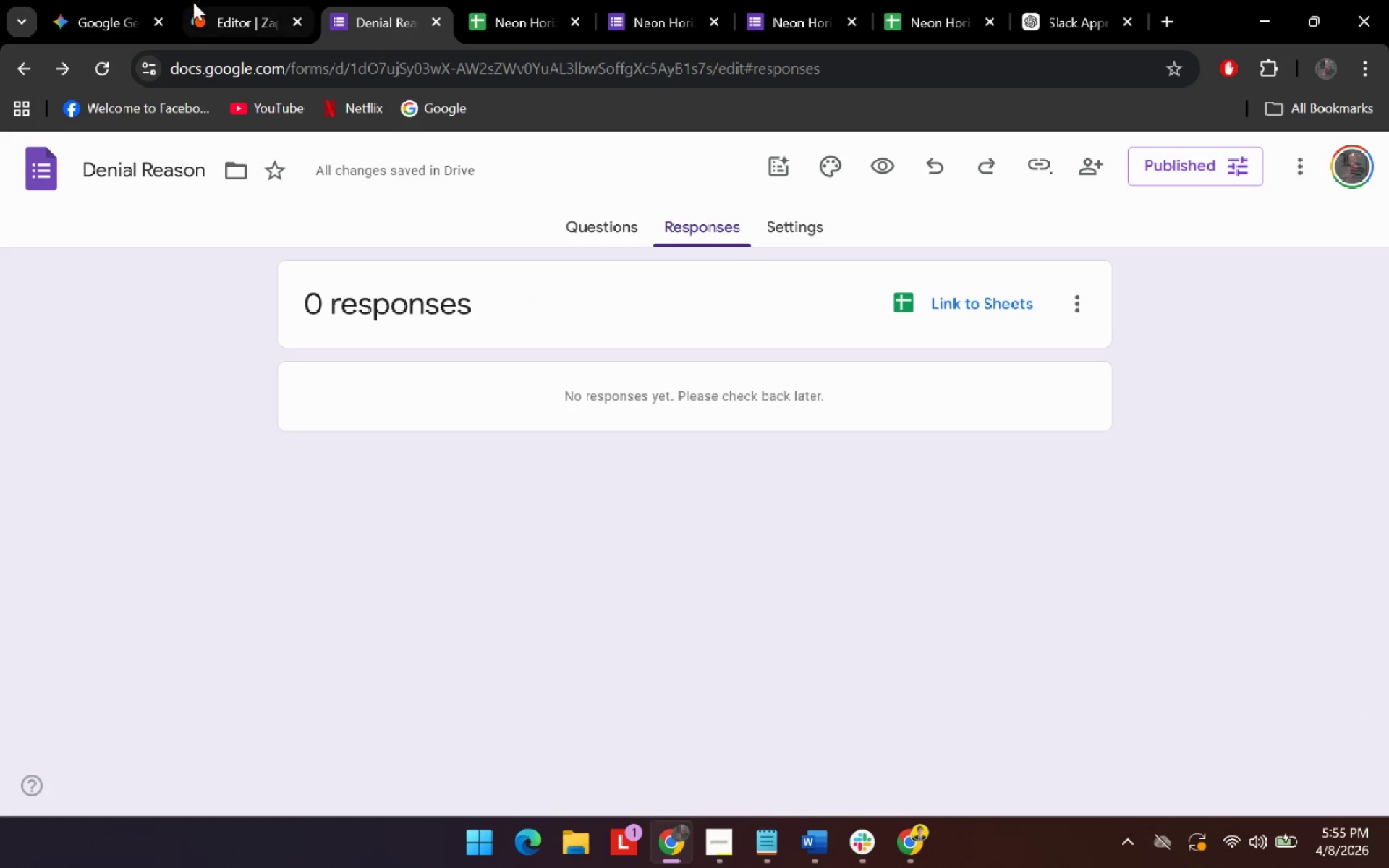 
left_click([89, 0])
 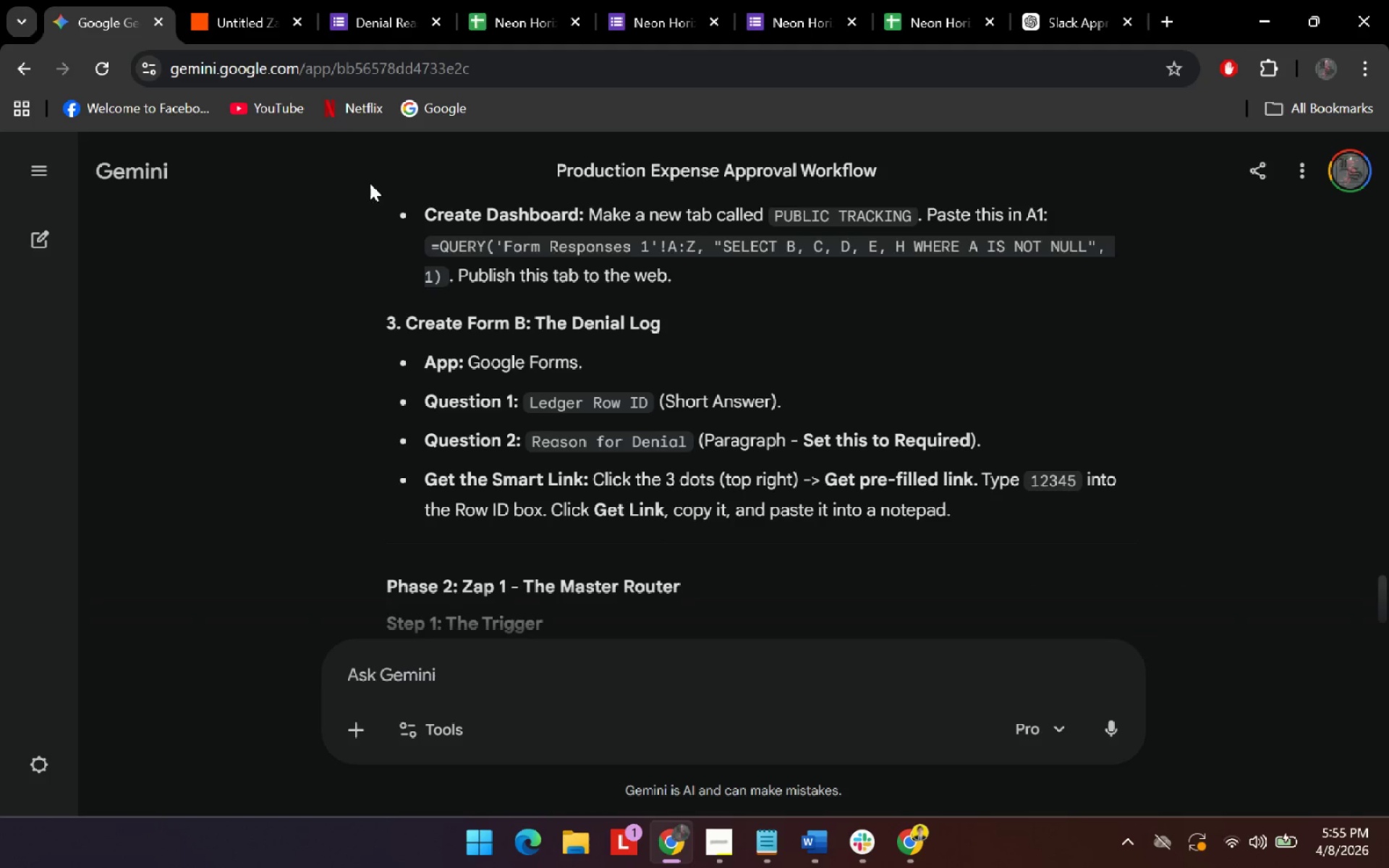 
wait(10.23)
 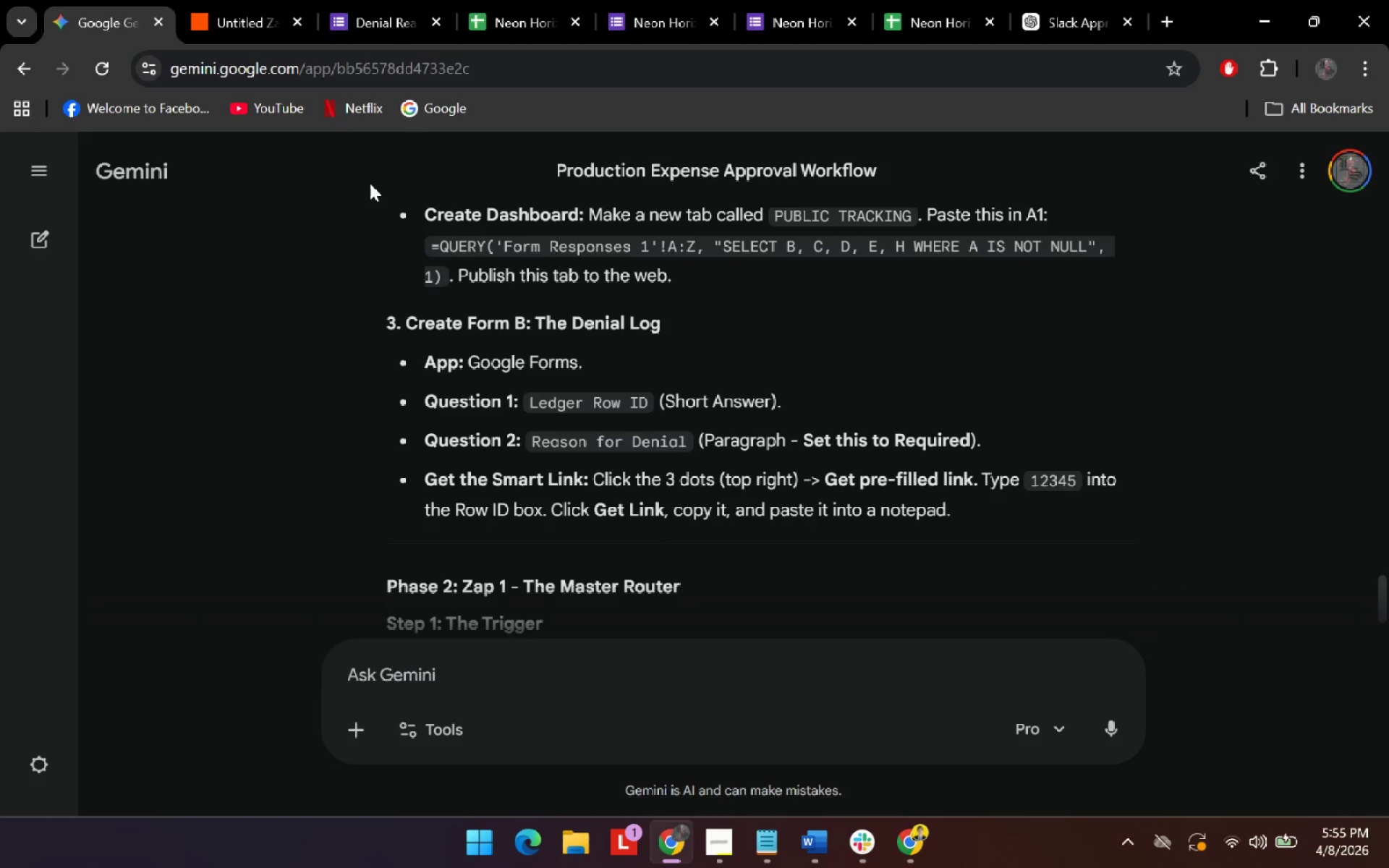 
left_click([216, 3])
 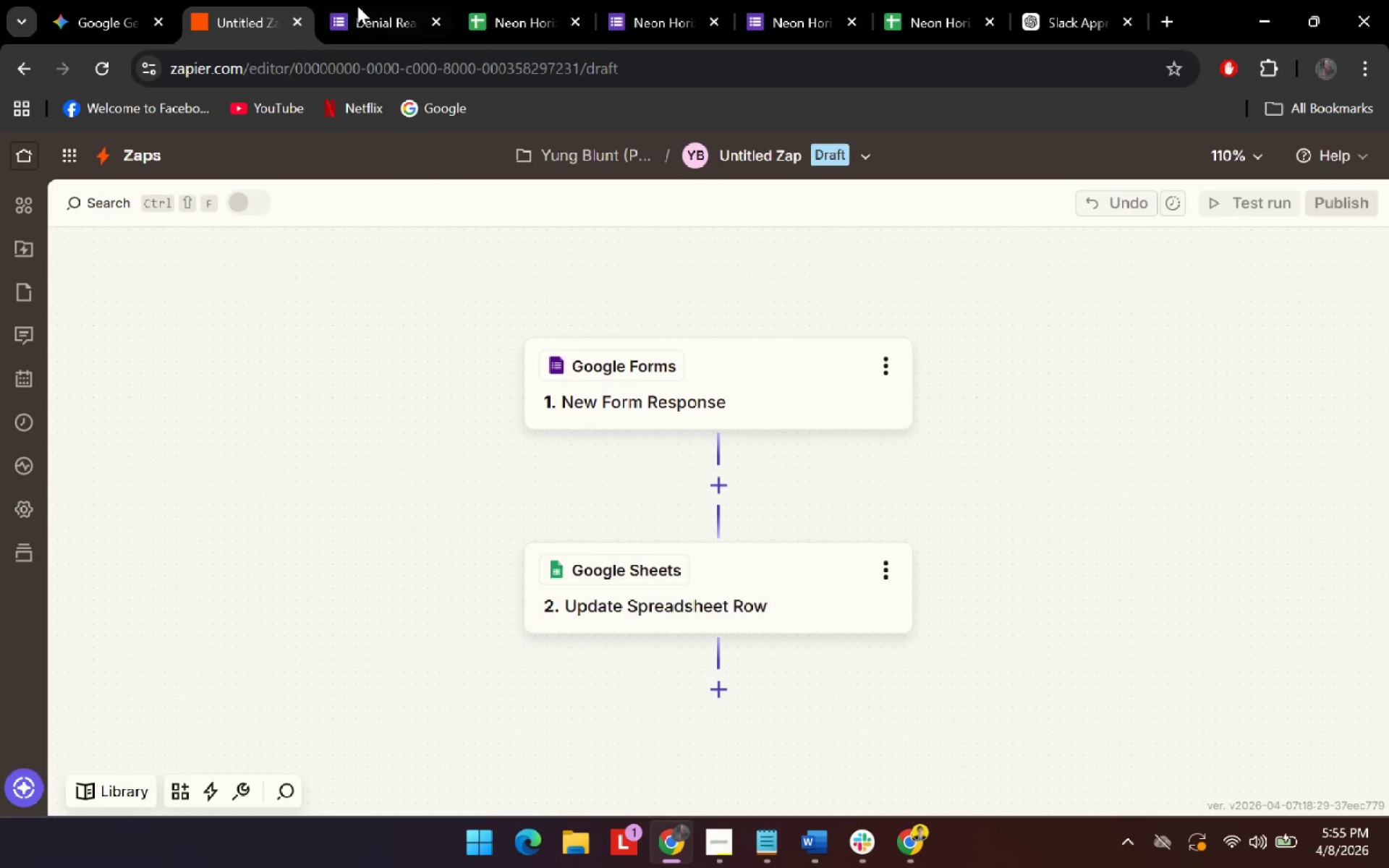 
left_click([361, 4])
 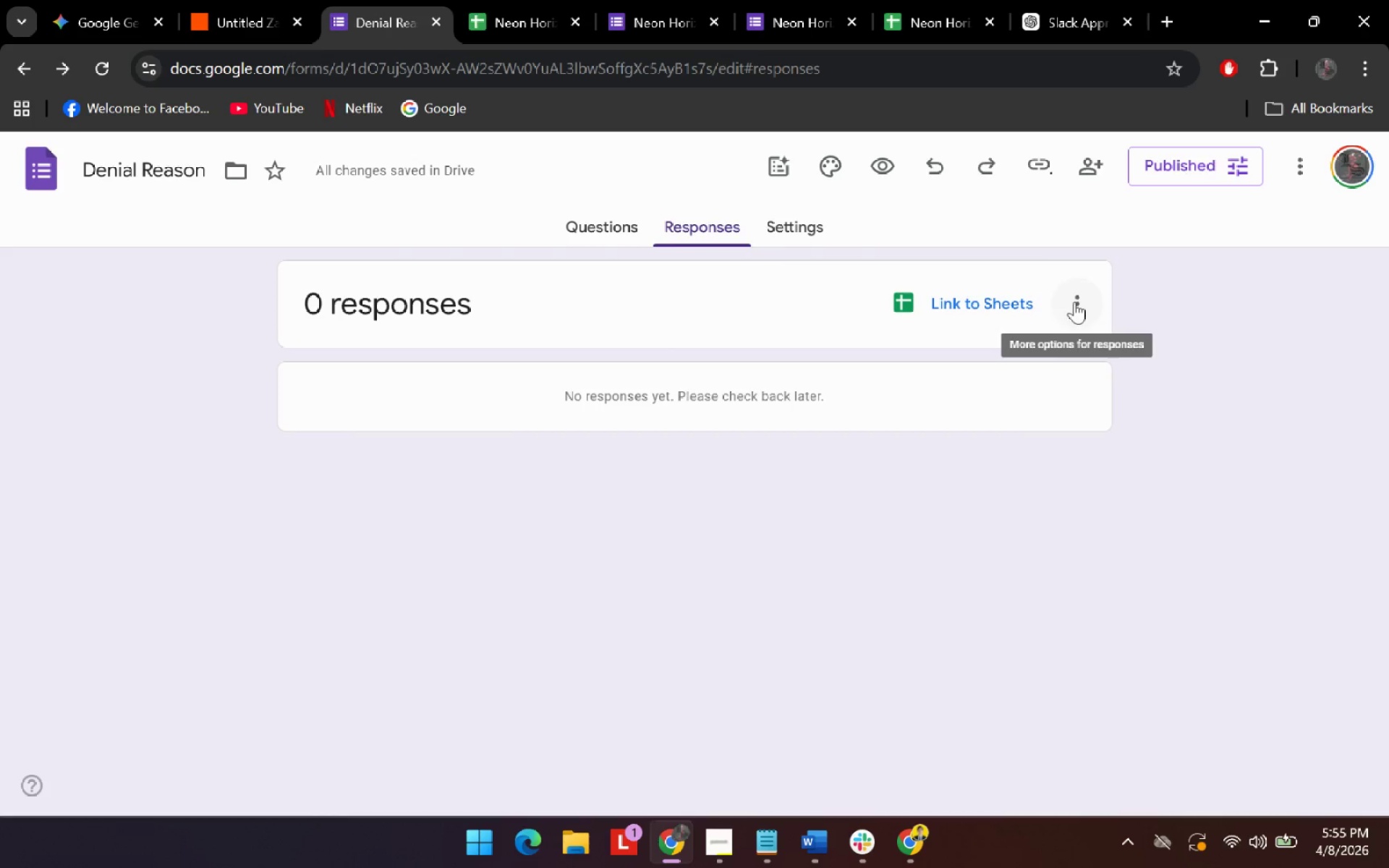 
left_click([619, 221])
 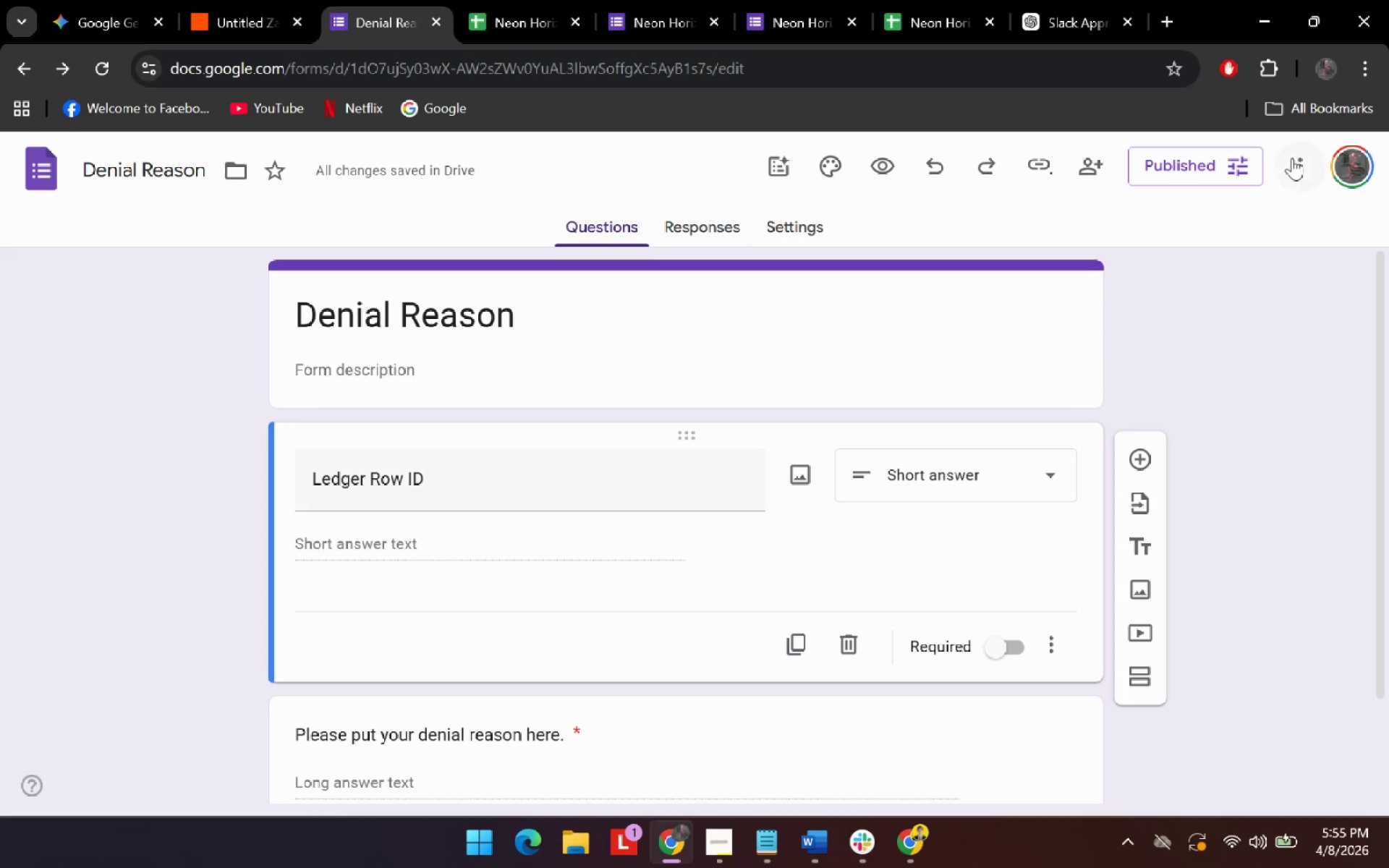 
left_click([1301, 165])
 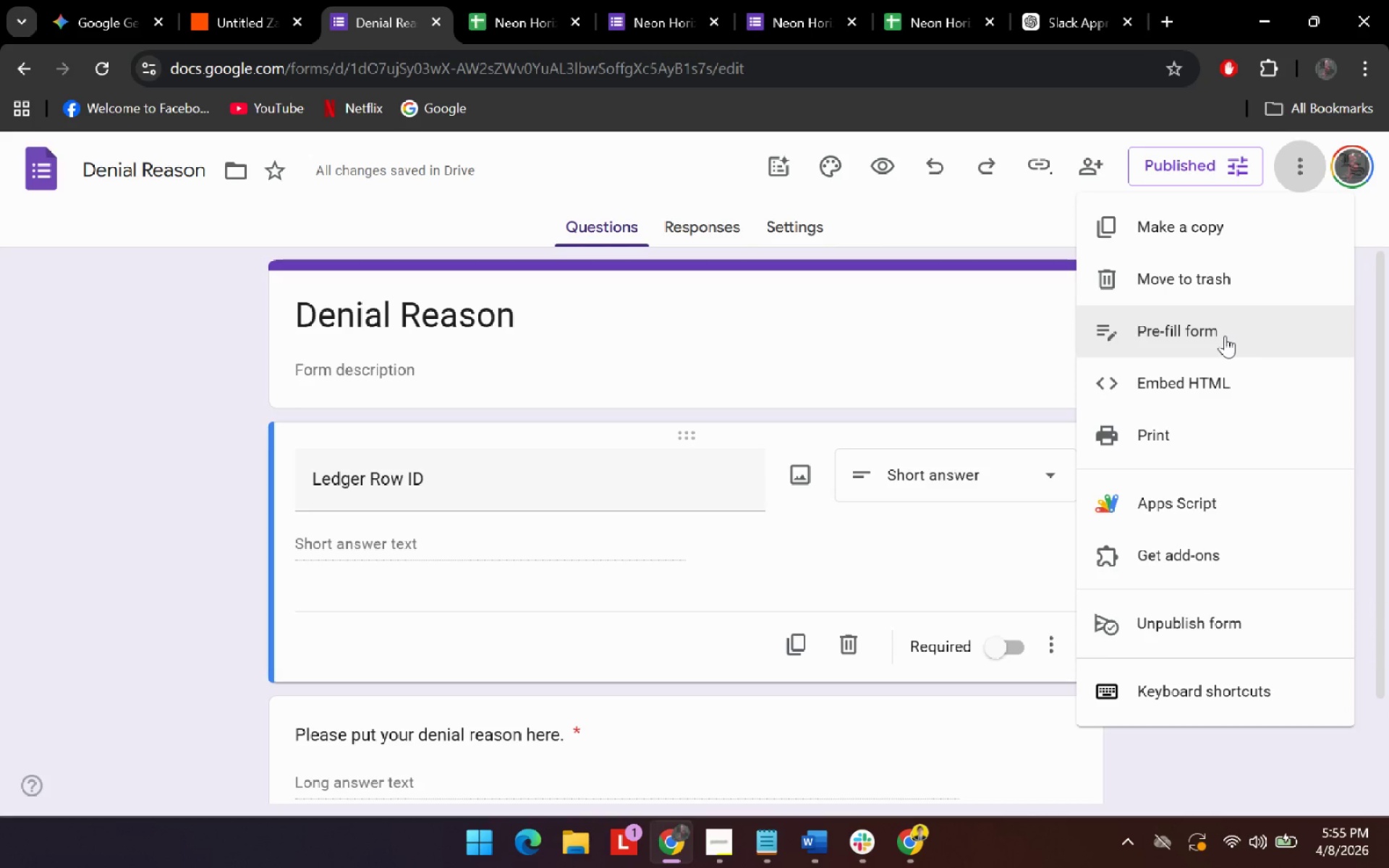 
left_click([1225, 336])
 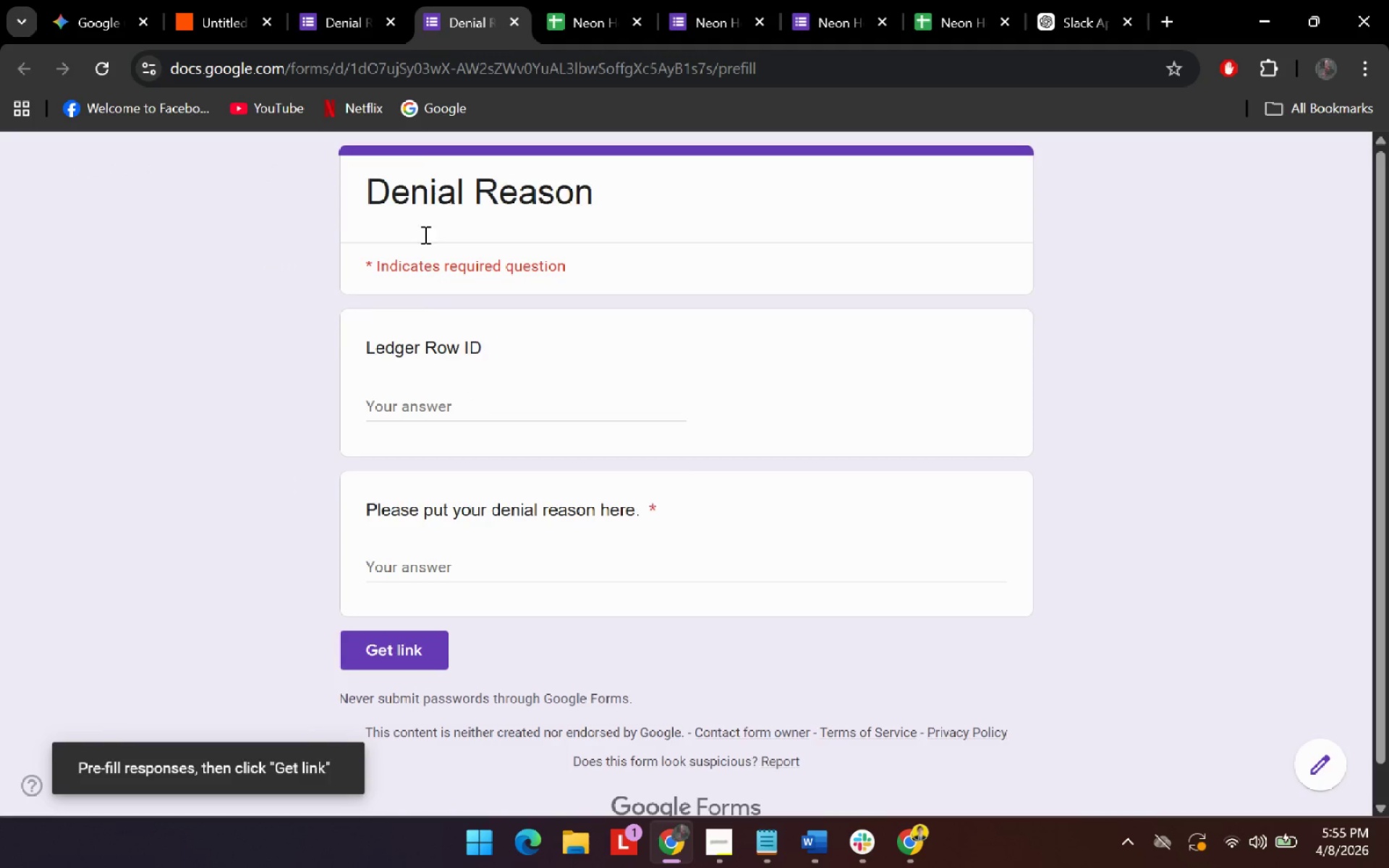 
left_click([426, 393])
 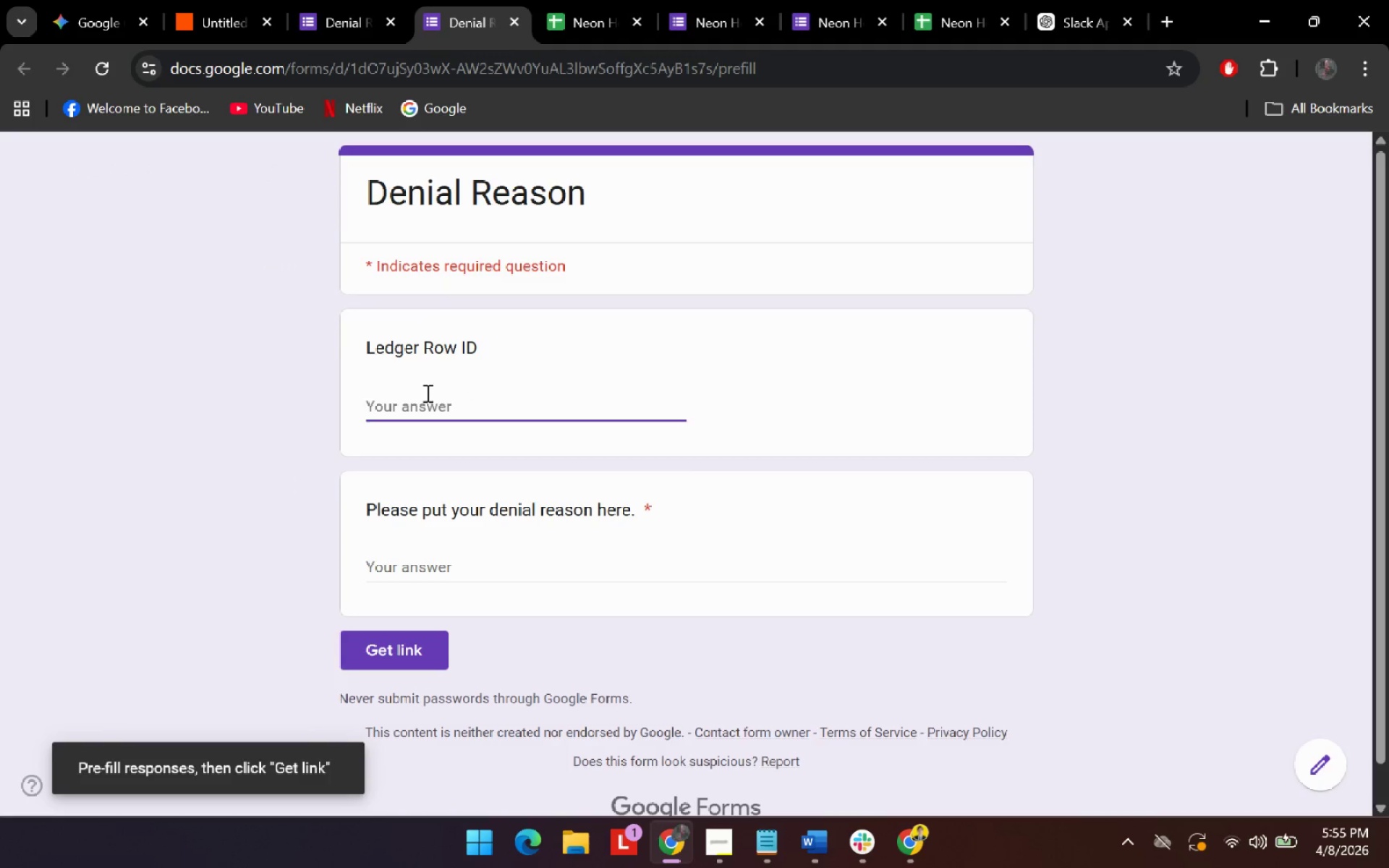 
type(12345)
 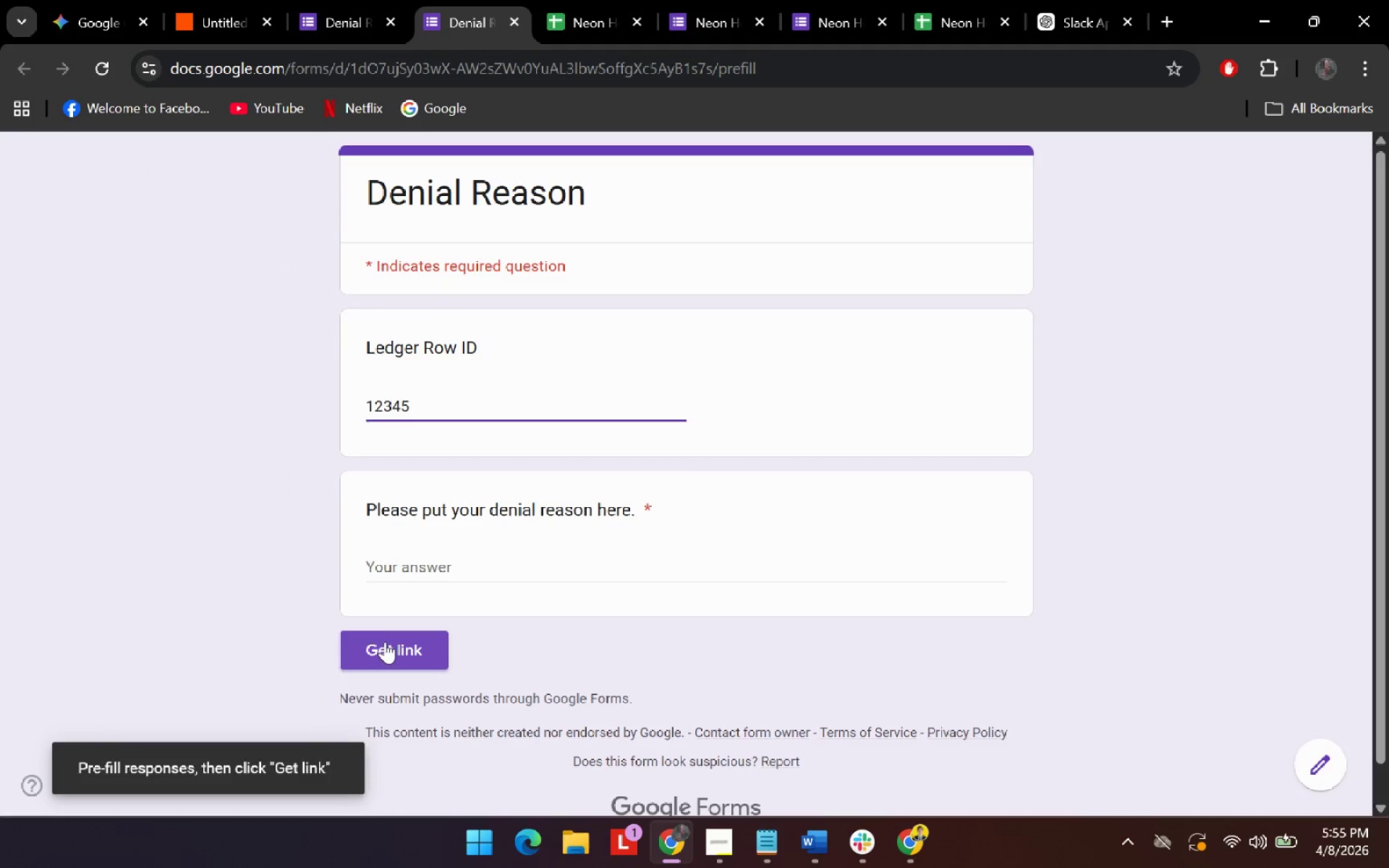 
left_click([385, 642])
 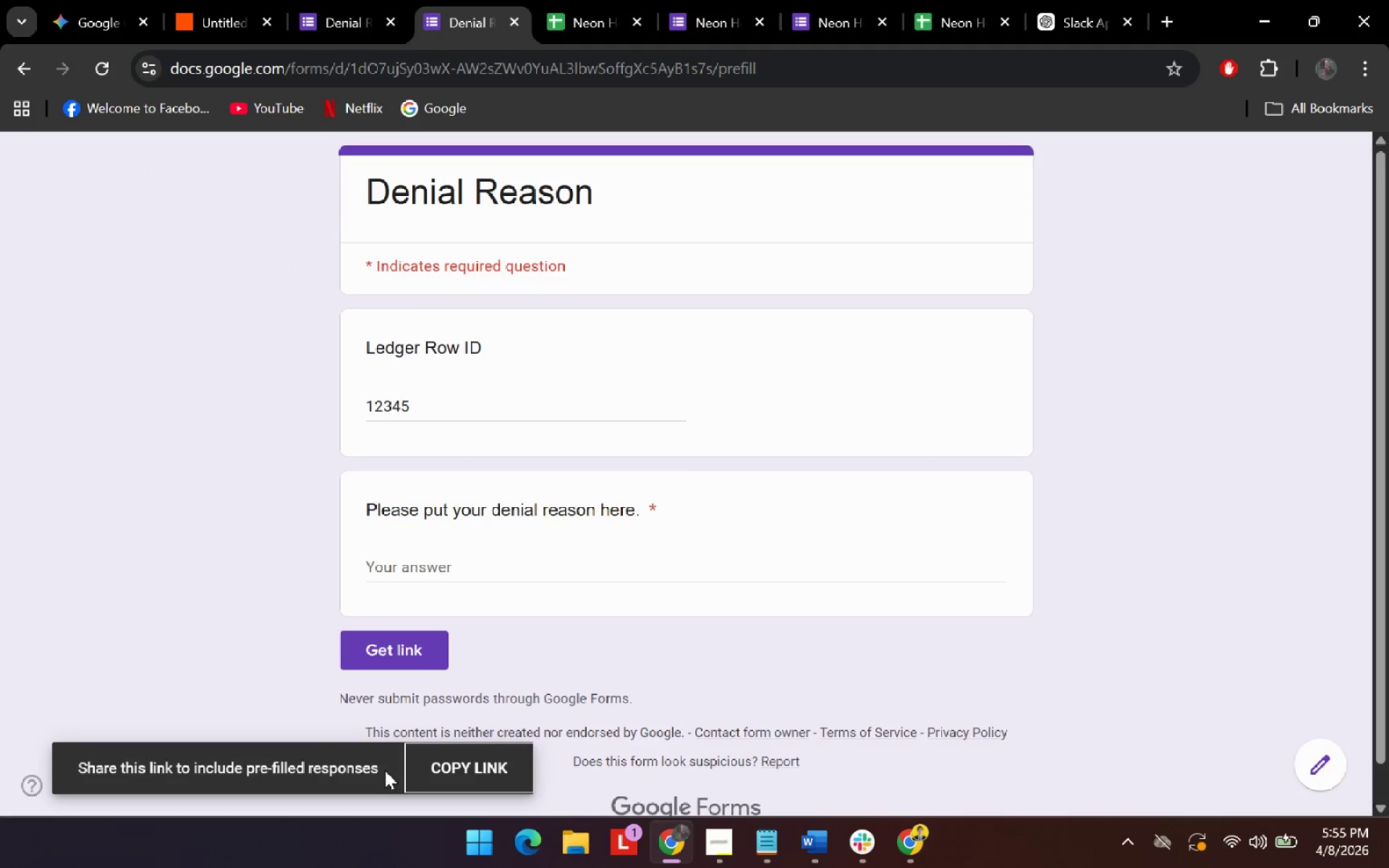 
left_click([457, 775])
 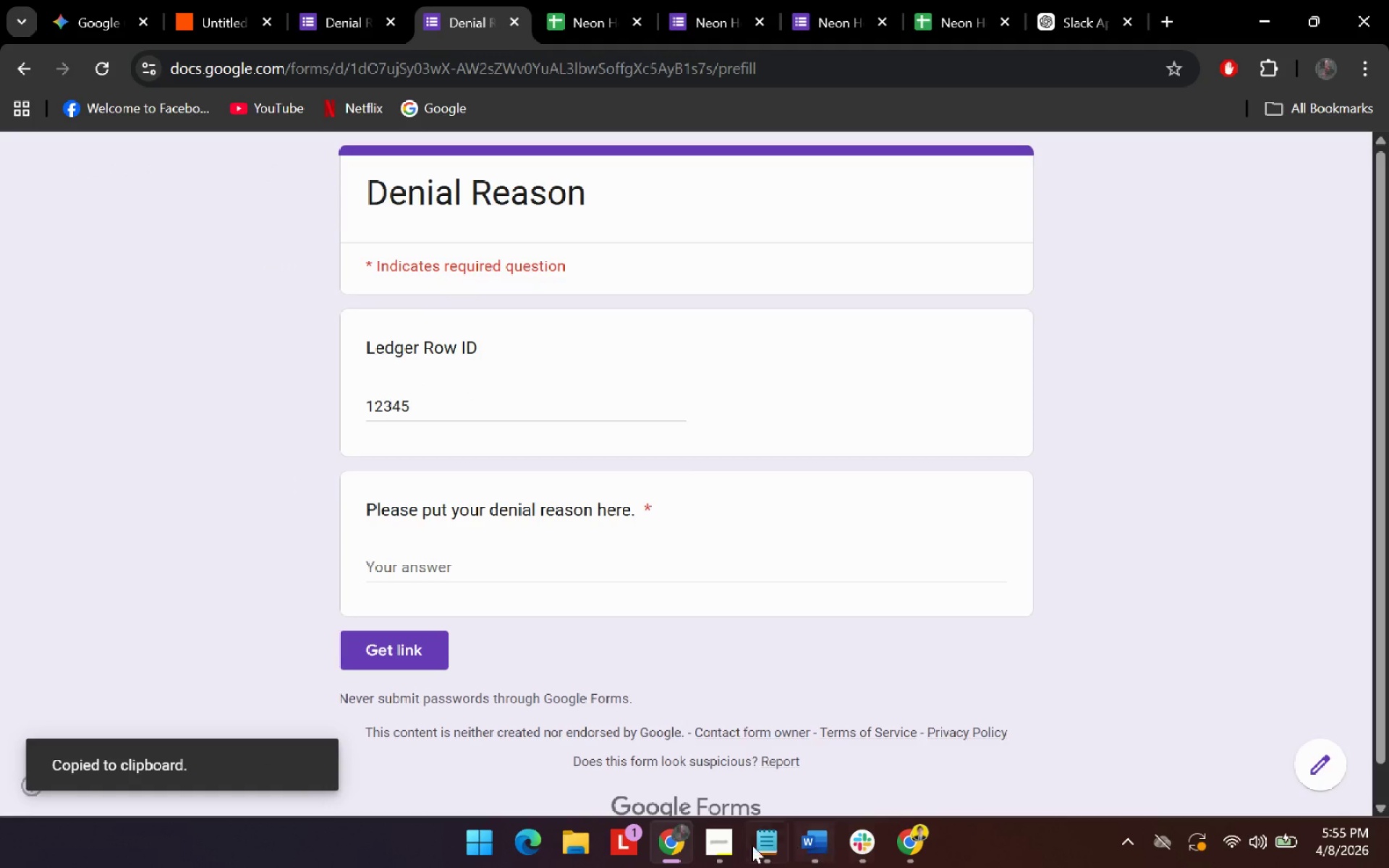 
left_click([757, 846])
 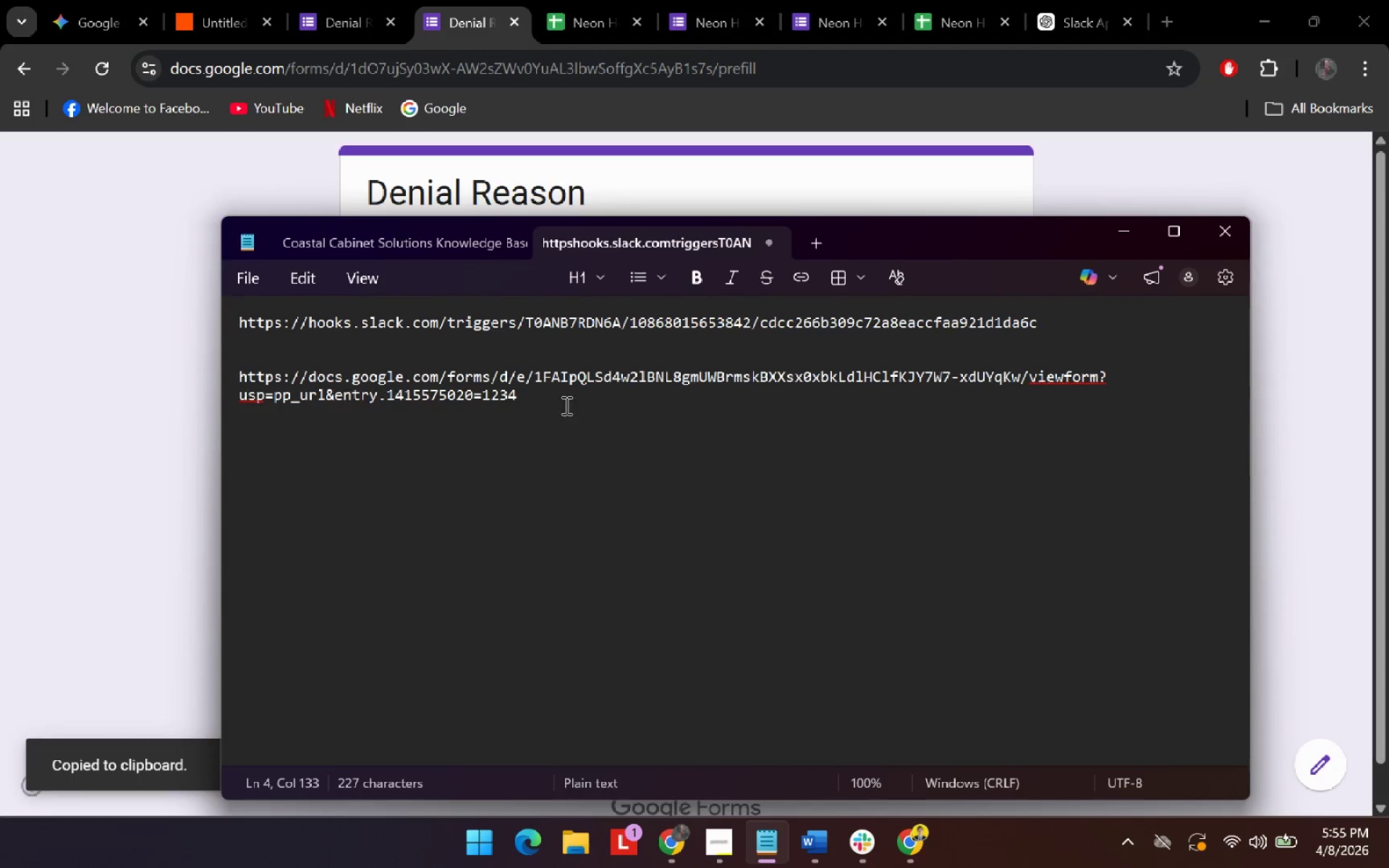 
left_click_drag(start_coordinate=[572, 392], to_coordinate=[213, 373])
 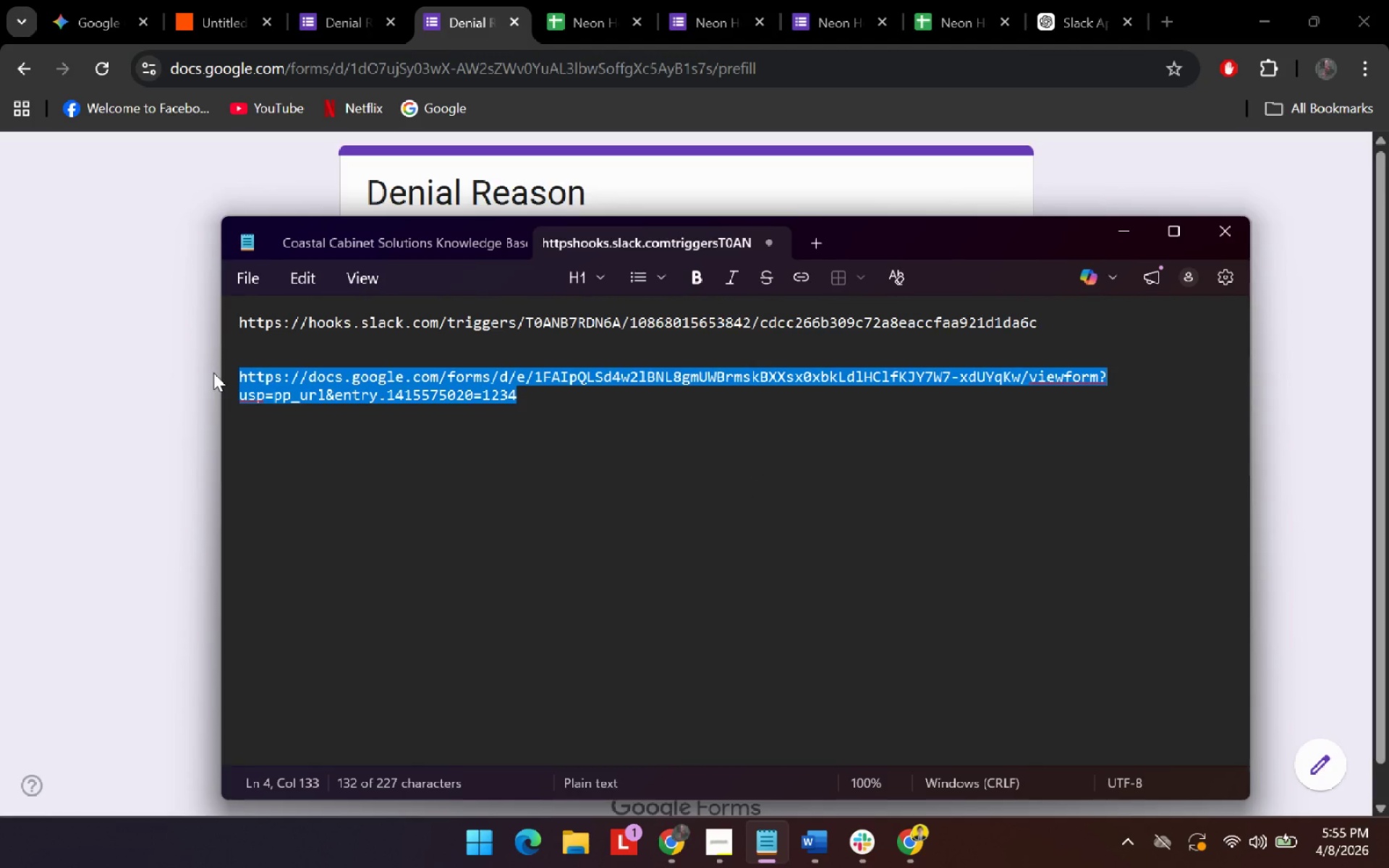 
key(Control+V)
 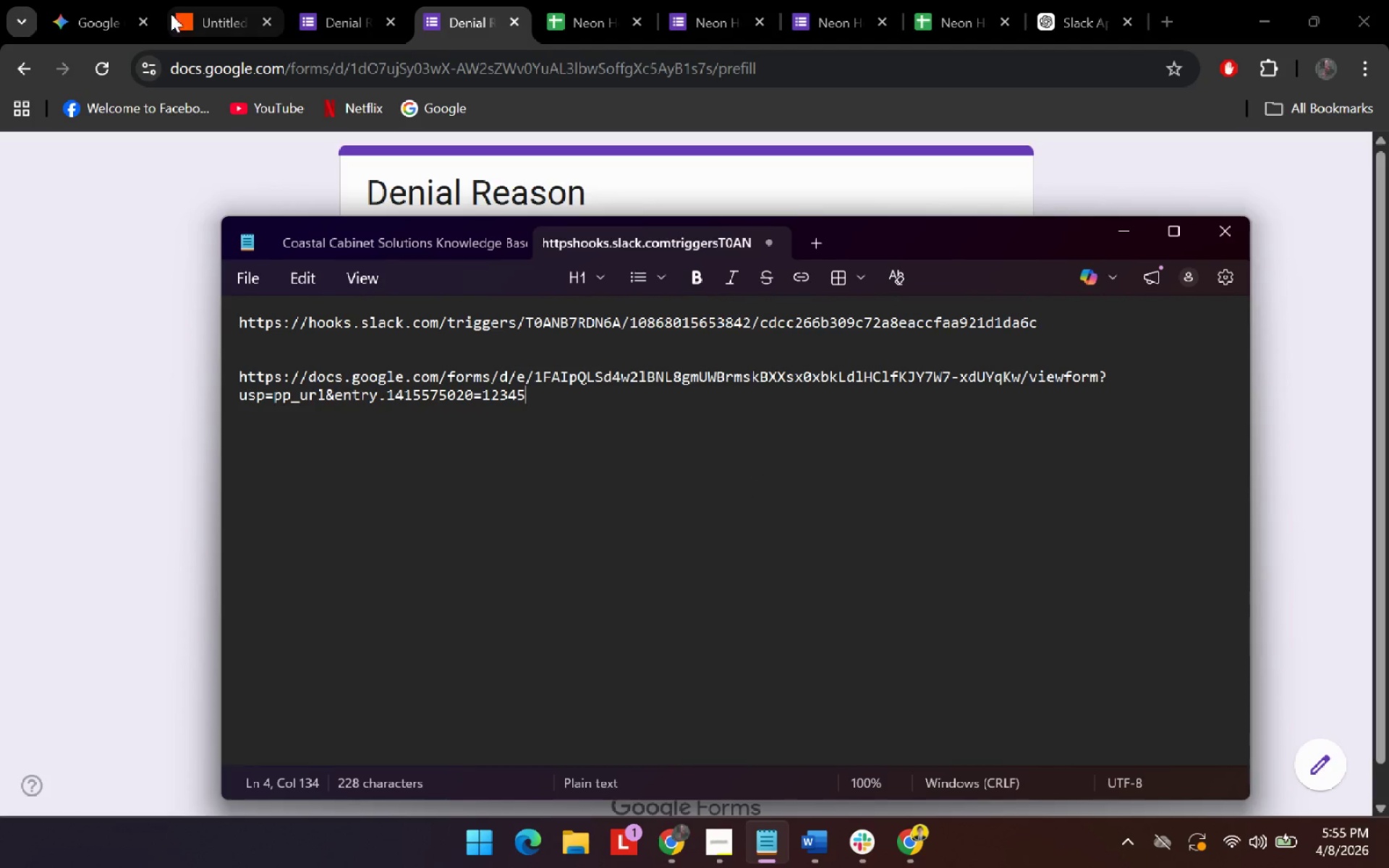 
left_click([208, 12])
 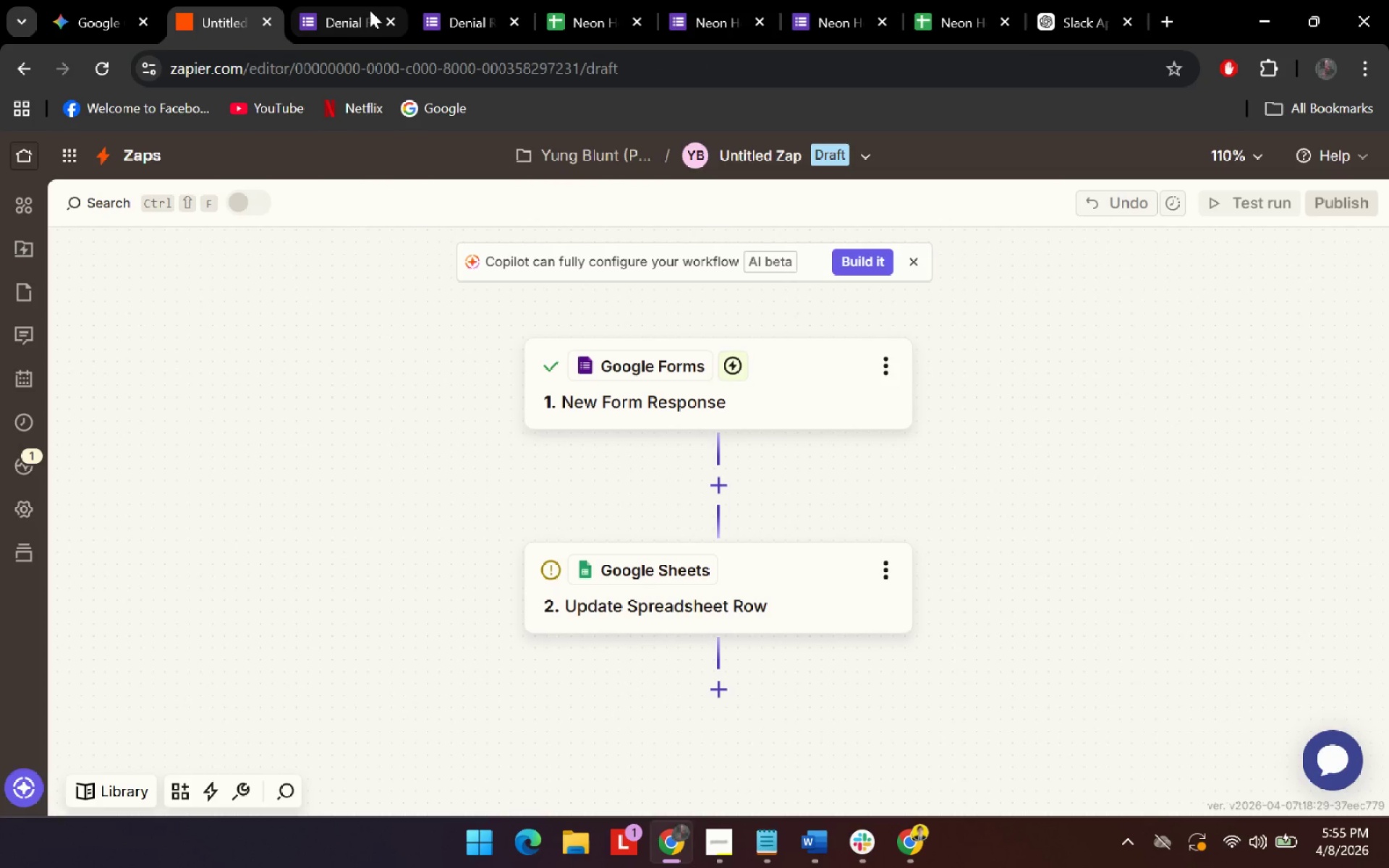 
mouse_move([368, 27])
 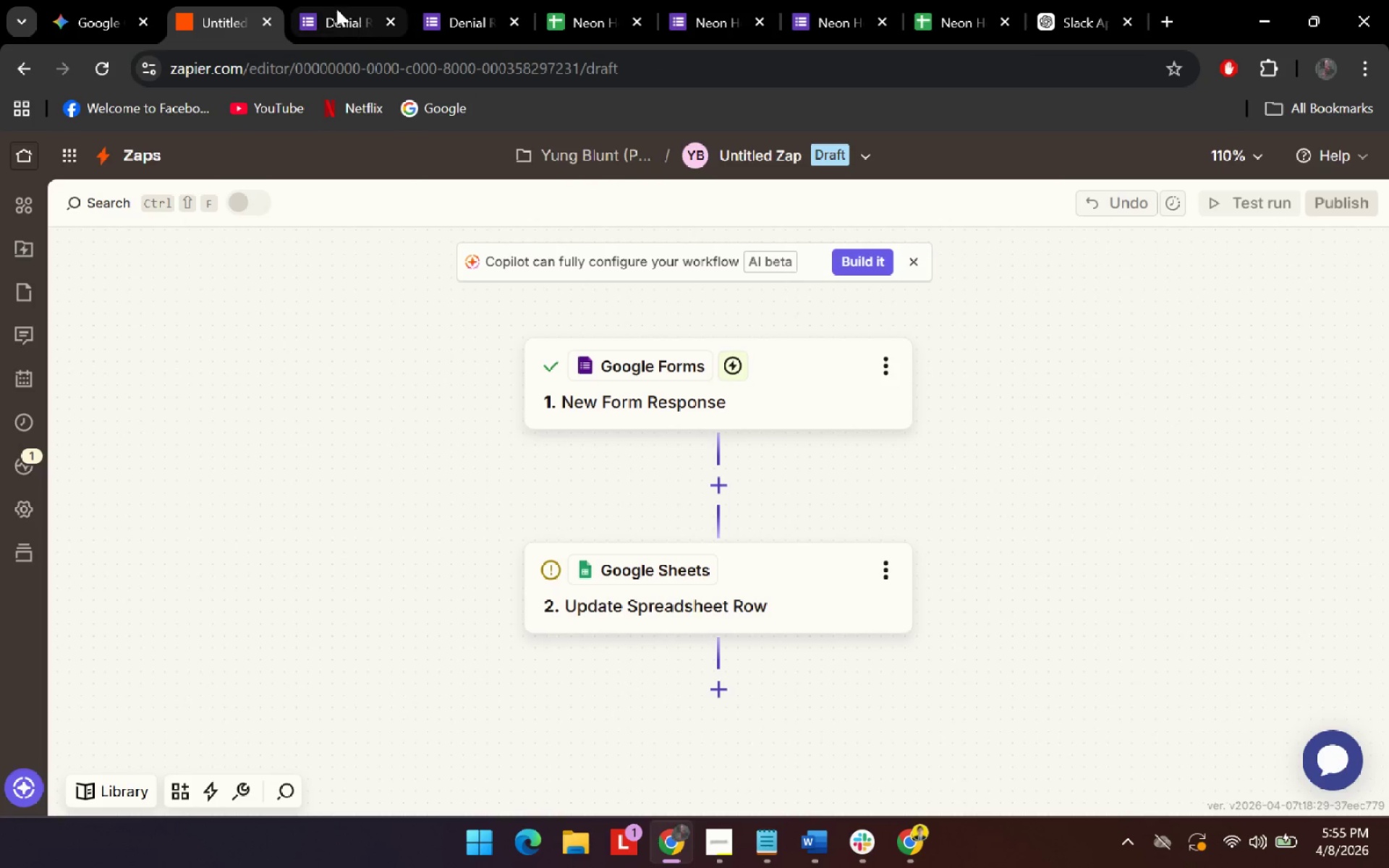 
left_click([113, 5])
 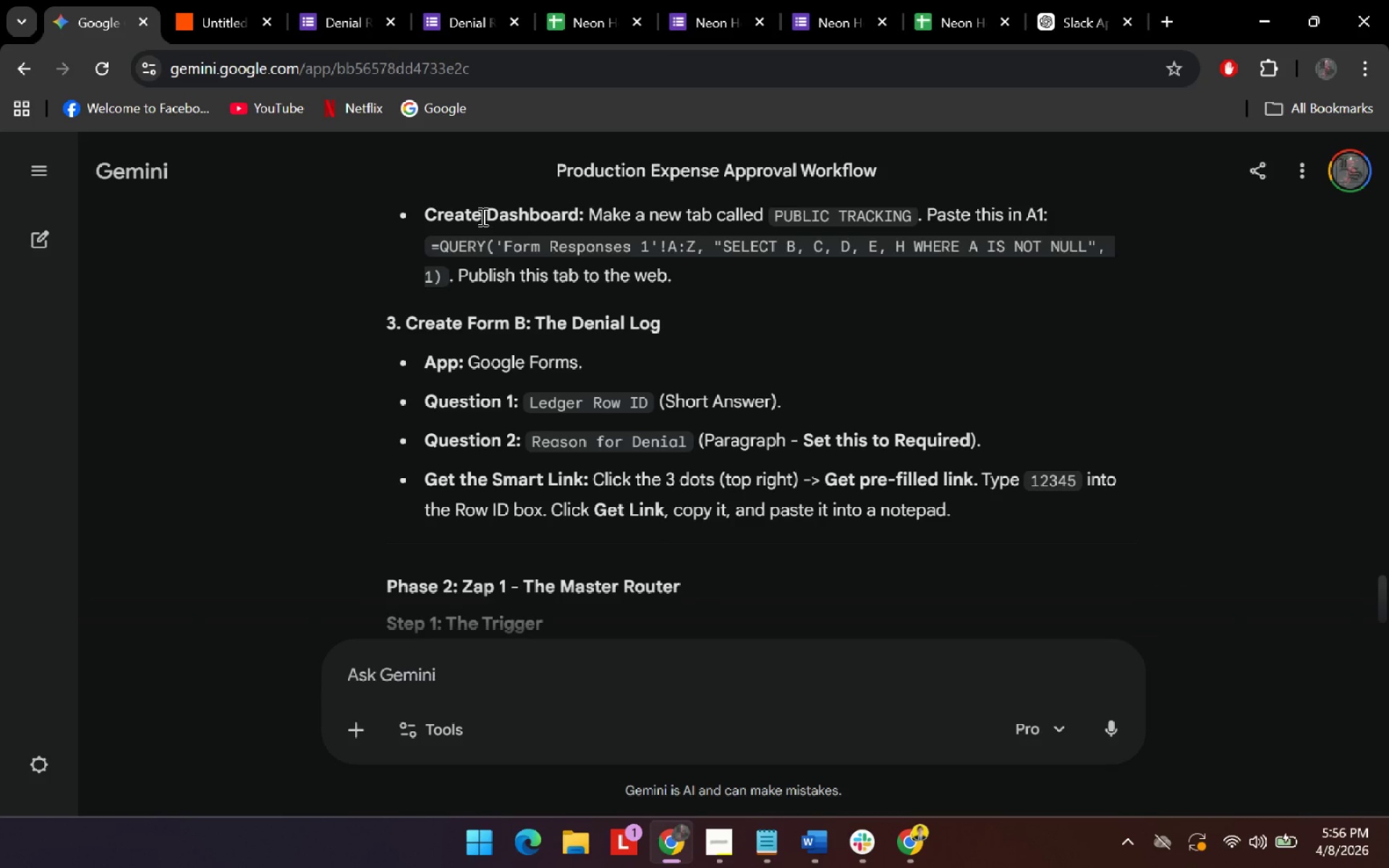 
wait(6.14)
 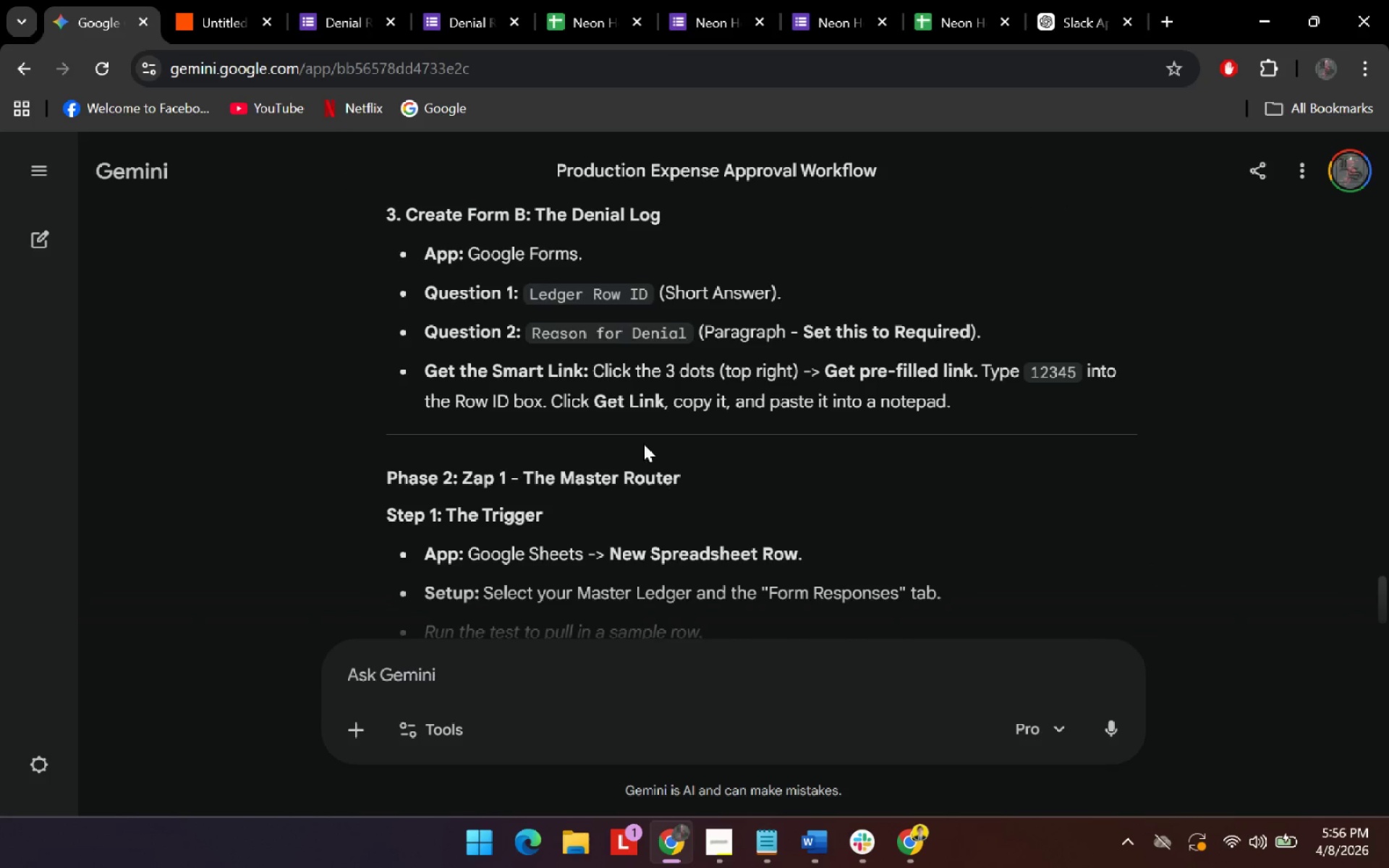 
left_click_drag(start_coordinate=[641, 399], to_coordinate=[888, 408])
 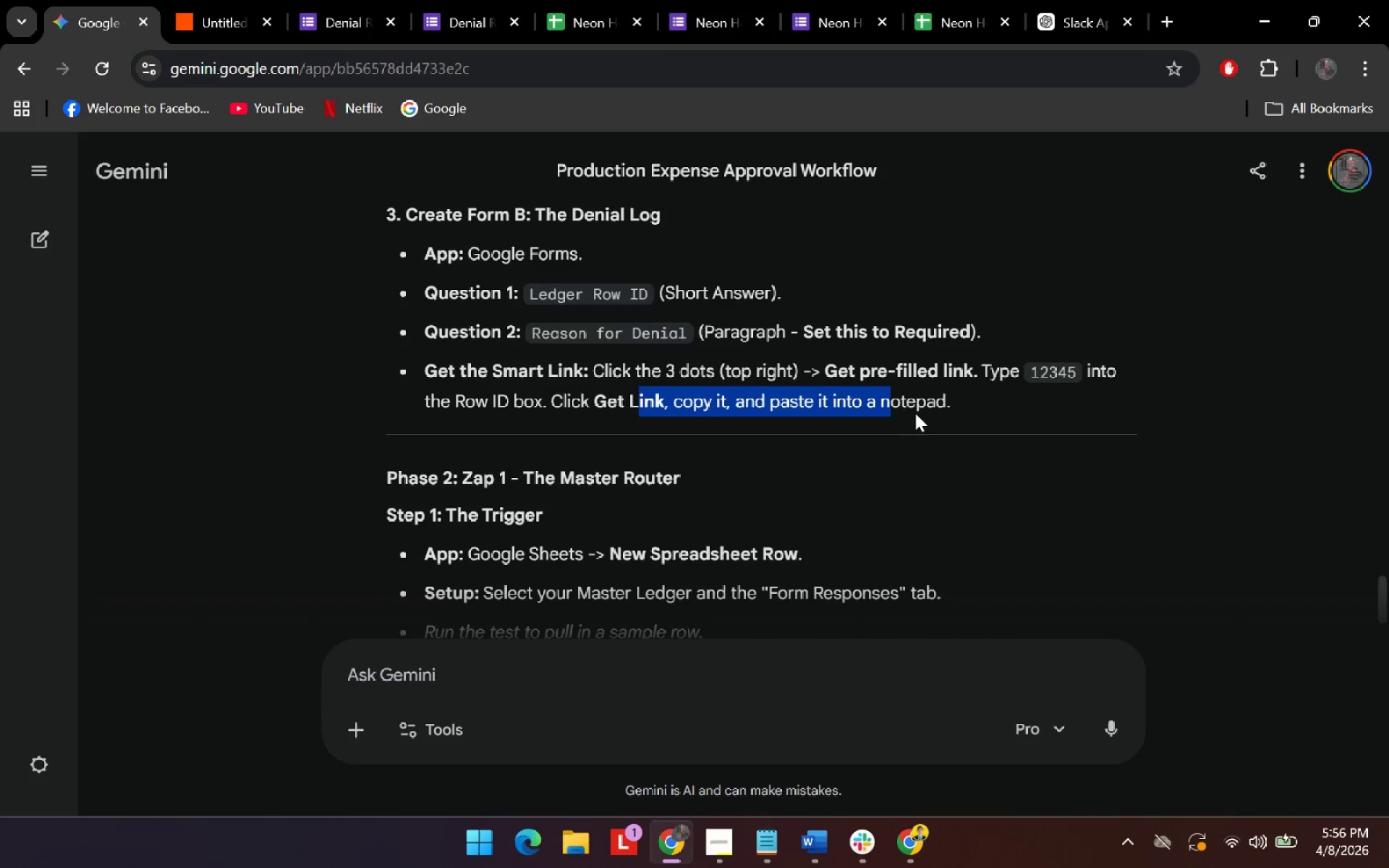 
scroll: coordinate [680, 498], scroll_direction: down, amount: 1.0
 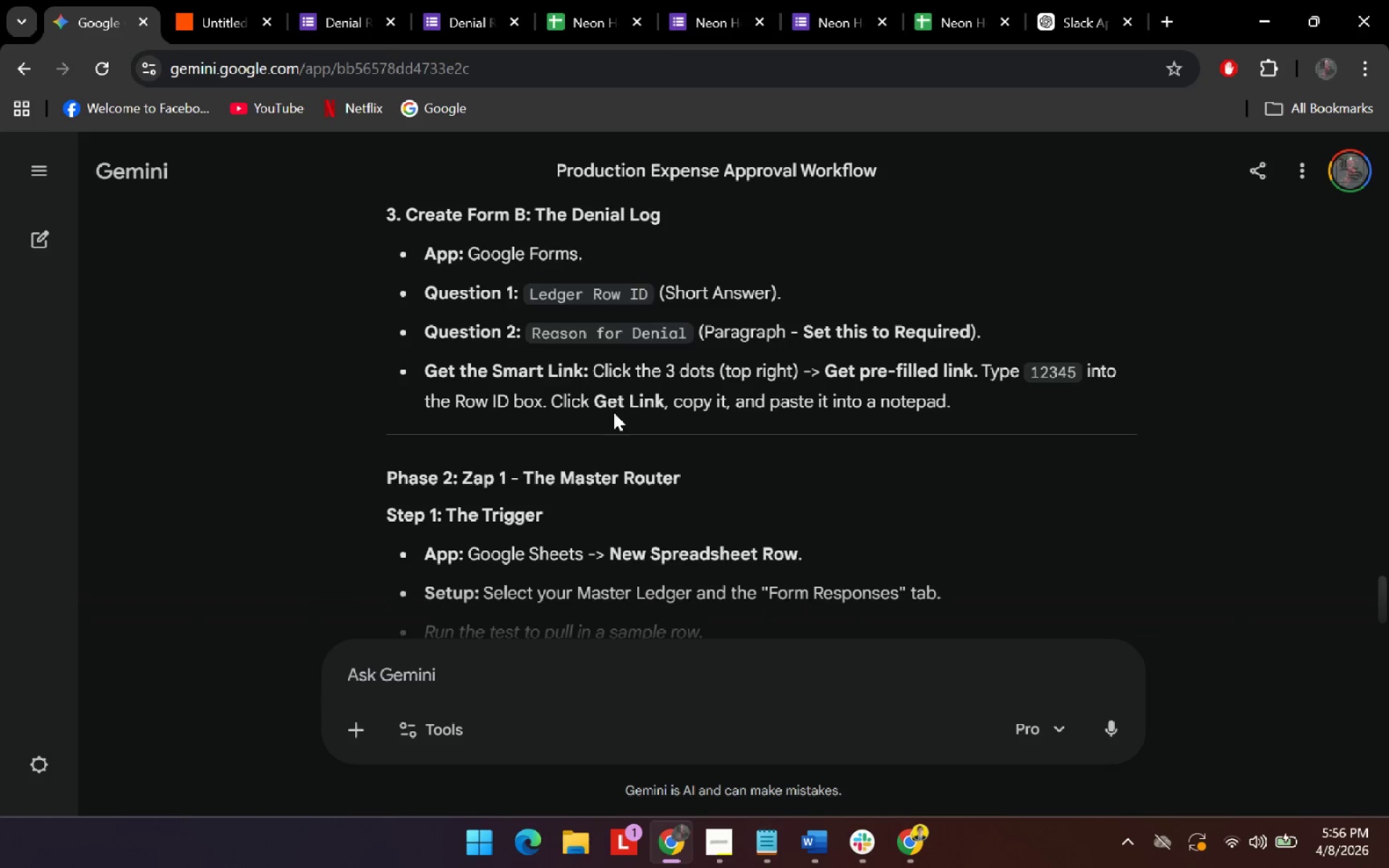 
left_click_drag(start_coordinate=[915, 413], to_coordinate=[941, 413])
 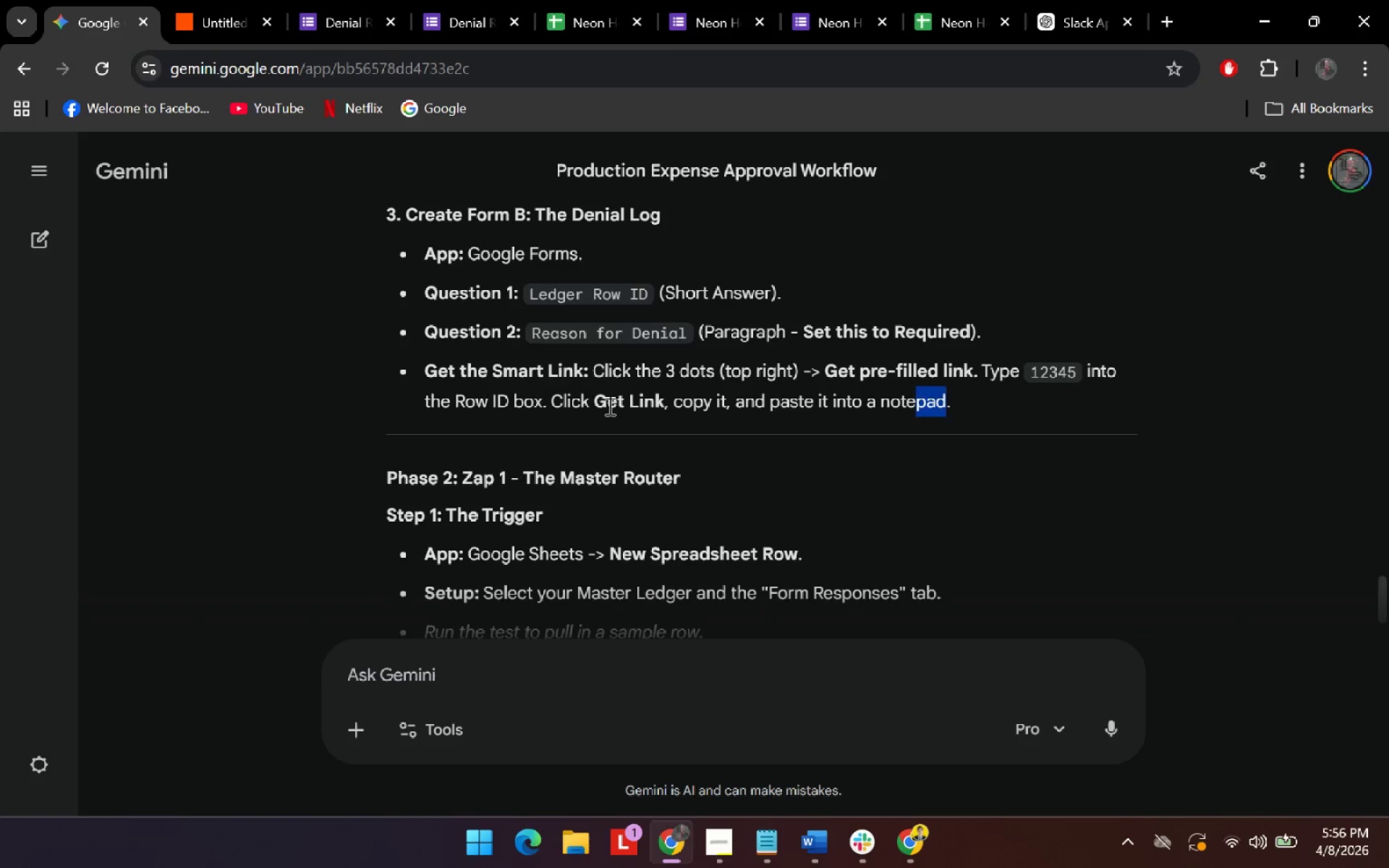 
left_click_drag(start_coordinate=[608, 406], to_coordinate=[631, 409])
 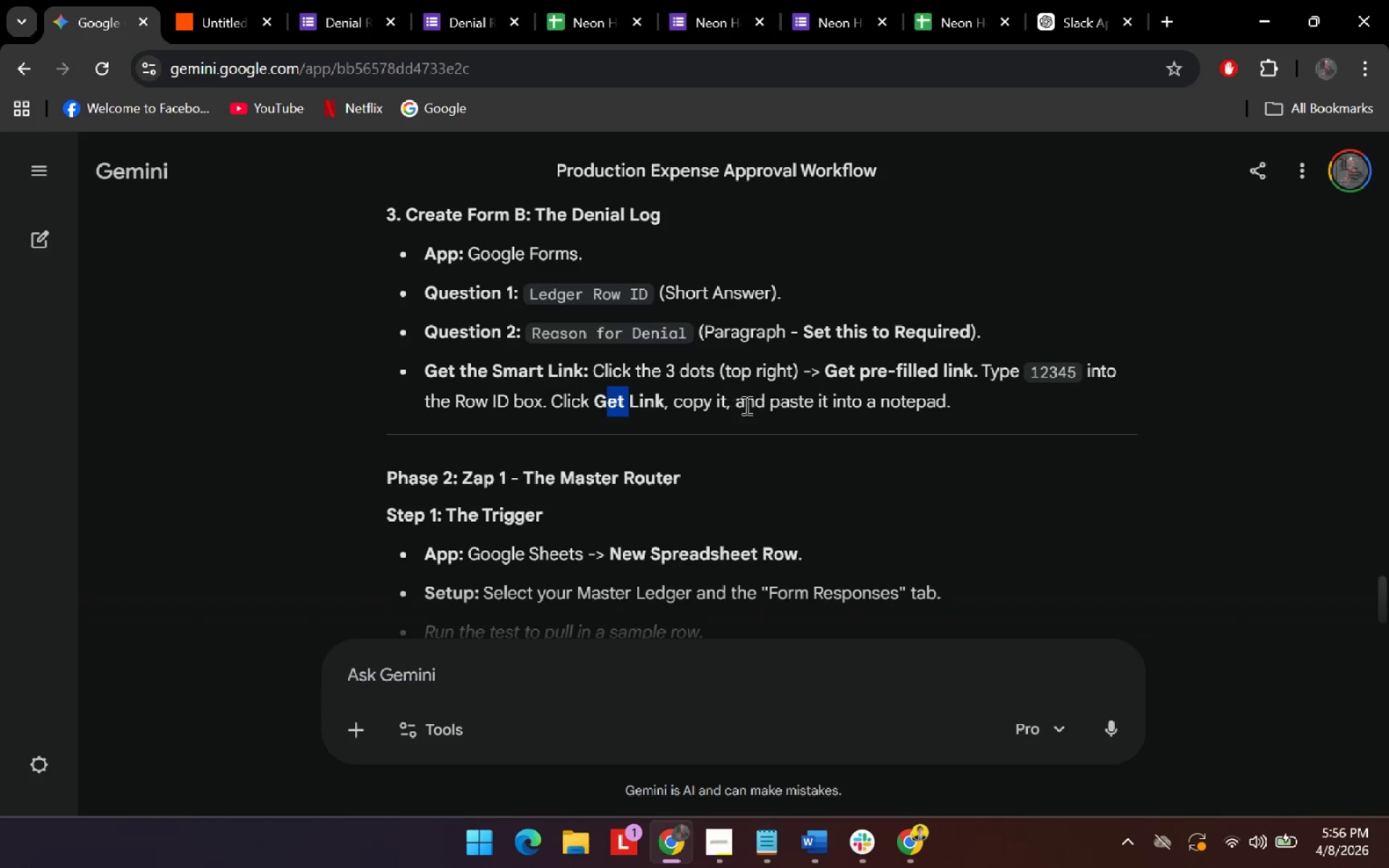 
left_click_drag(start_coordinate=[747, 407], to_coordinate=[769, 412])
 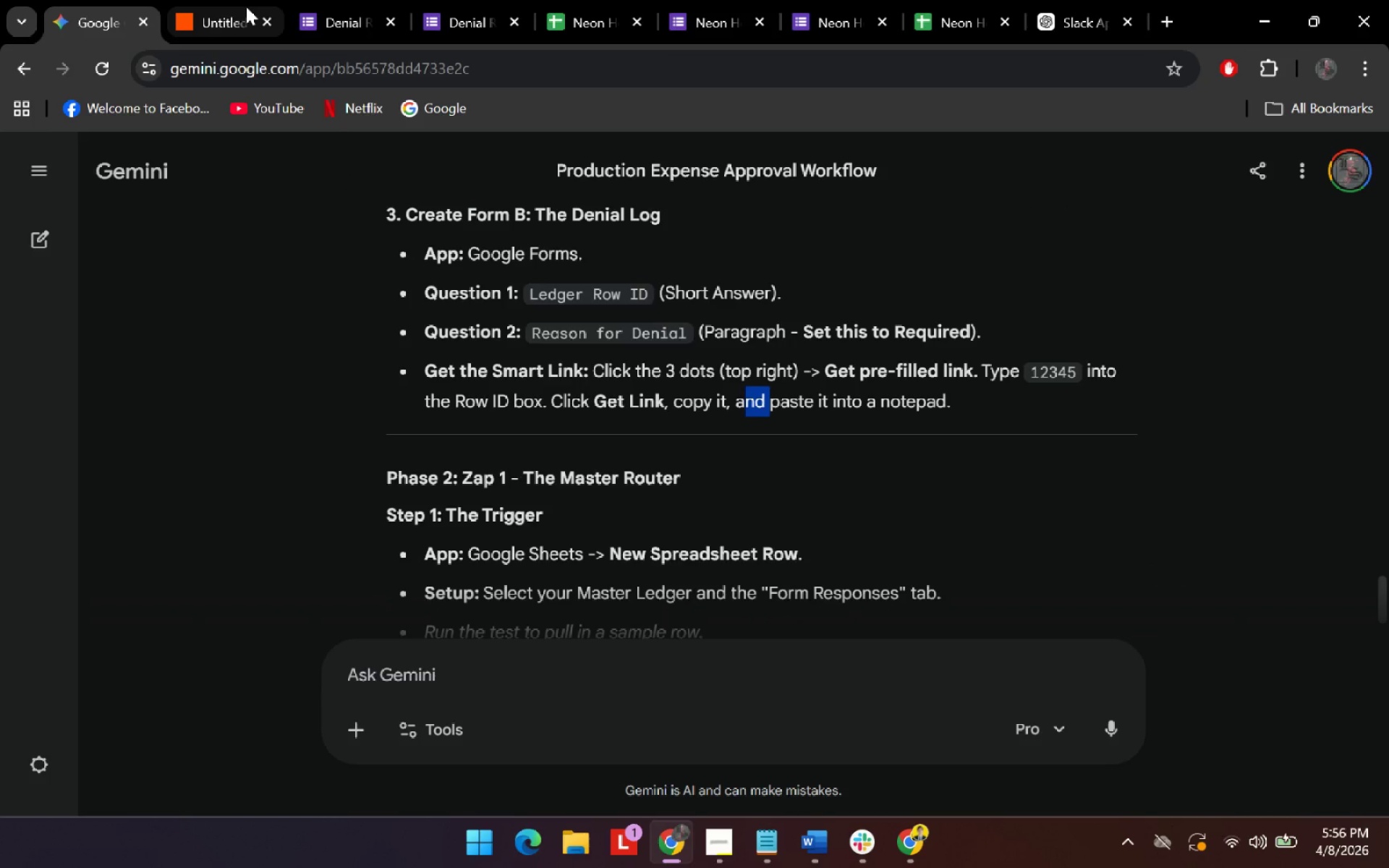 
left_click([246, 7])
 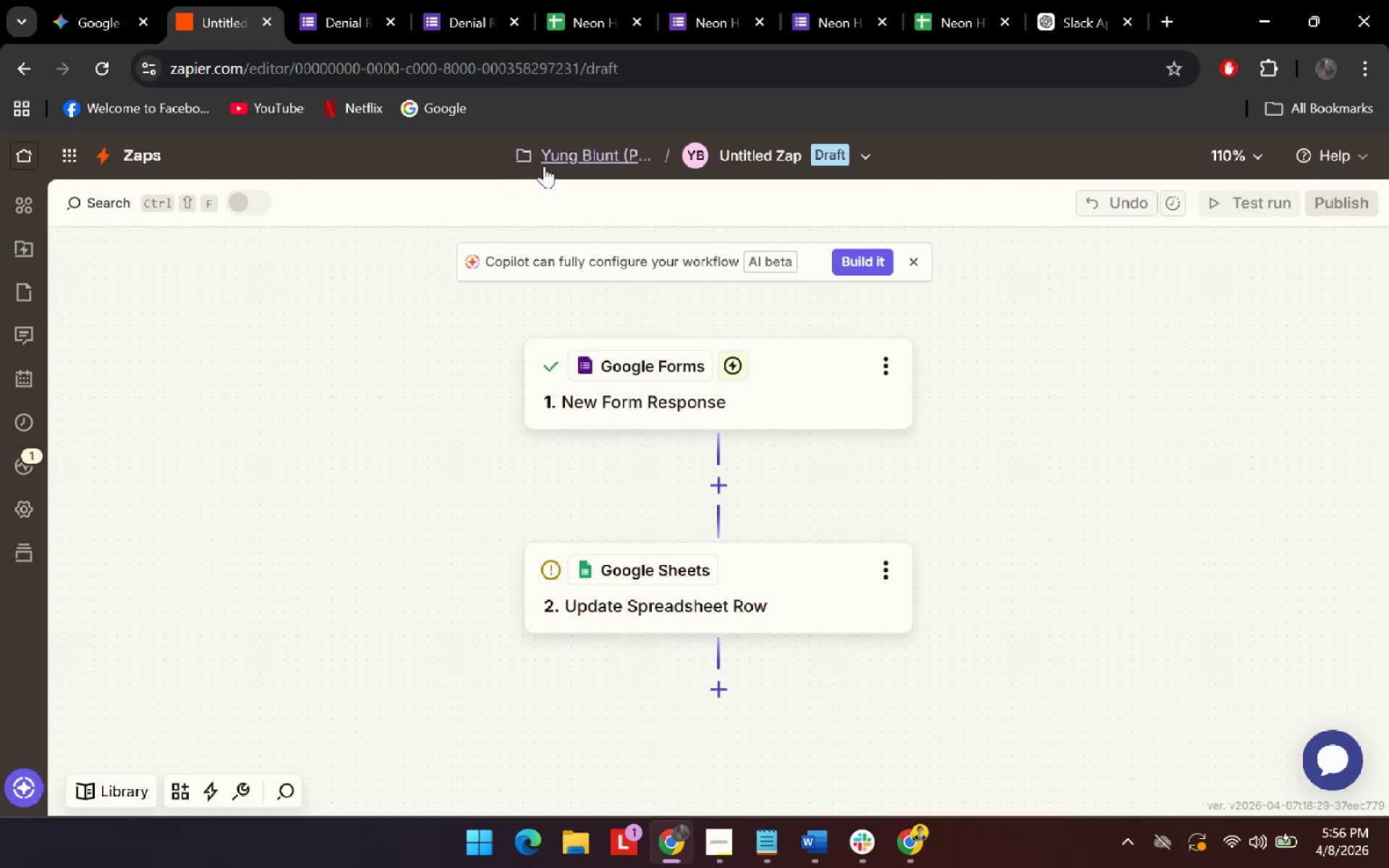 
left_click([565, 170])
 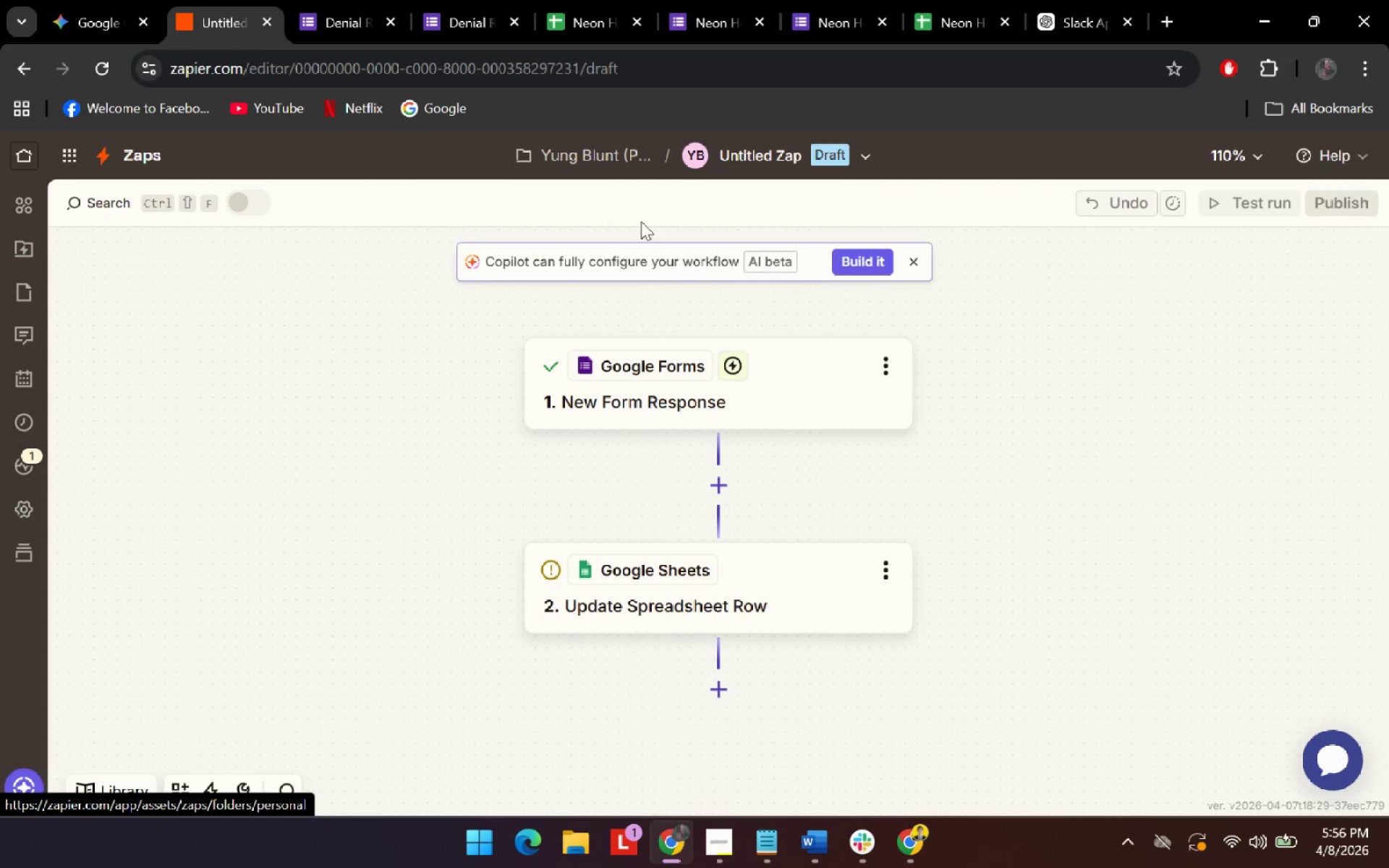 
left_click([595, 145])
 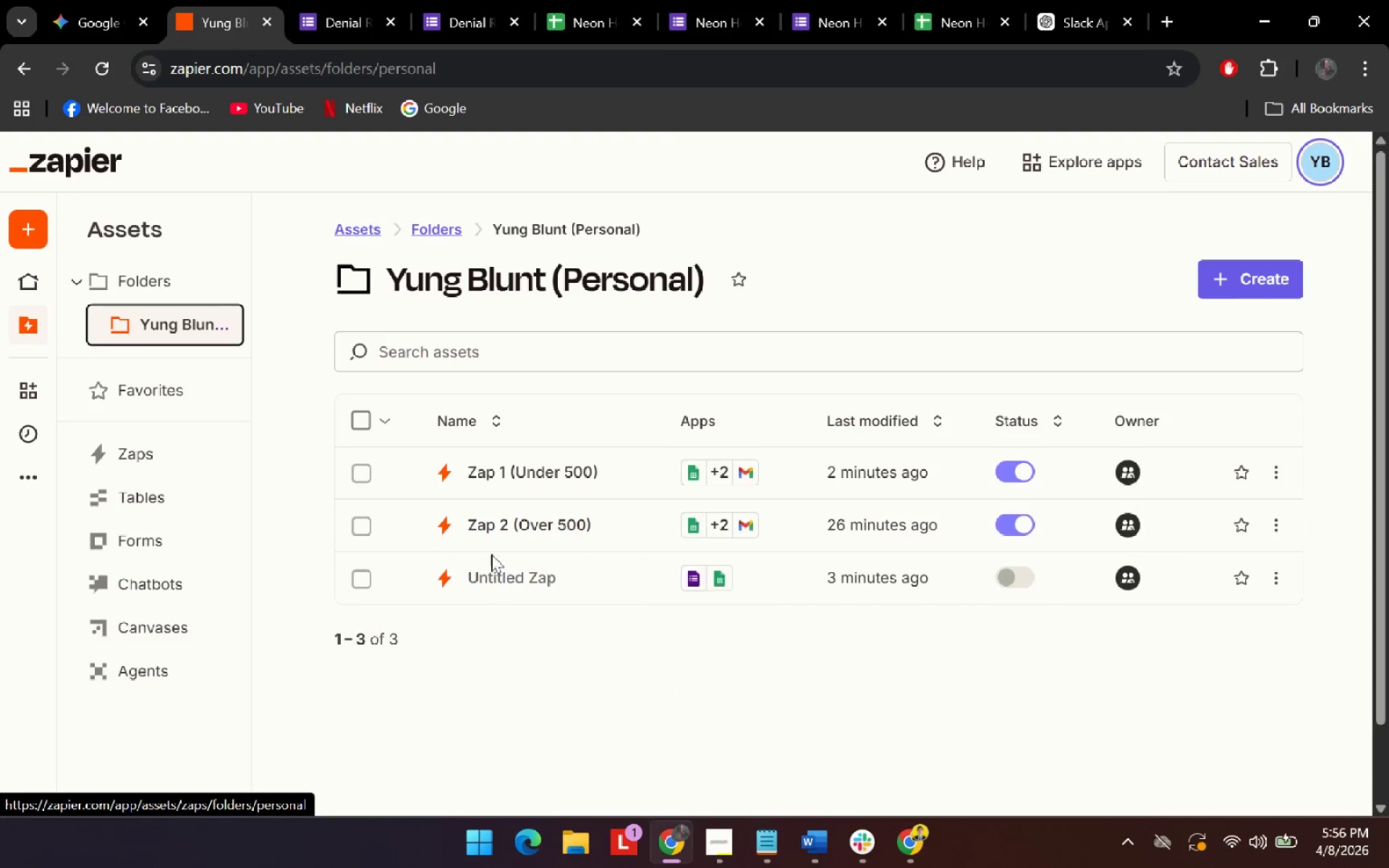 
left_click([531, 461])
 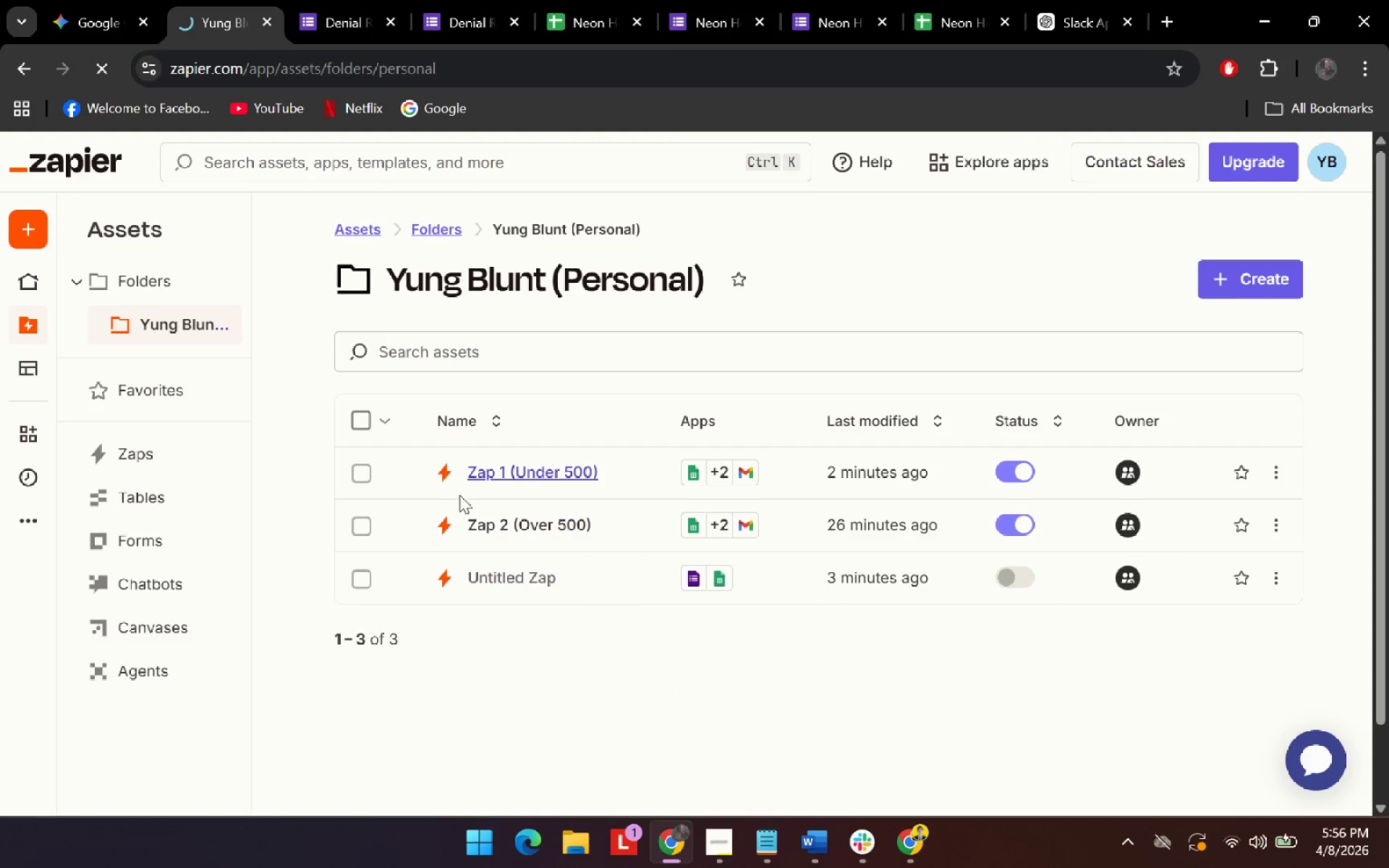 
left_click([498, 475])
 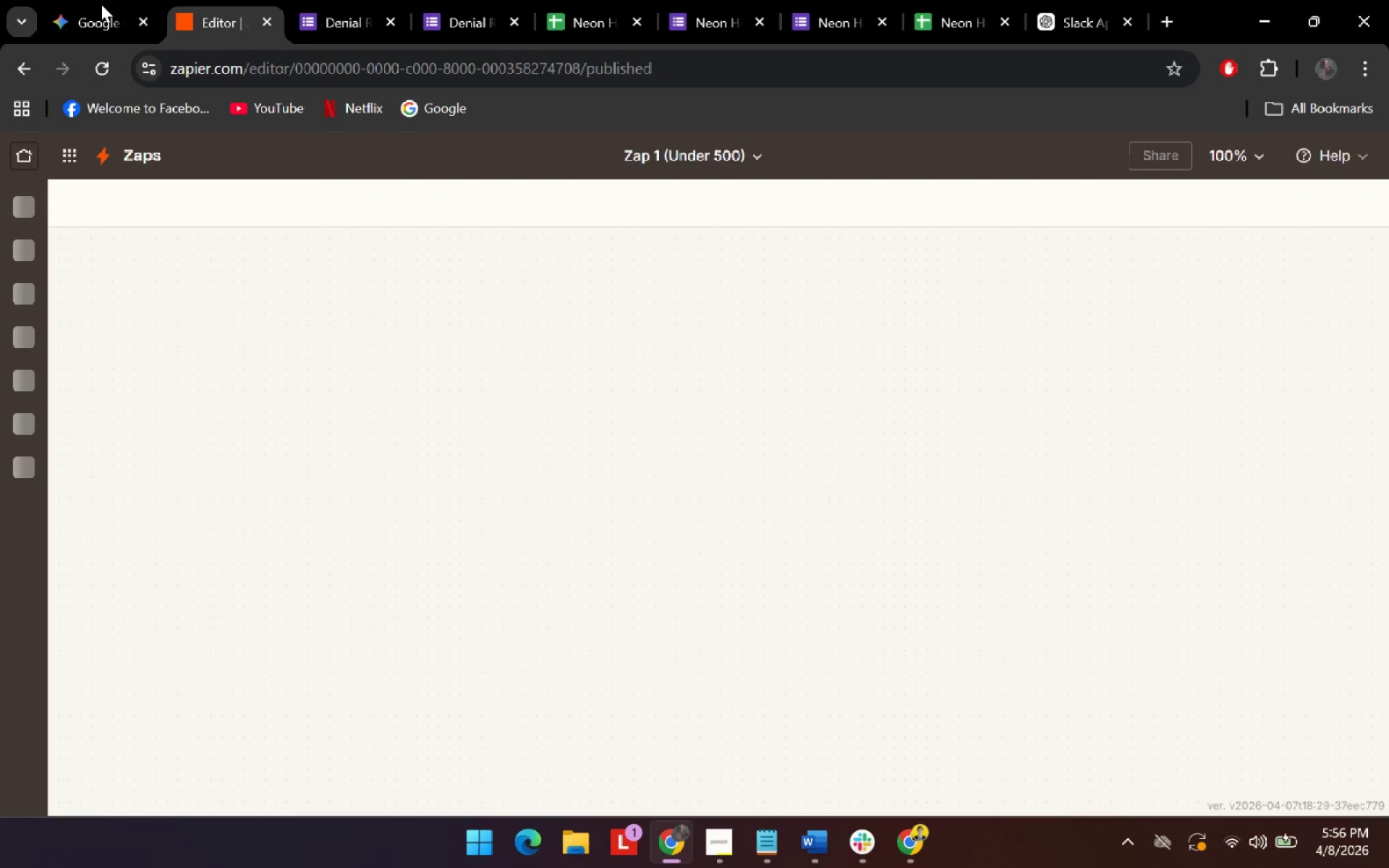 
left_click([98, 2])
 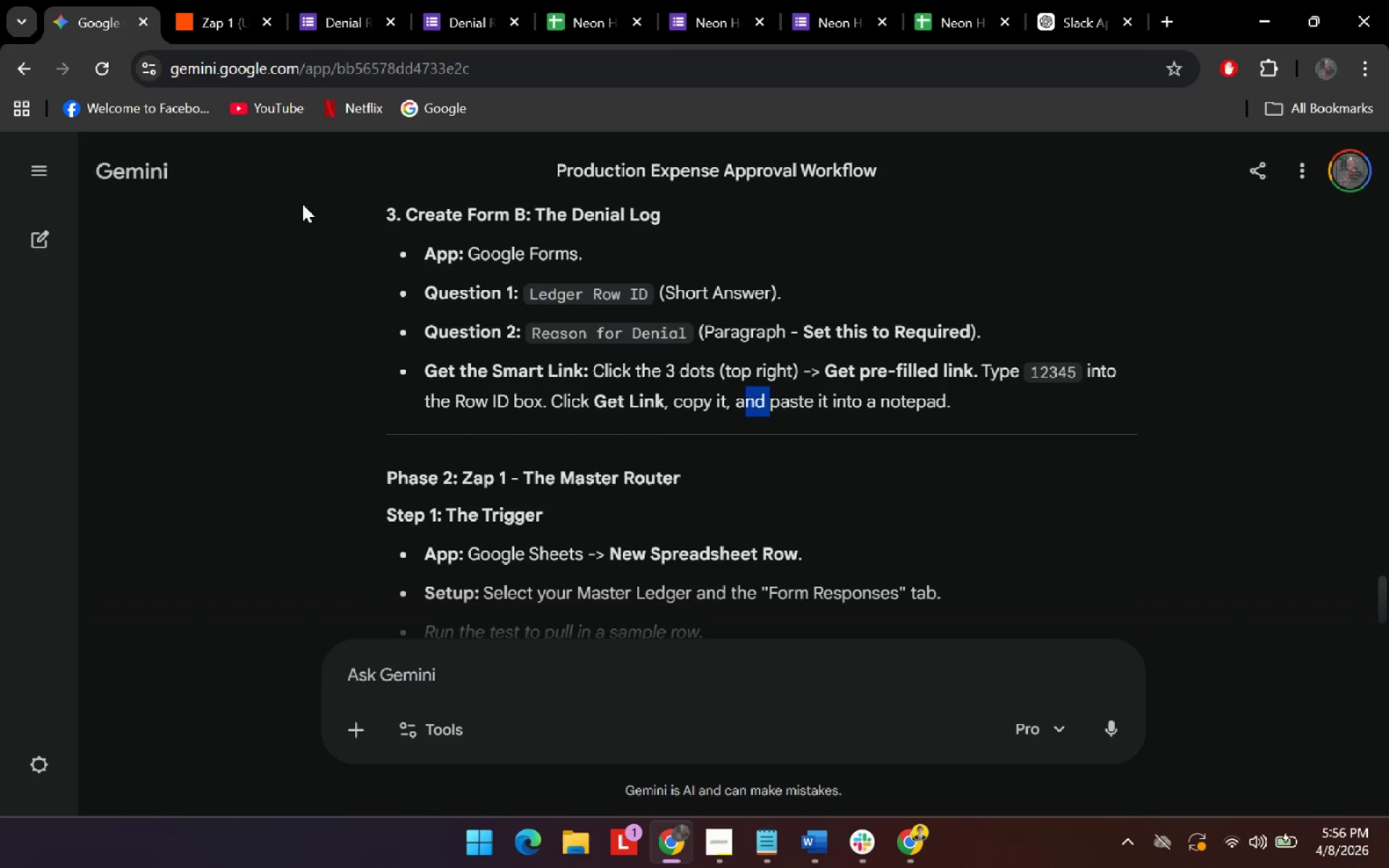 
scroll: coordinate [436, 346], scroll_direction: down, amount: 3.0
 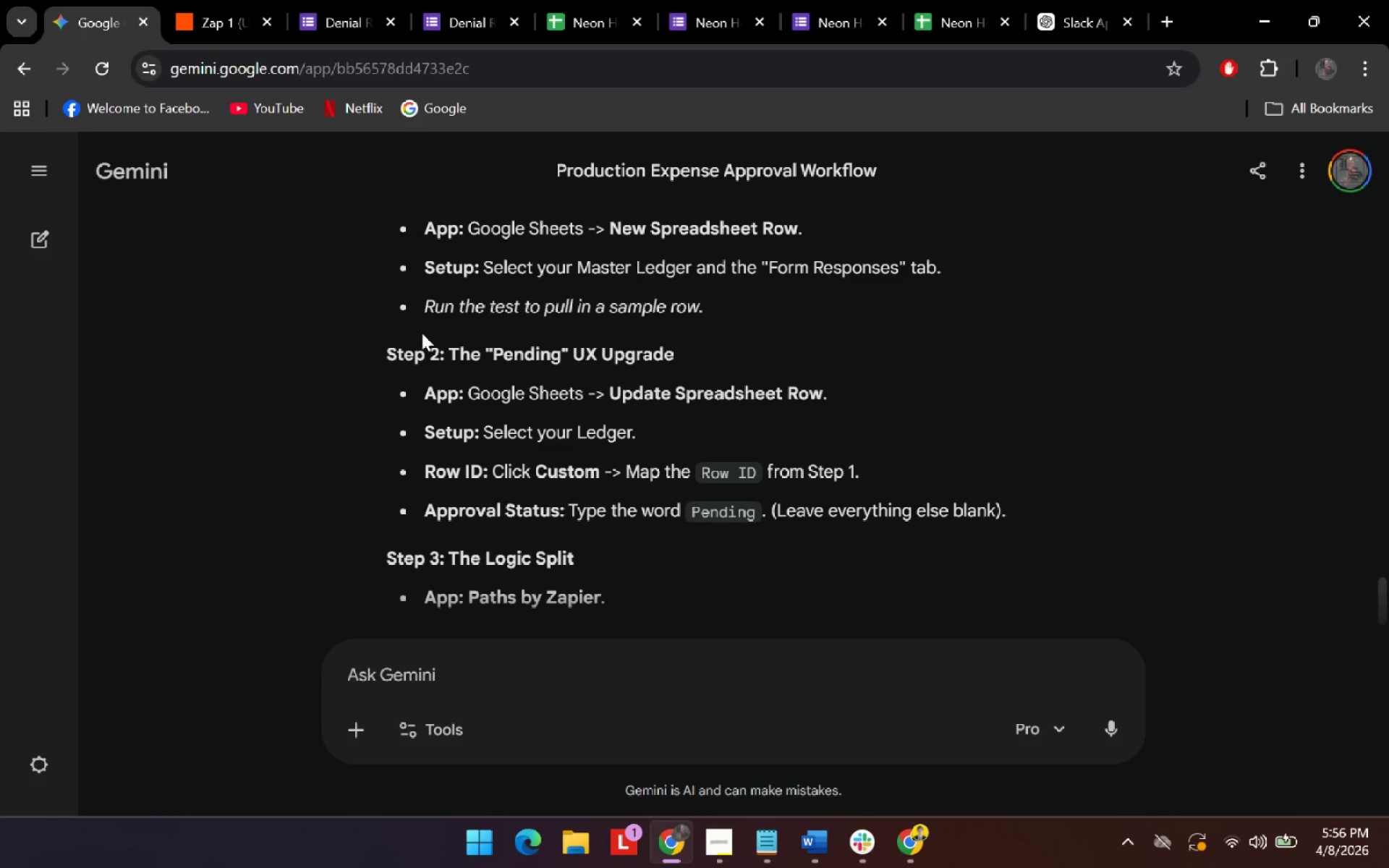 
wait(5.23)
 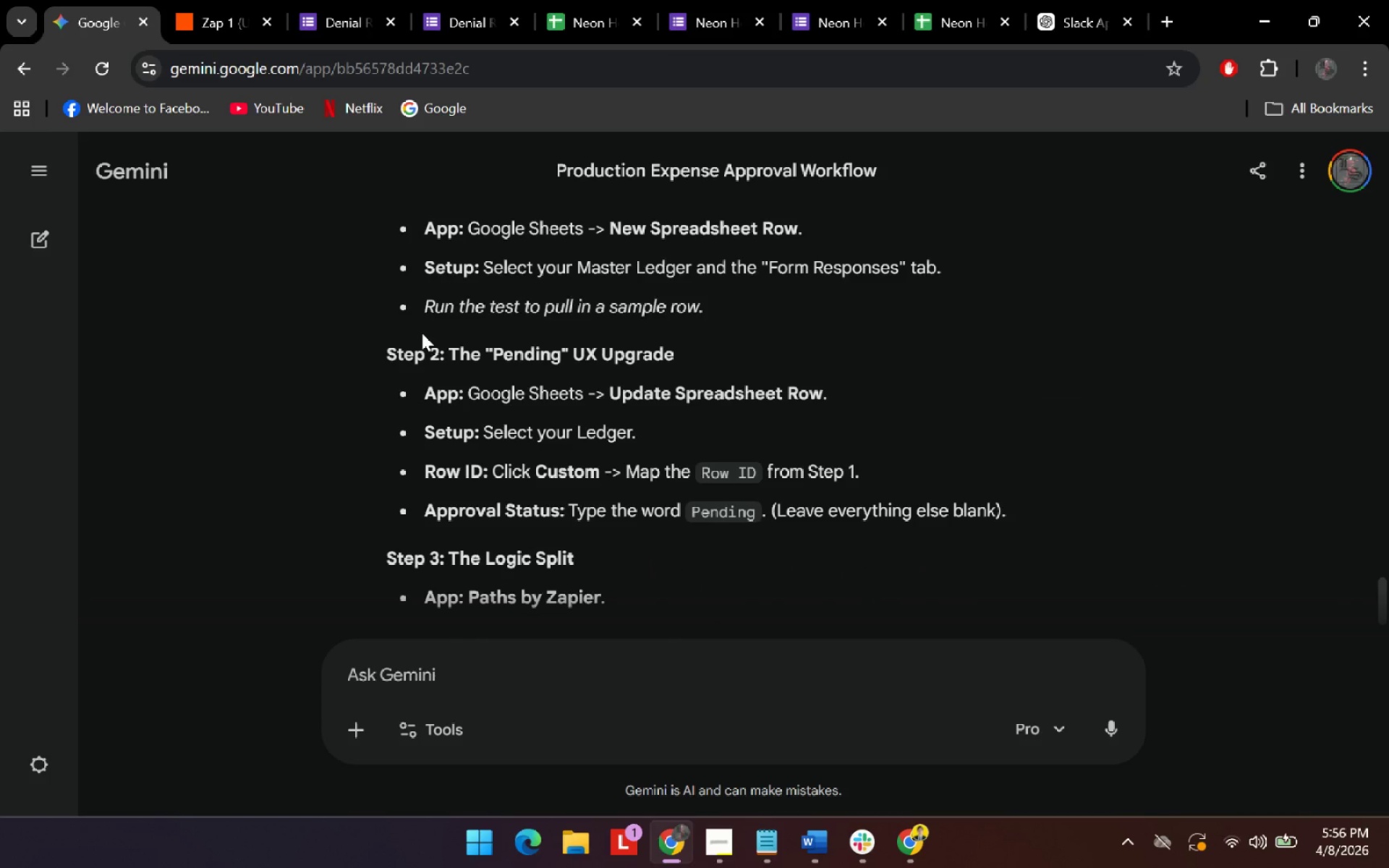 
scroll: coordinate [422, 333], scroll_direction: up, amount: 1.0
 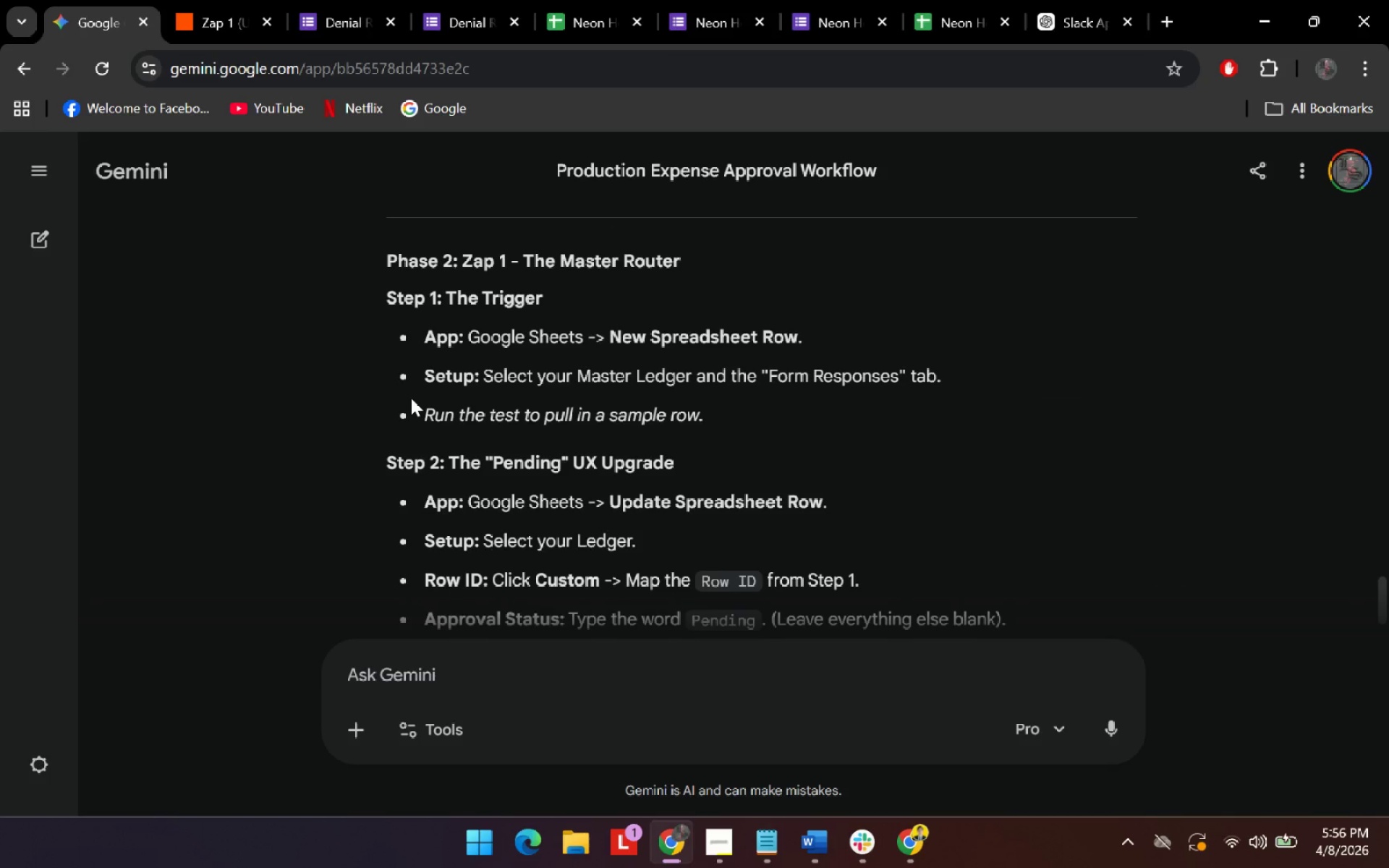 
scroll: coordinate [411, 398], scroll_direction: down, amount: 1.0
 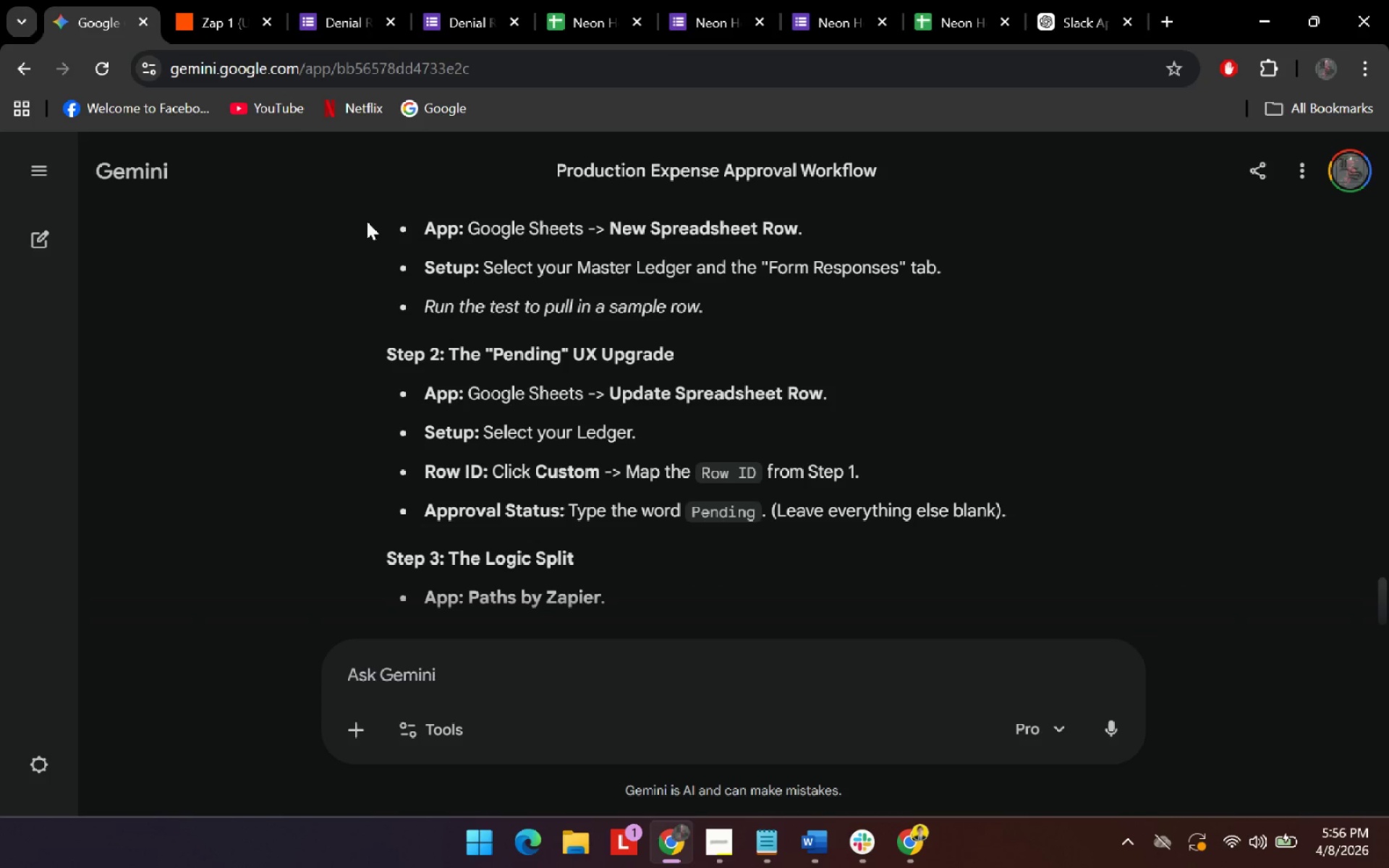 
left_click([218, 25])
 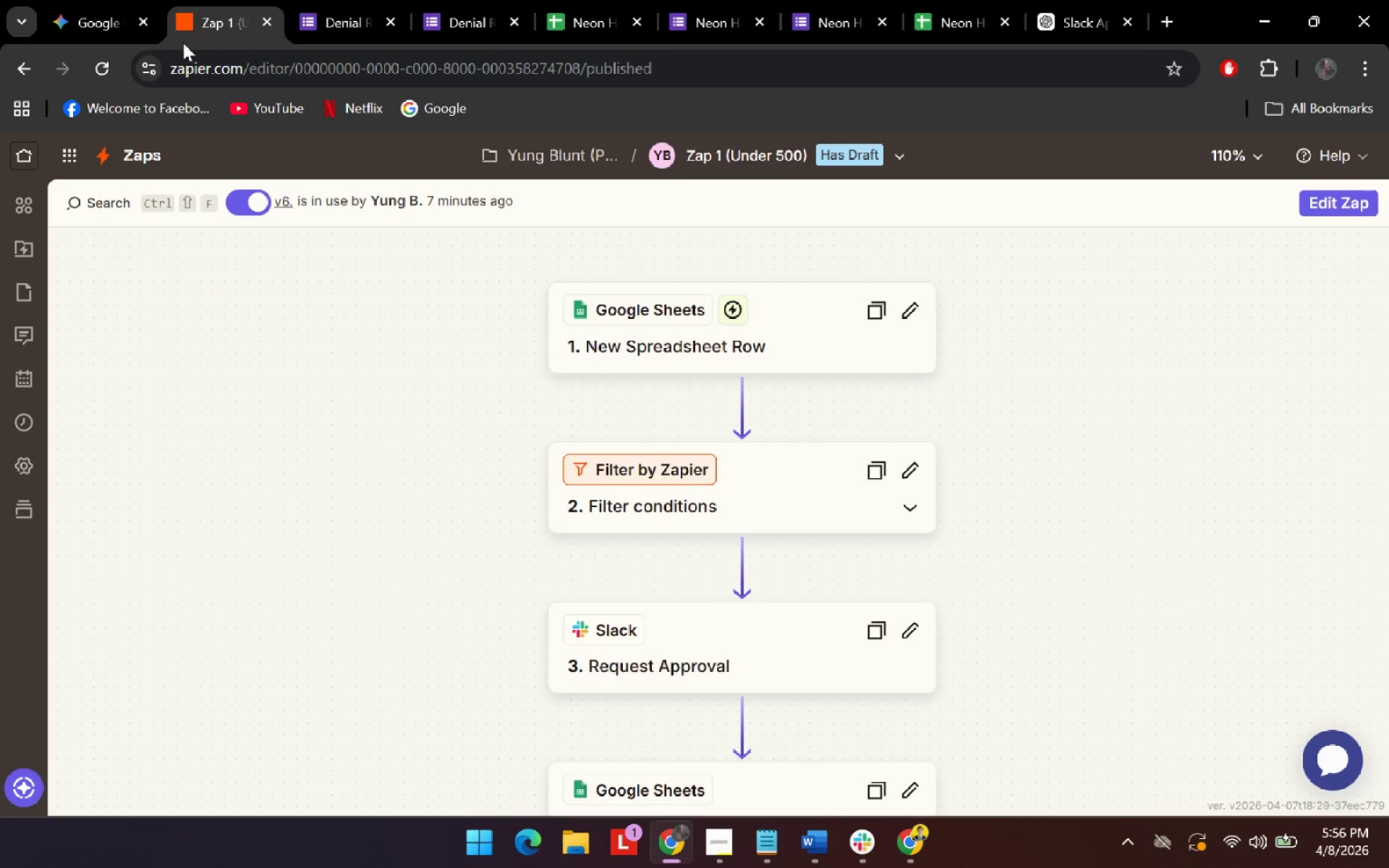 
left_click([74, 10])
 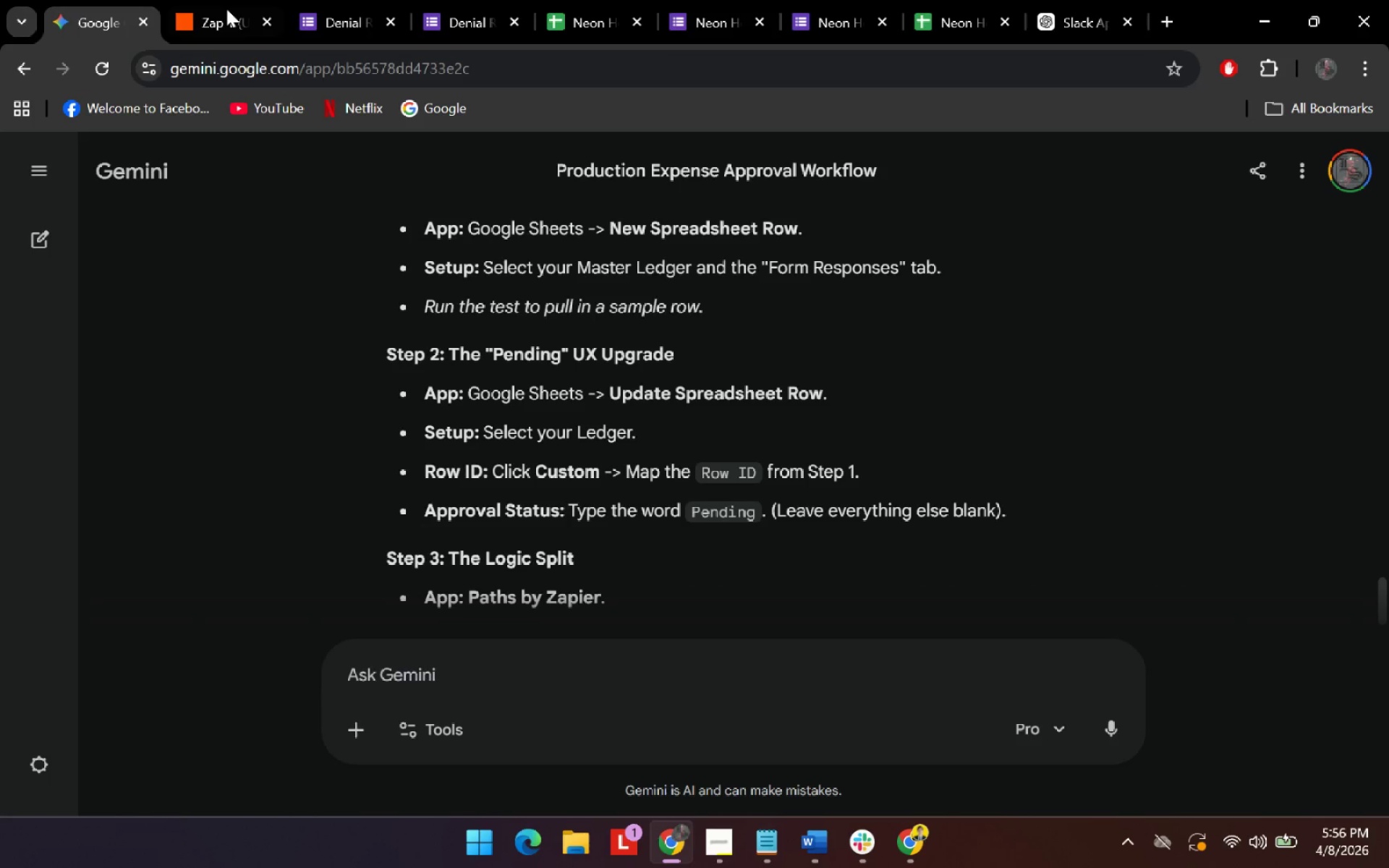 
left_click([236, 6])
 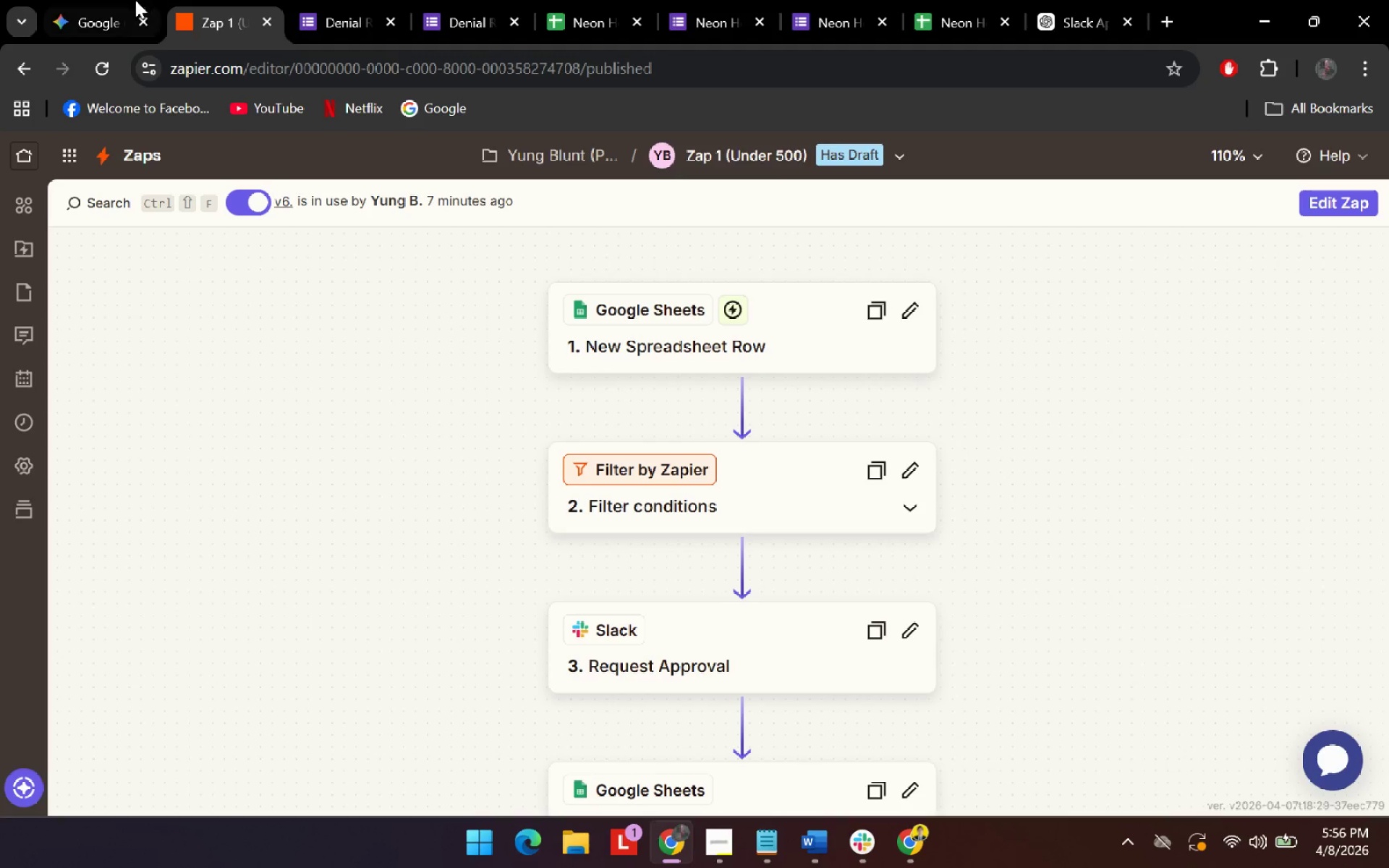 
left_click([75, 5])
 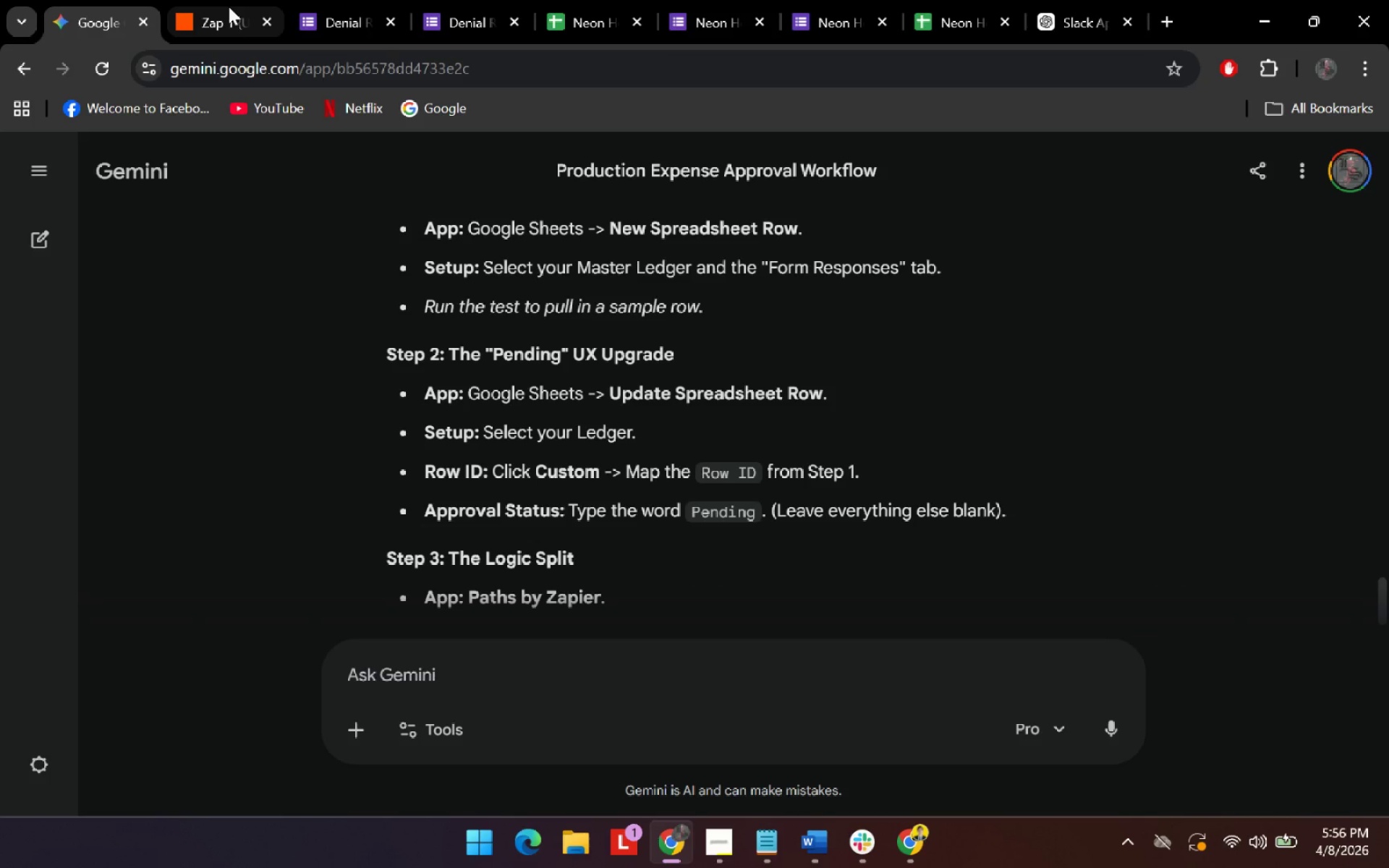 
scroll: coordinate [344, 393], scroll_direction: down, amount: 3.0
 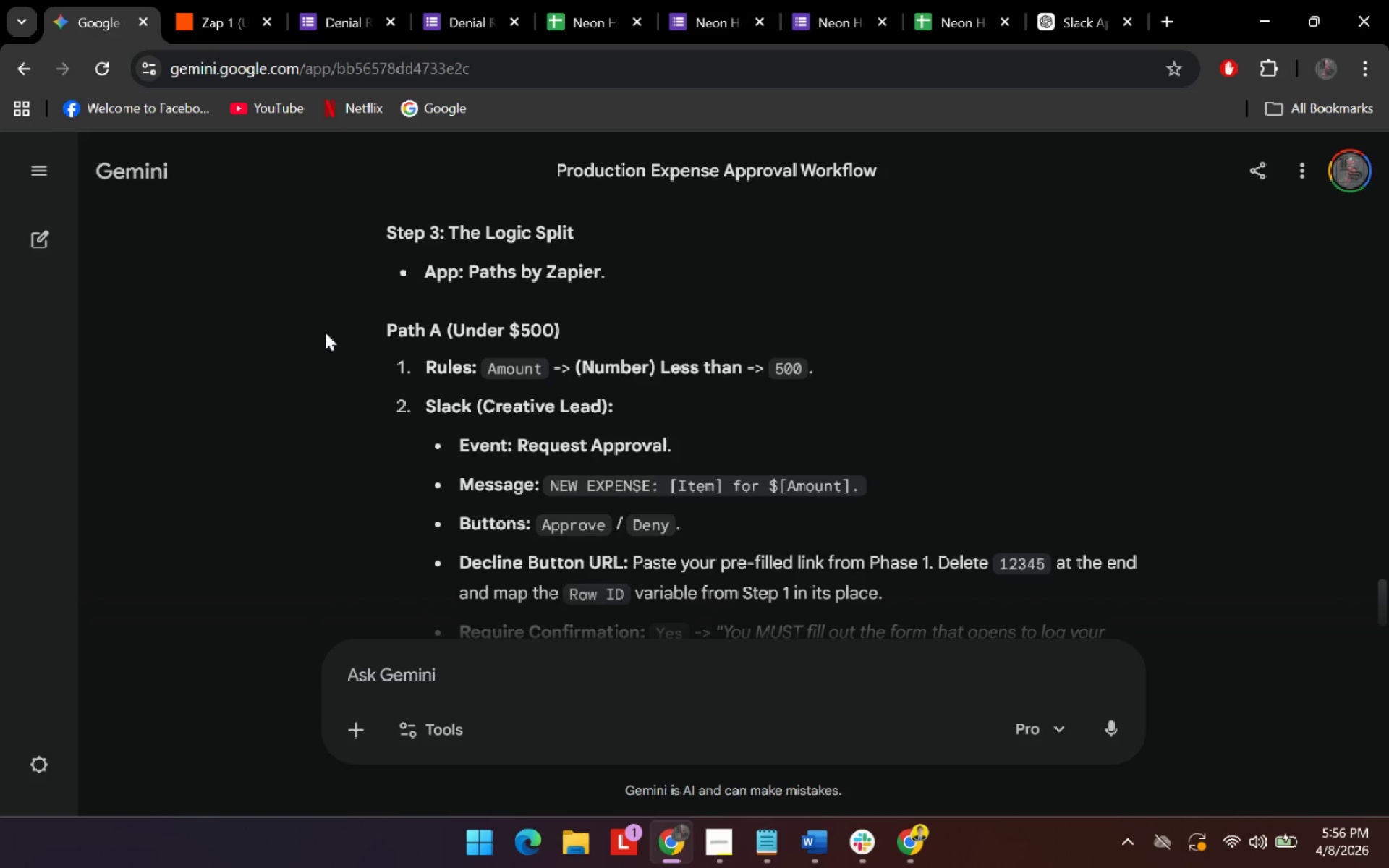 
scroll: coordinate [325, 332], scroll_direction: up, amount: 1.0
 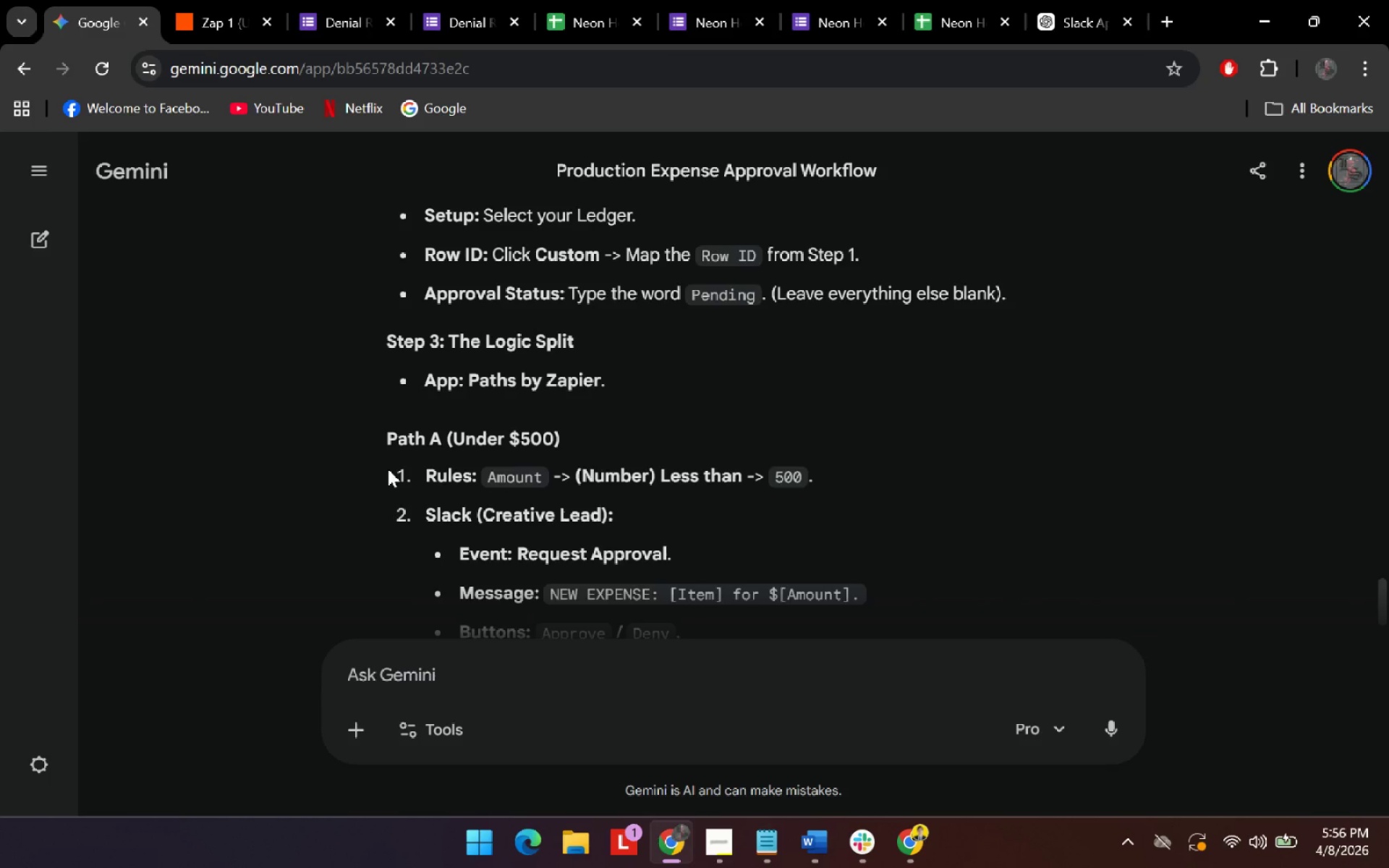 
scroll: coordinate [541, 427], scroll_direction: down, amount: 4.0
 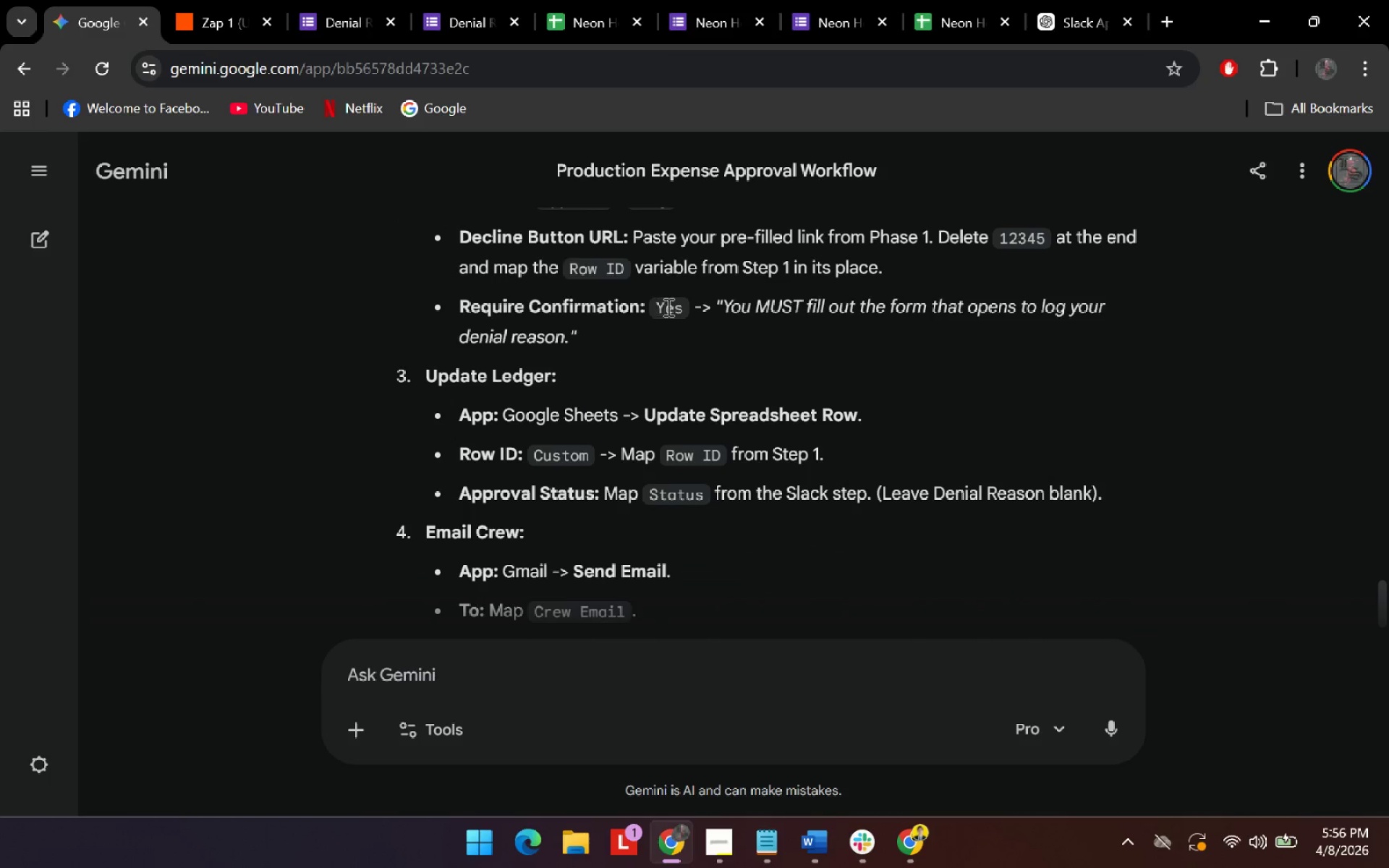 
scroll: coordinate [667, 306], scroll_direction: up, amount: 1.0
 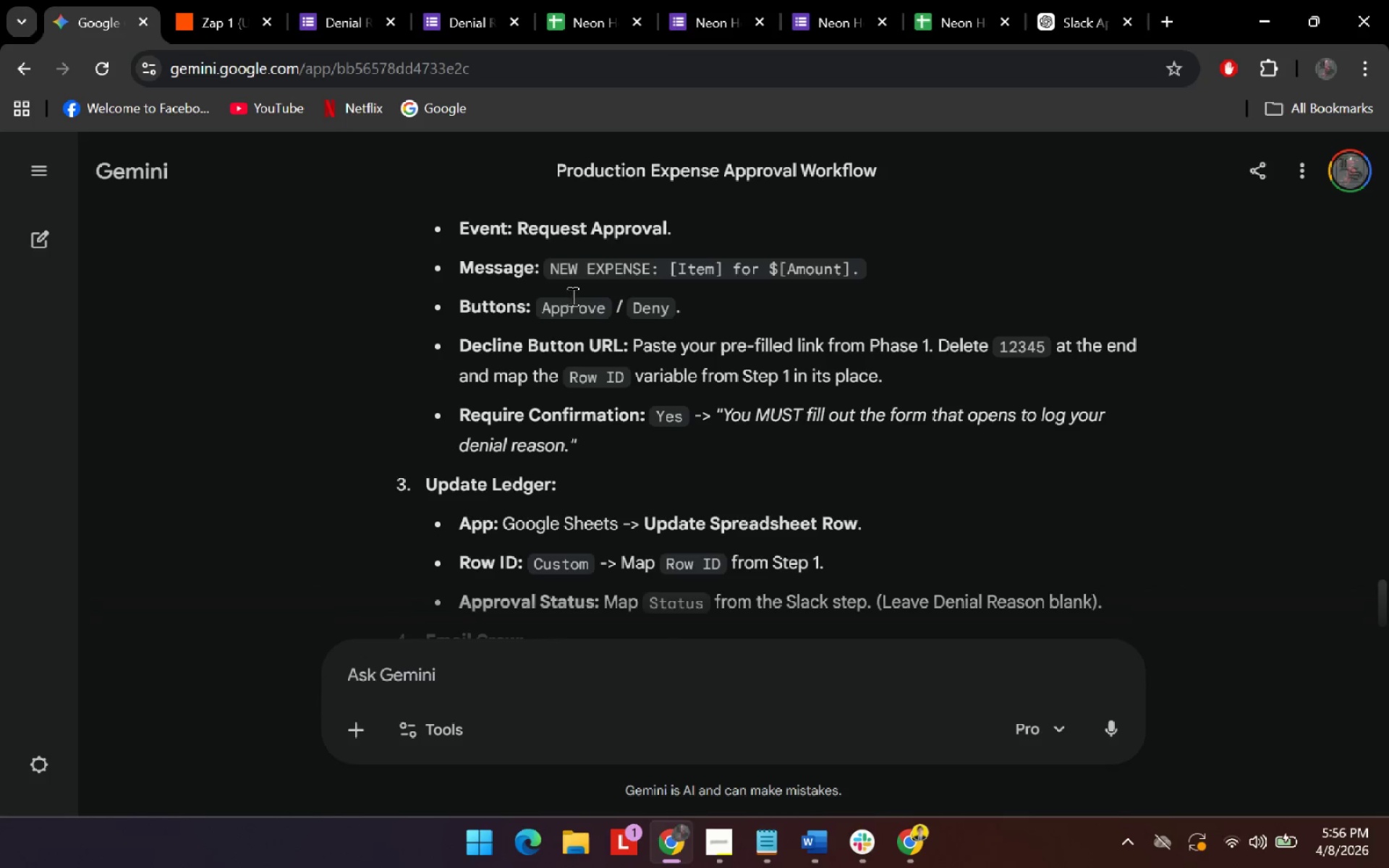 
mouse_move([252, 33])
 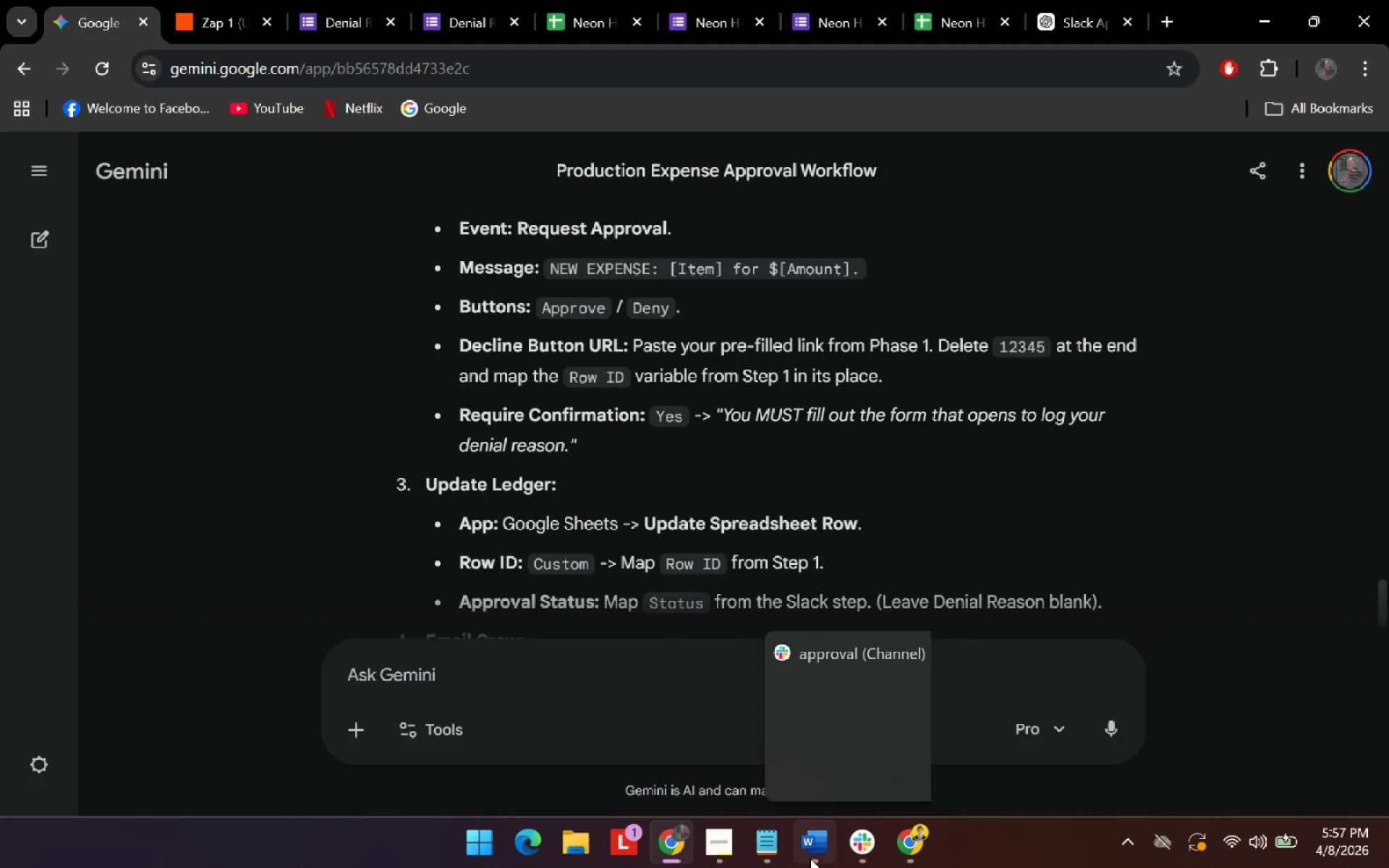 
left_click([770, 857])
 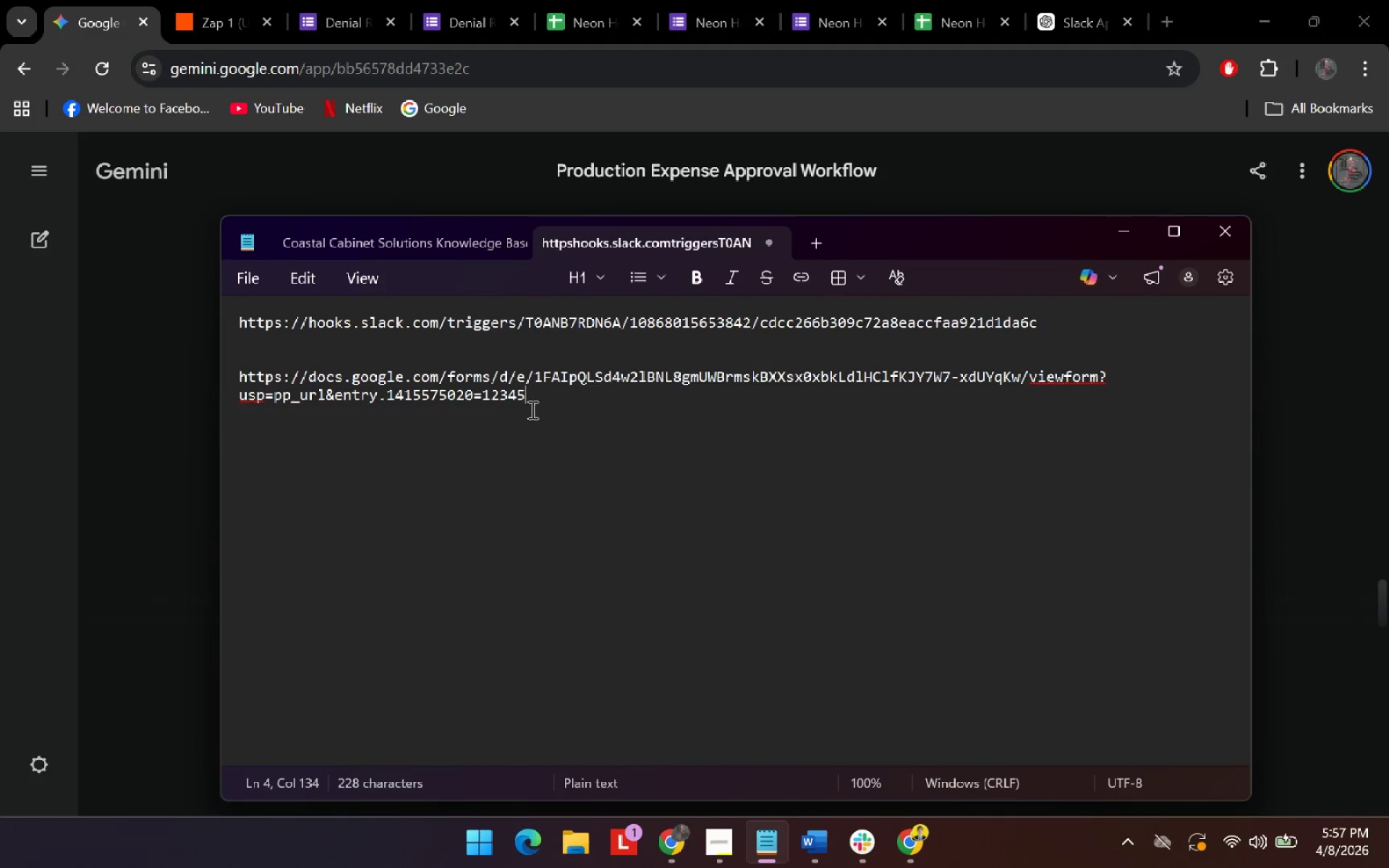 
left_click_drag(start_coordinate=[535, 406], to_coordinate=[169, 380])
 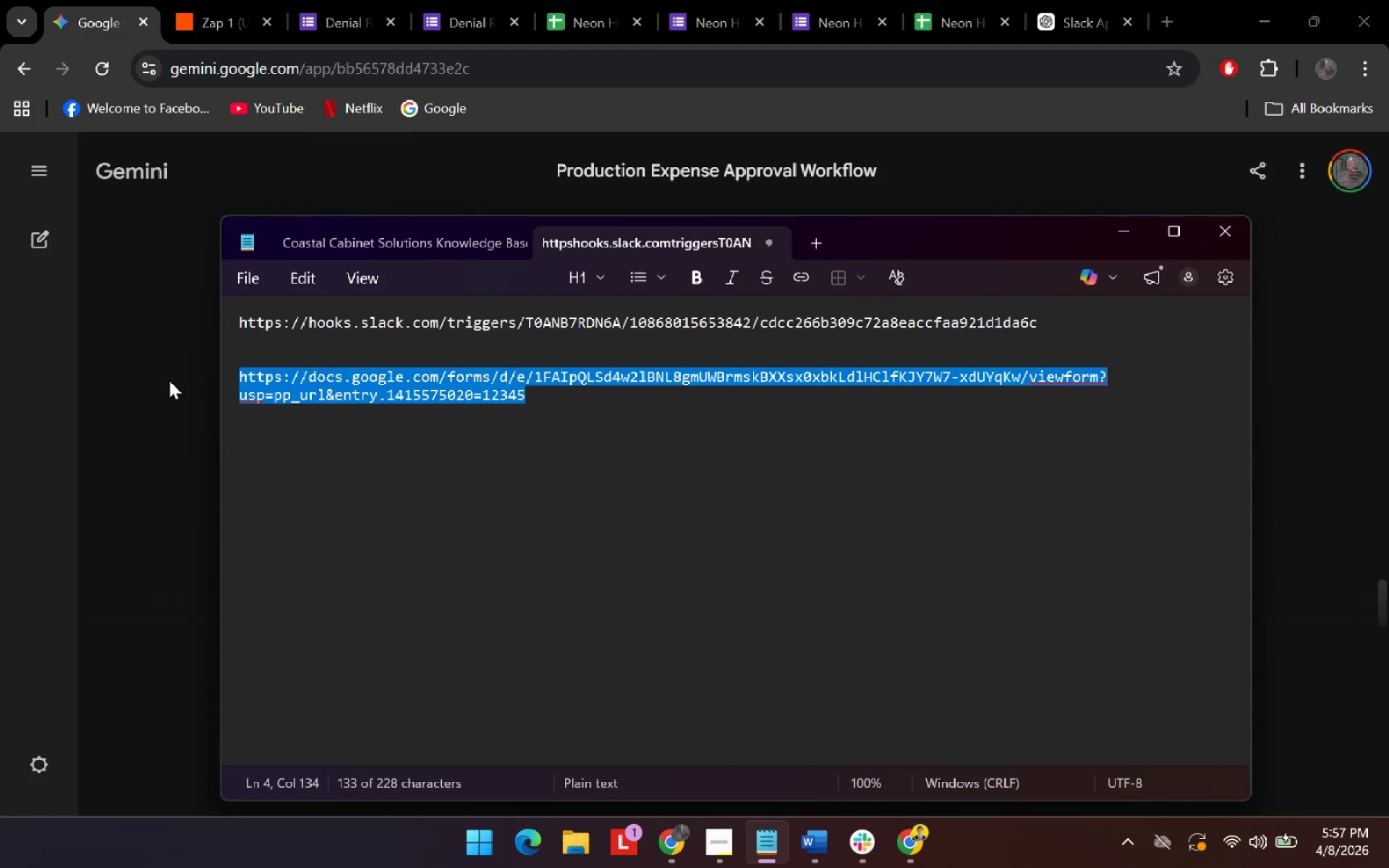 
key(Control+C)
 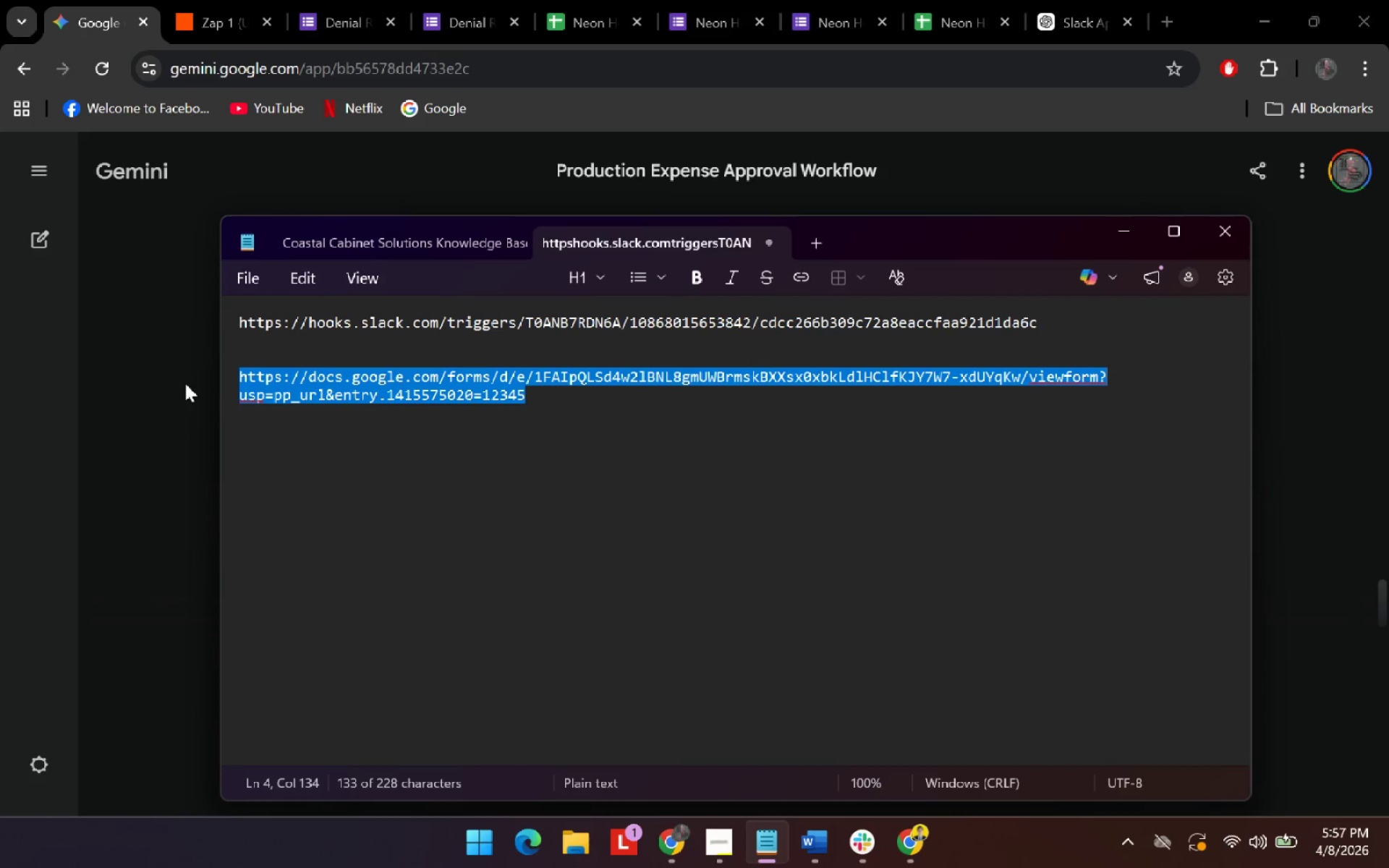 
key(Alt+AltLeft)
 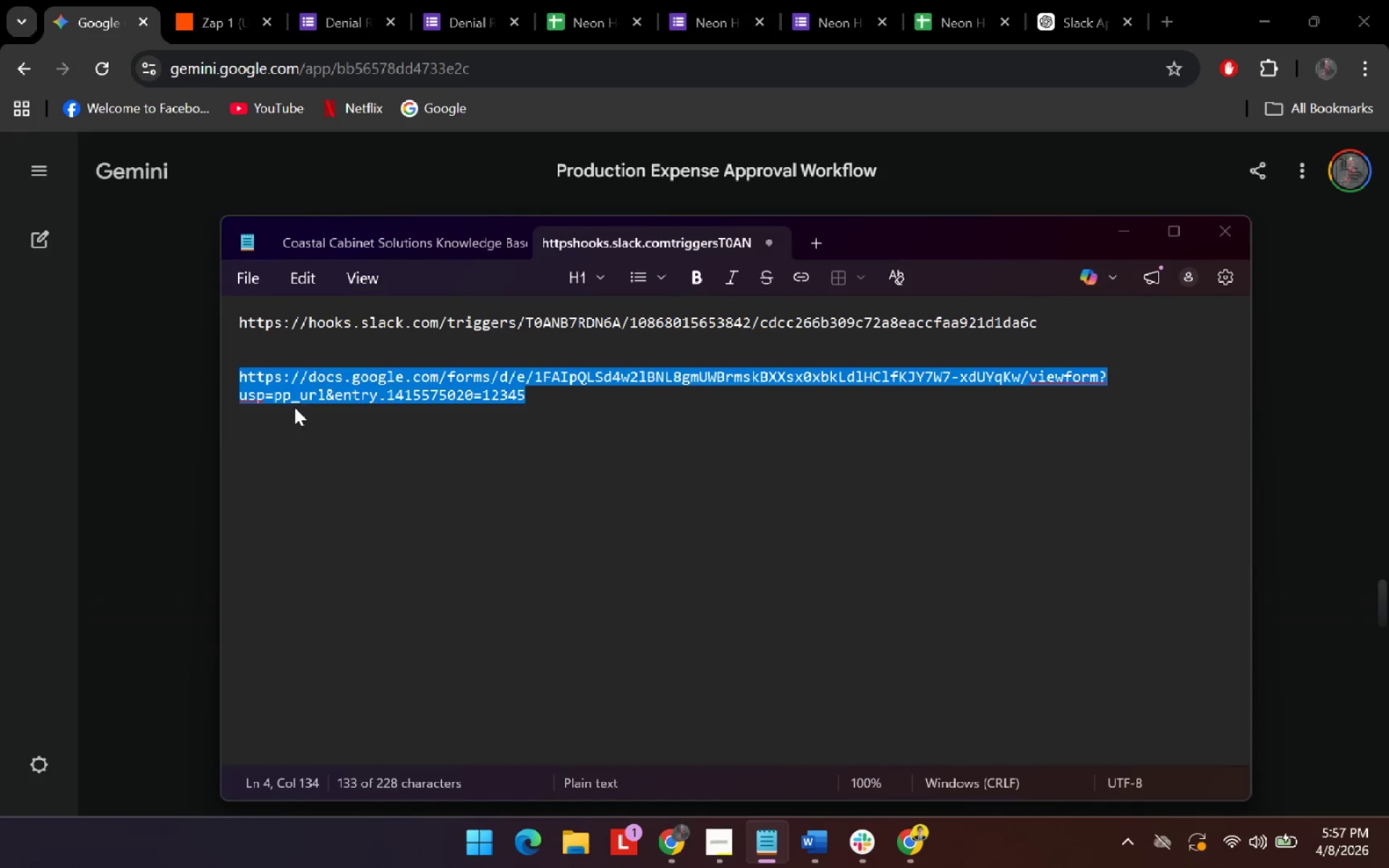 
key(Alt+Tab)
 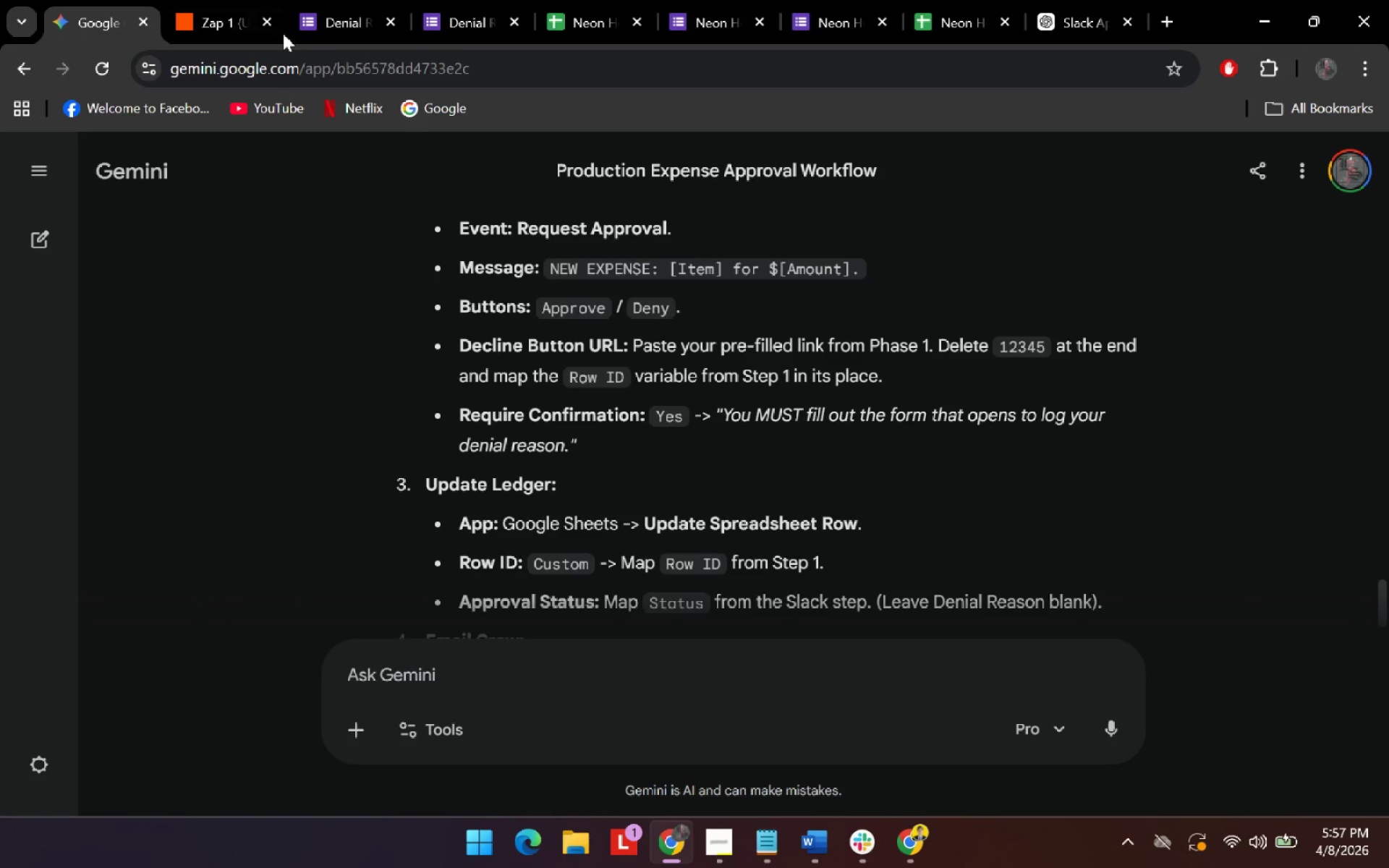 
left_click([219, 0])
 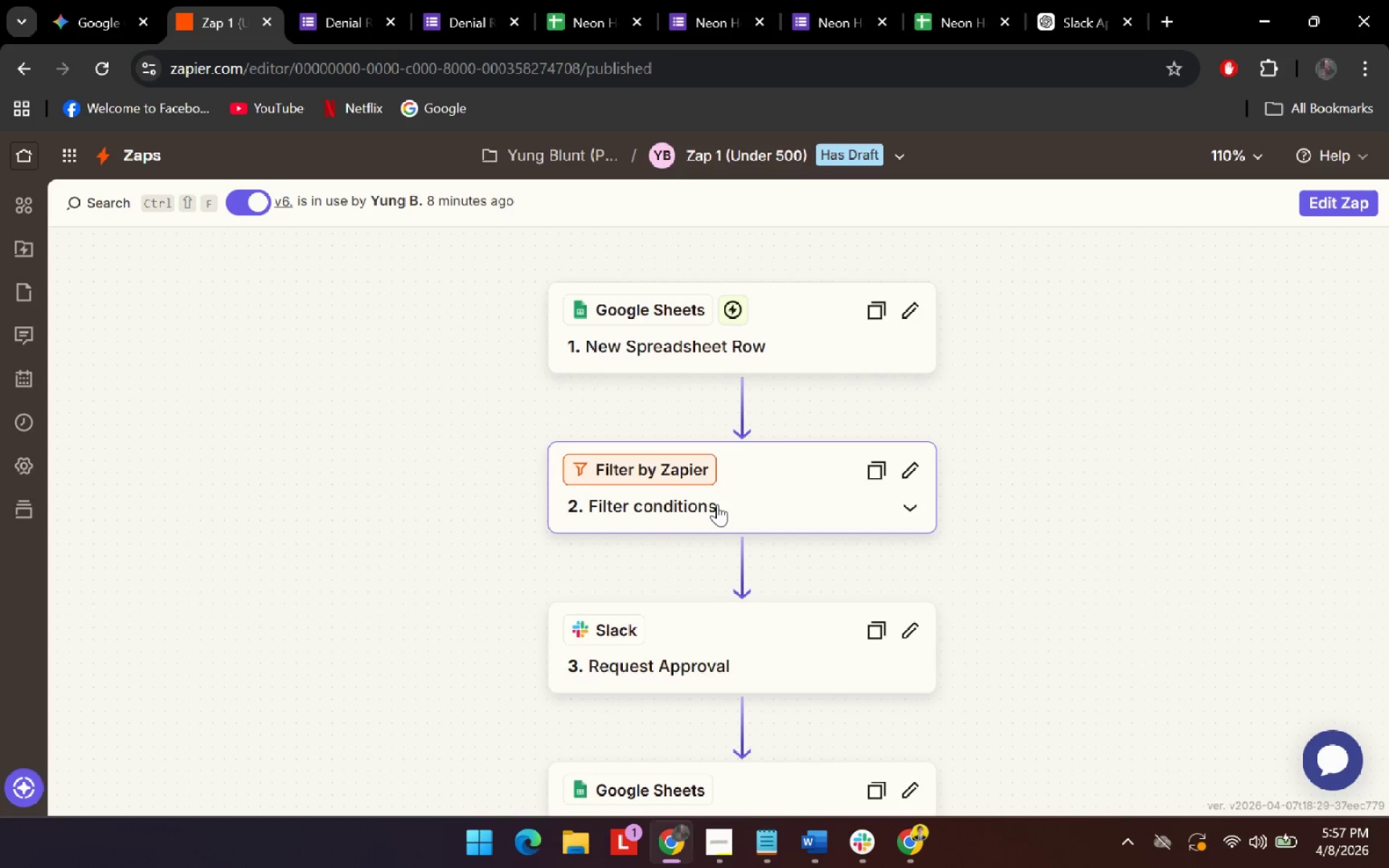 
left_click([697, 589])
 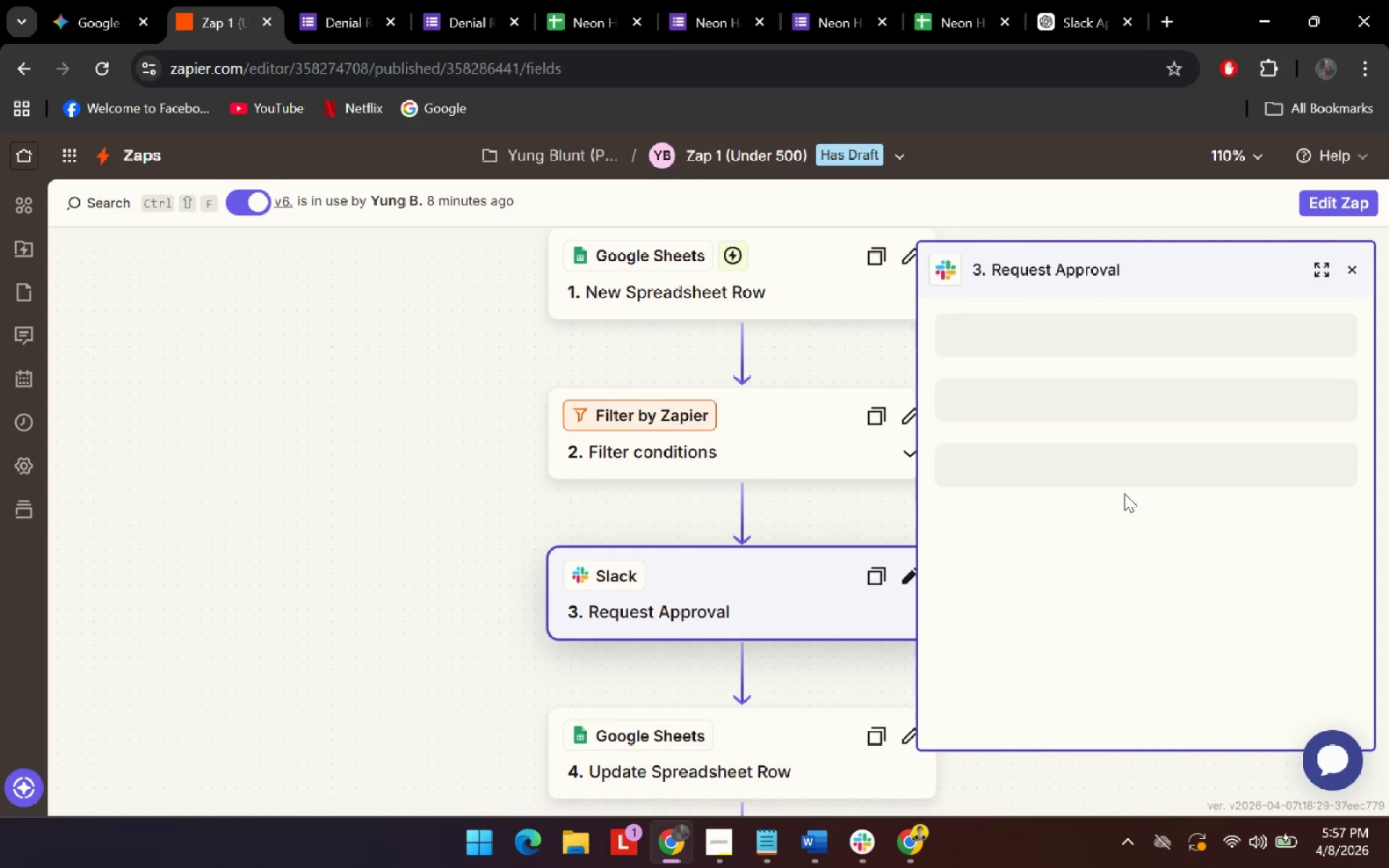 
scroll: coordinate [708, 537], scroll_direction: down, amount: 1.0
 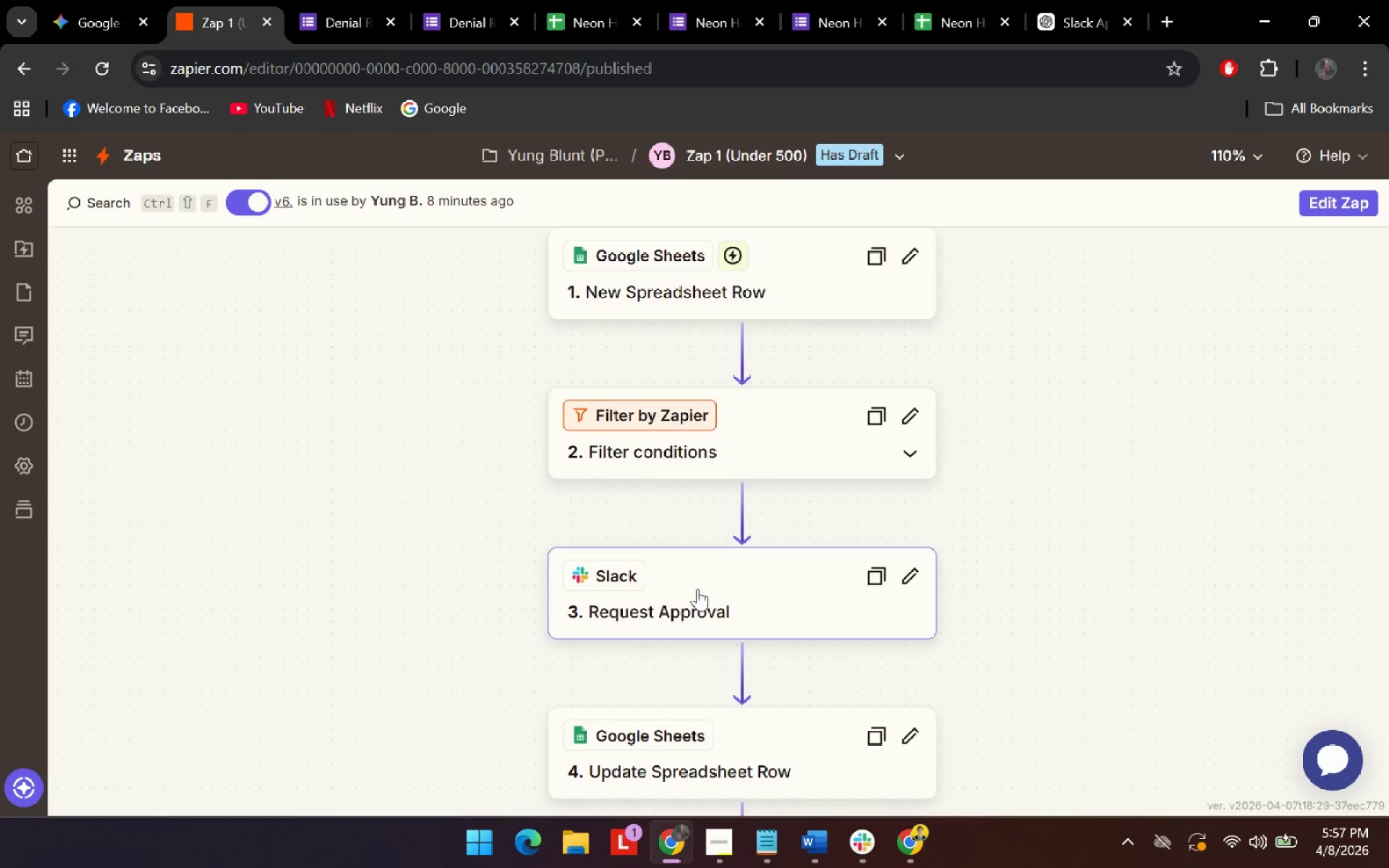 
left_click([1329, 209])
 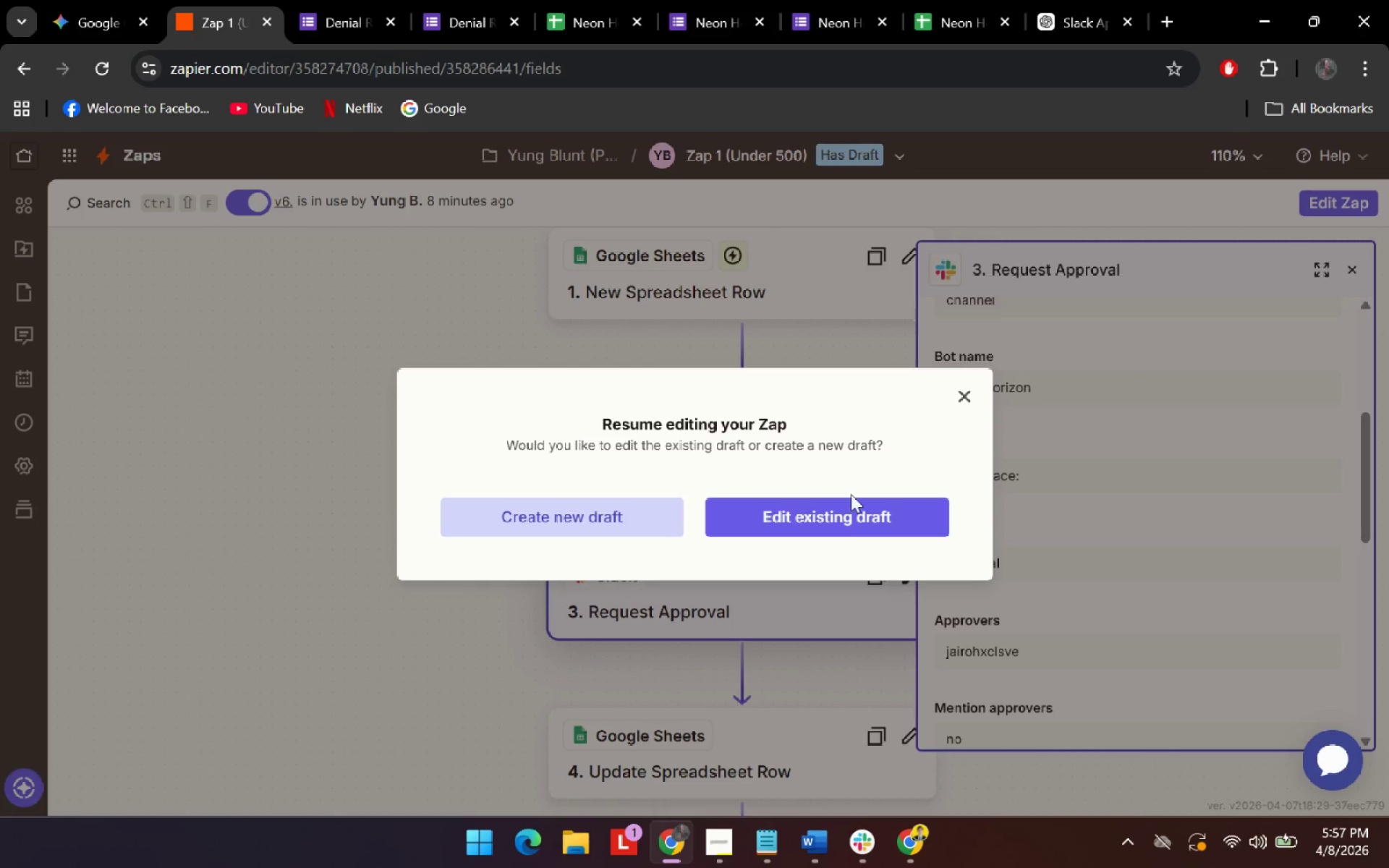 
scroll: coordinate [1121, 498], scroll_direction: down, amount: 2.0
 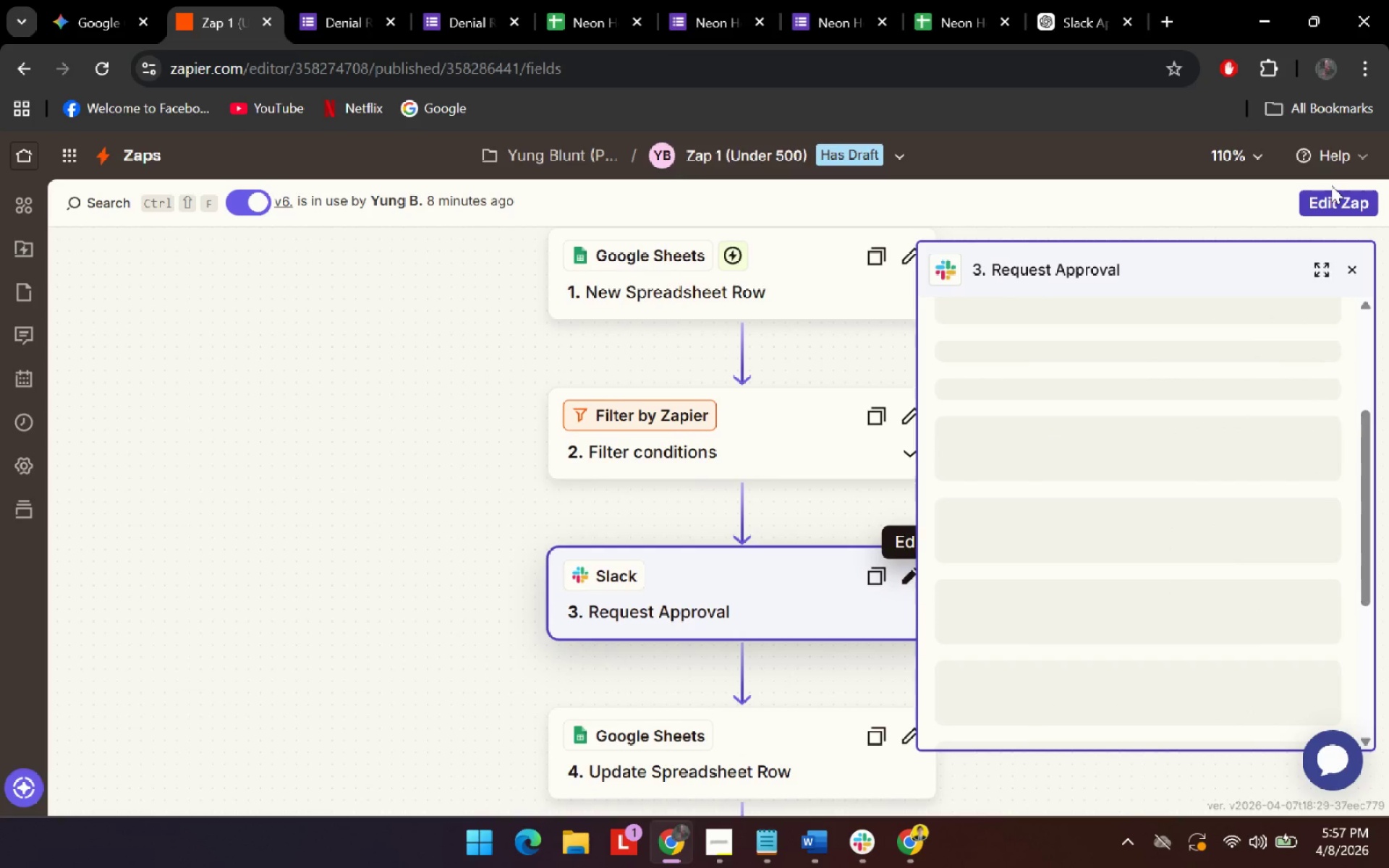 
left_click([817, 527])
 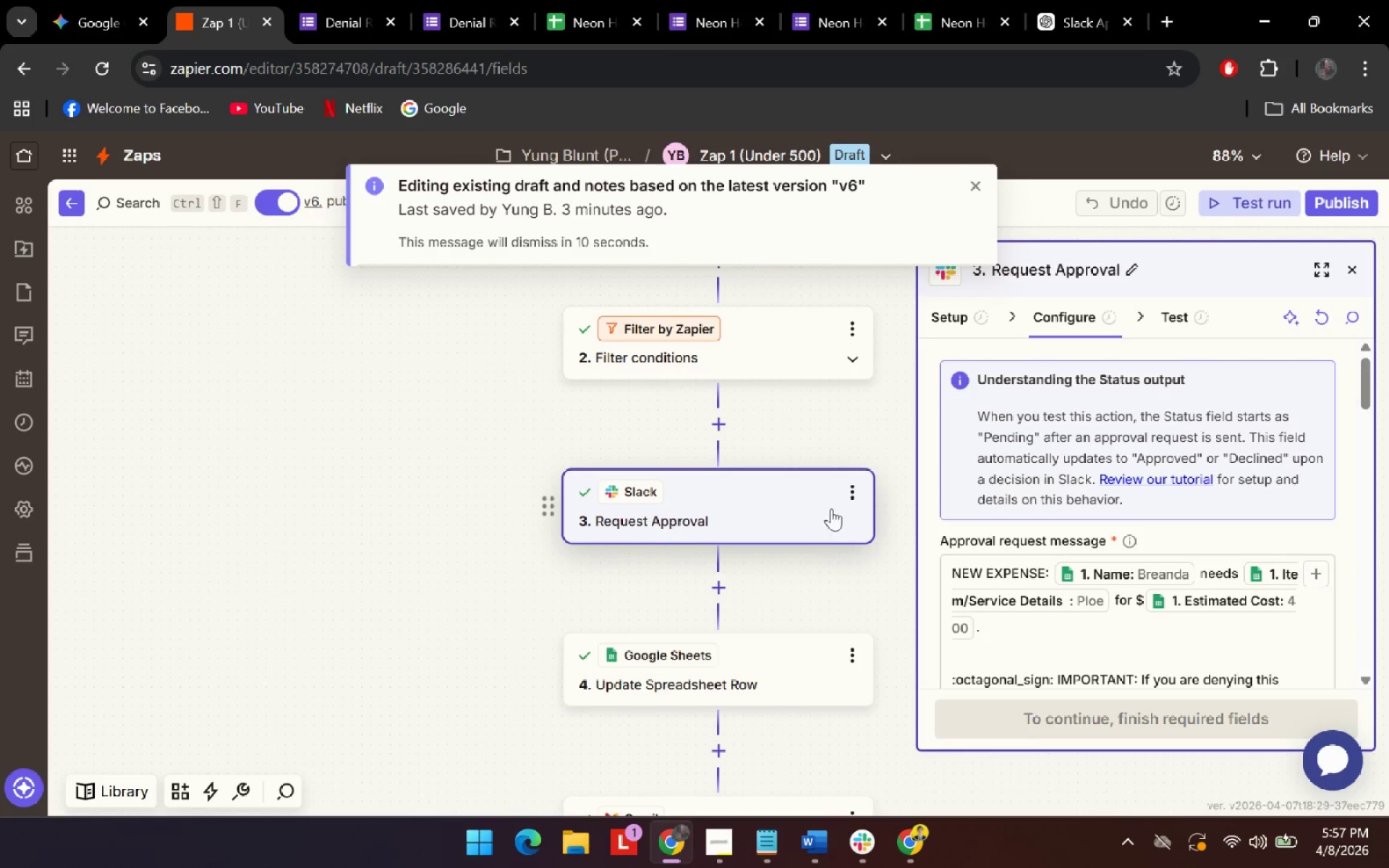 
scroll: coordinate [1116, 587], scroll_direction: down, amount: 4.0
 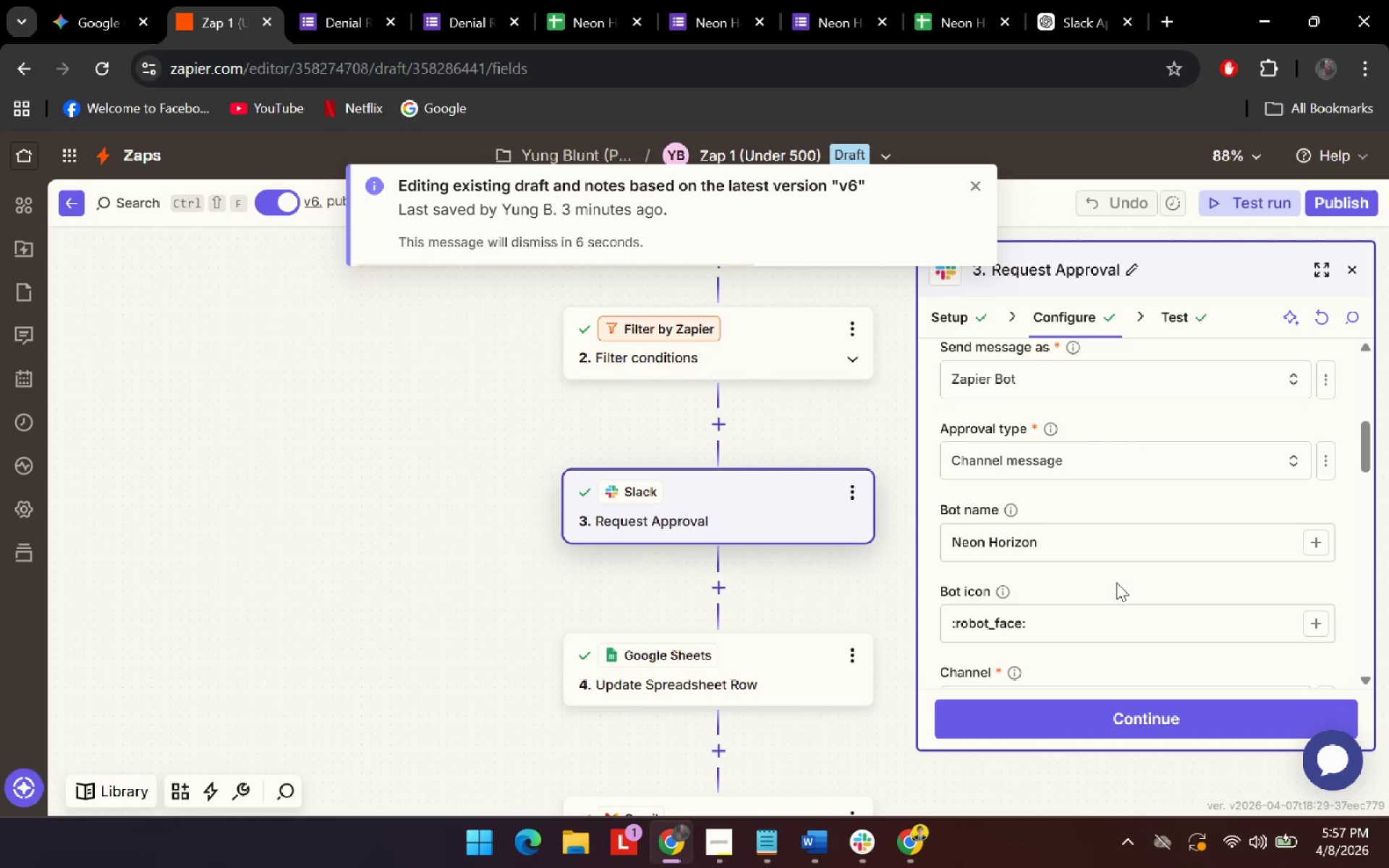 
scroll: coordinate [1116, 582], scroll_direction: up, amount: 2.0
 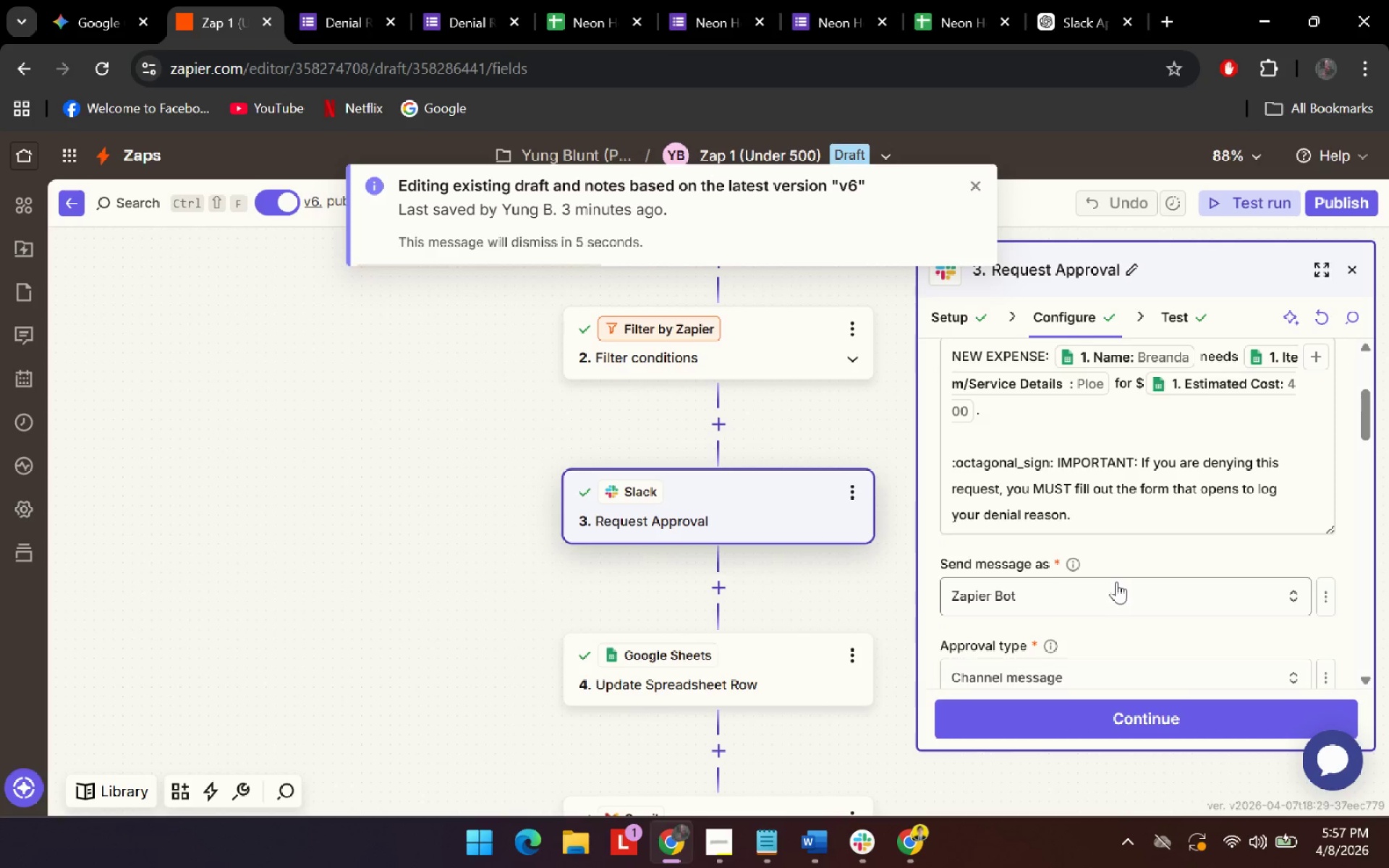 
scroll: coordinate [1116, 579], scroll_direction: down, amount: 22.0
 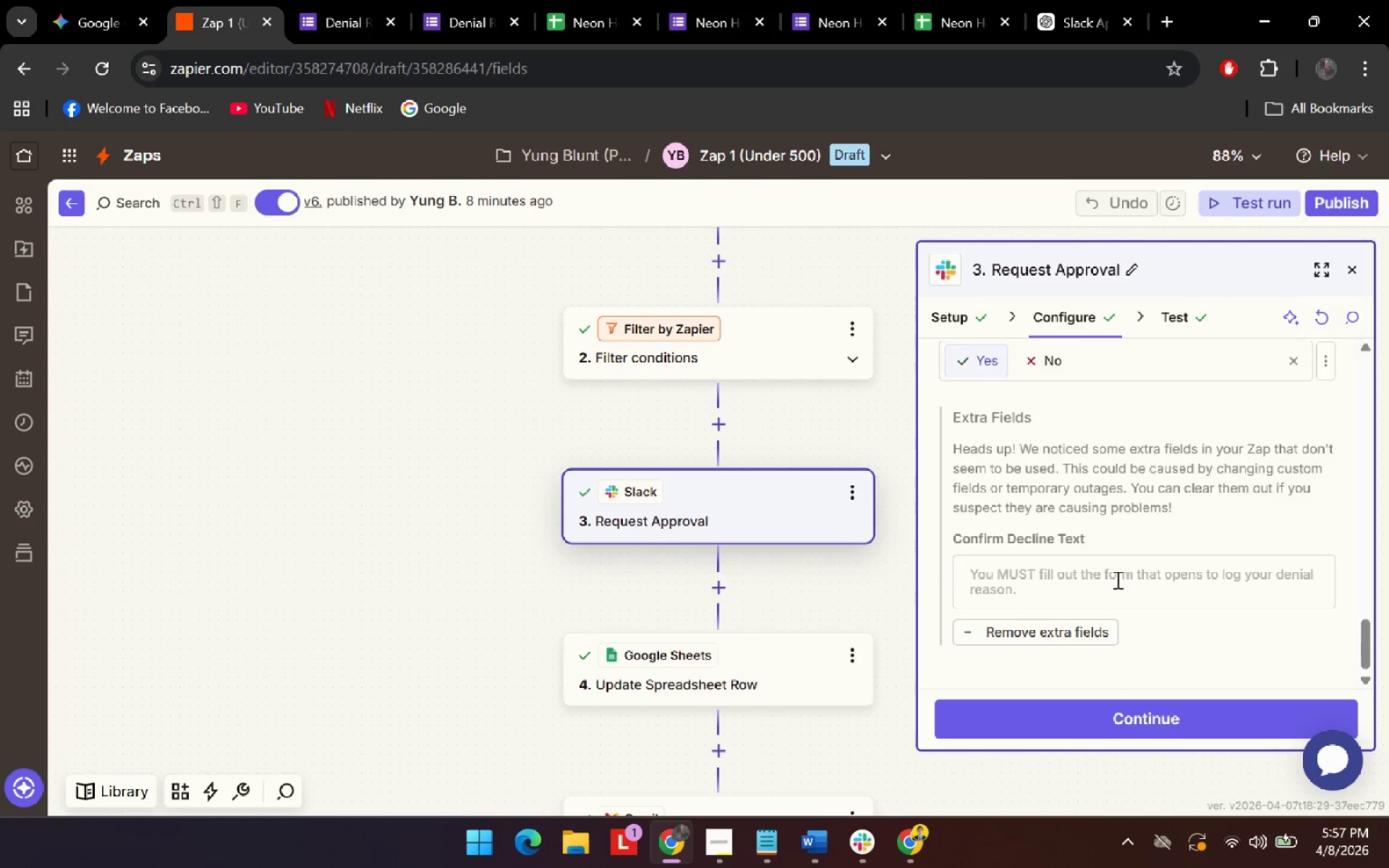 
scroll: coordinate [1116, 579], scroll_direction: none, amount: 0.0
 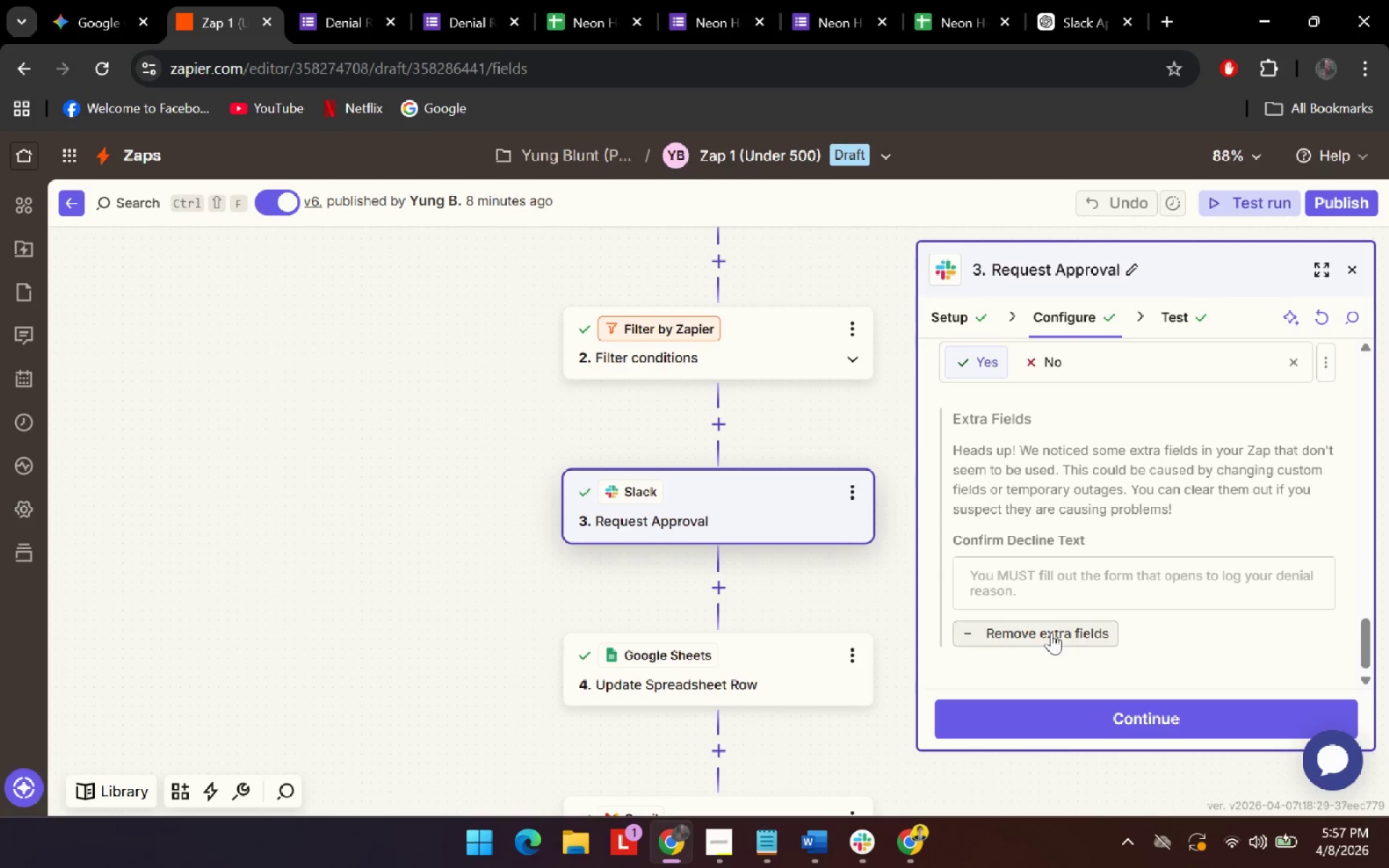 
left_click([1051, 632])
 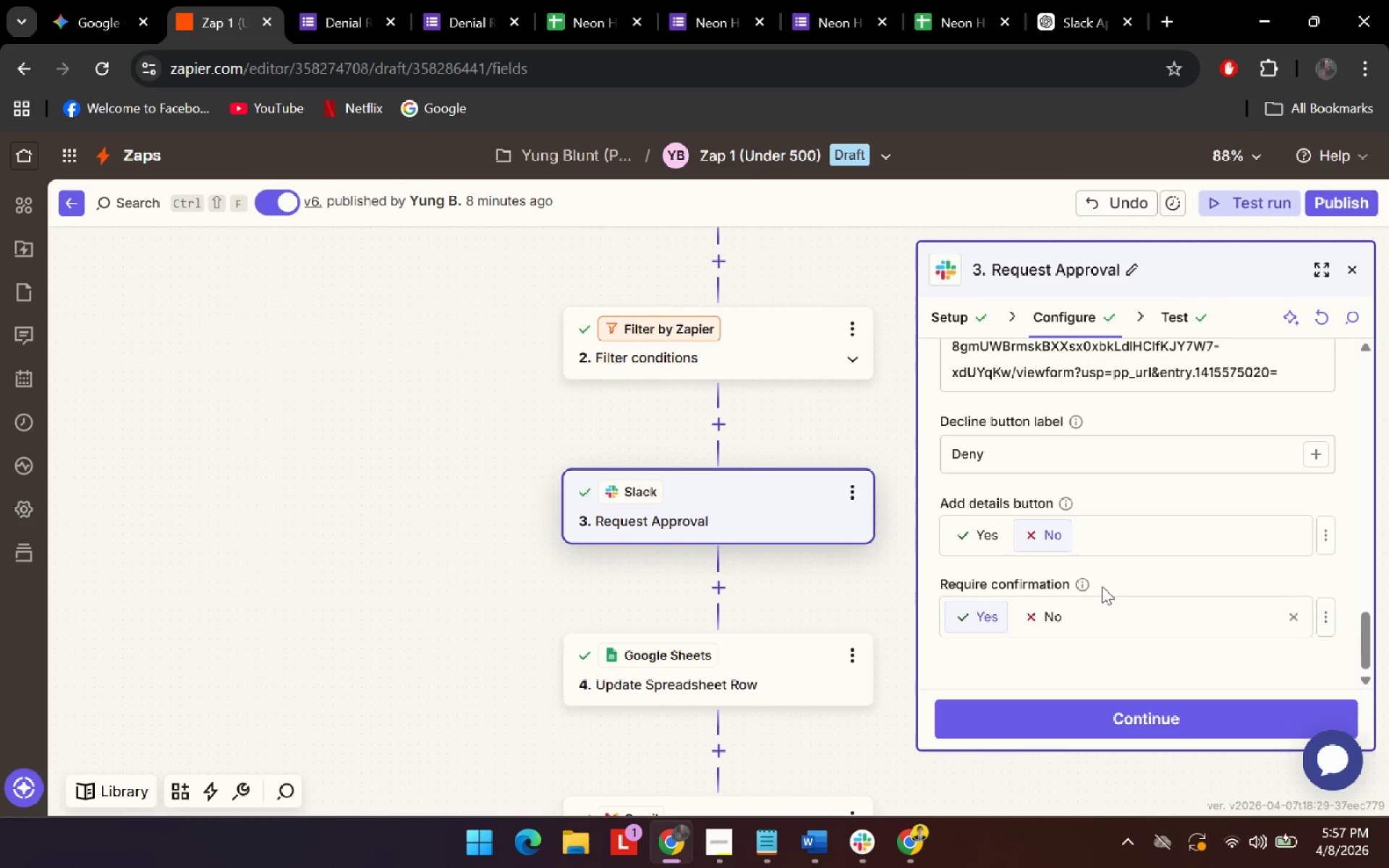 
scroll: coordinate [1094, 637], scroll_direction: none, amount: 0.0
 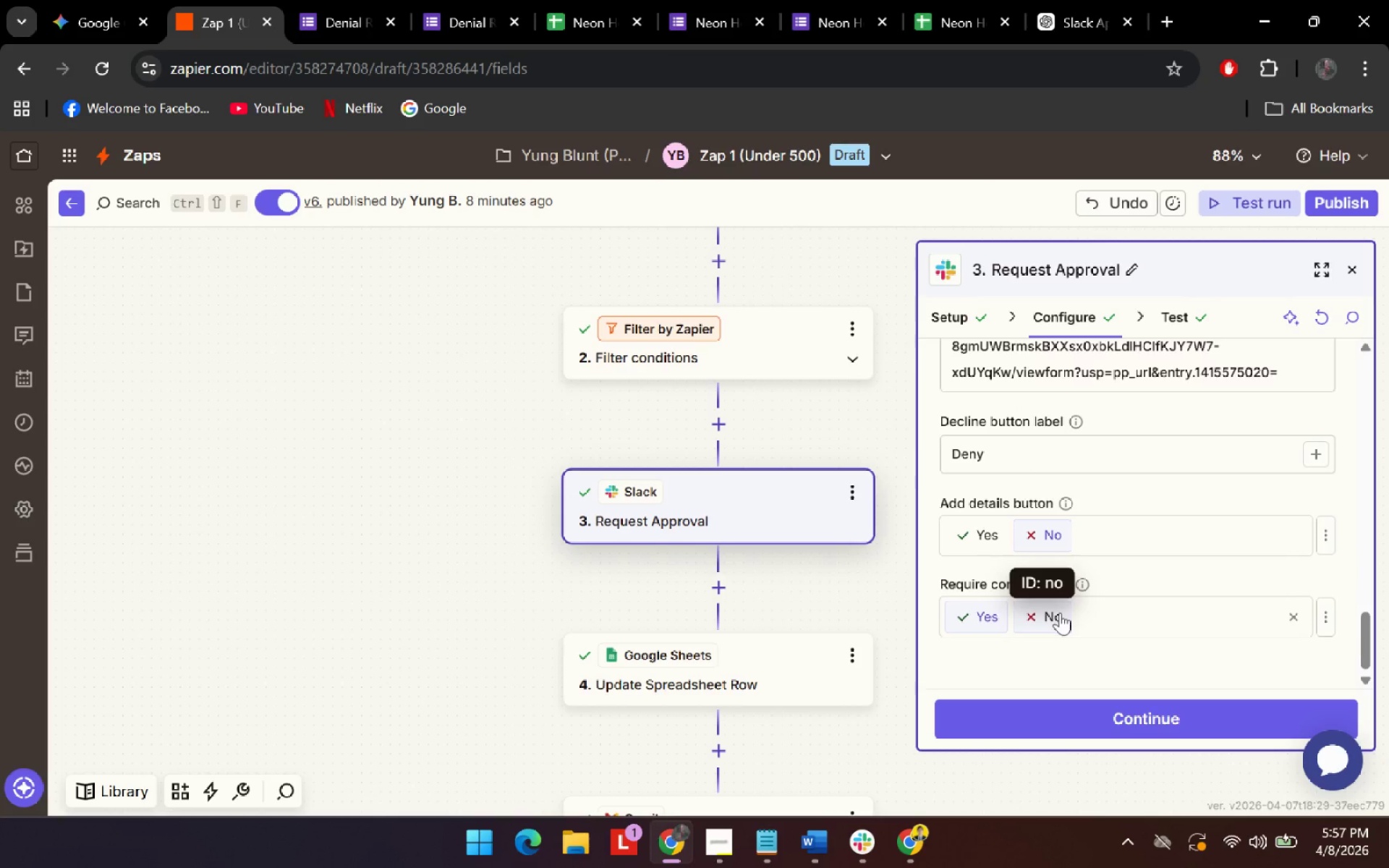 
left_click([1060, 613])
 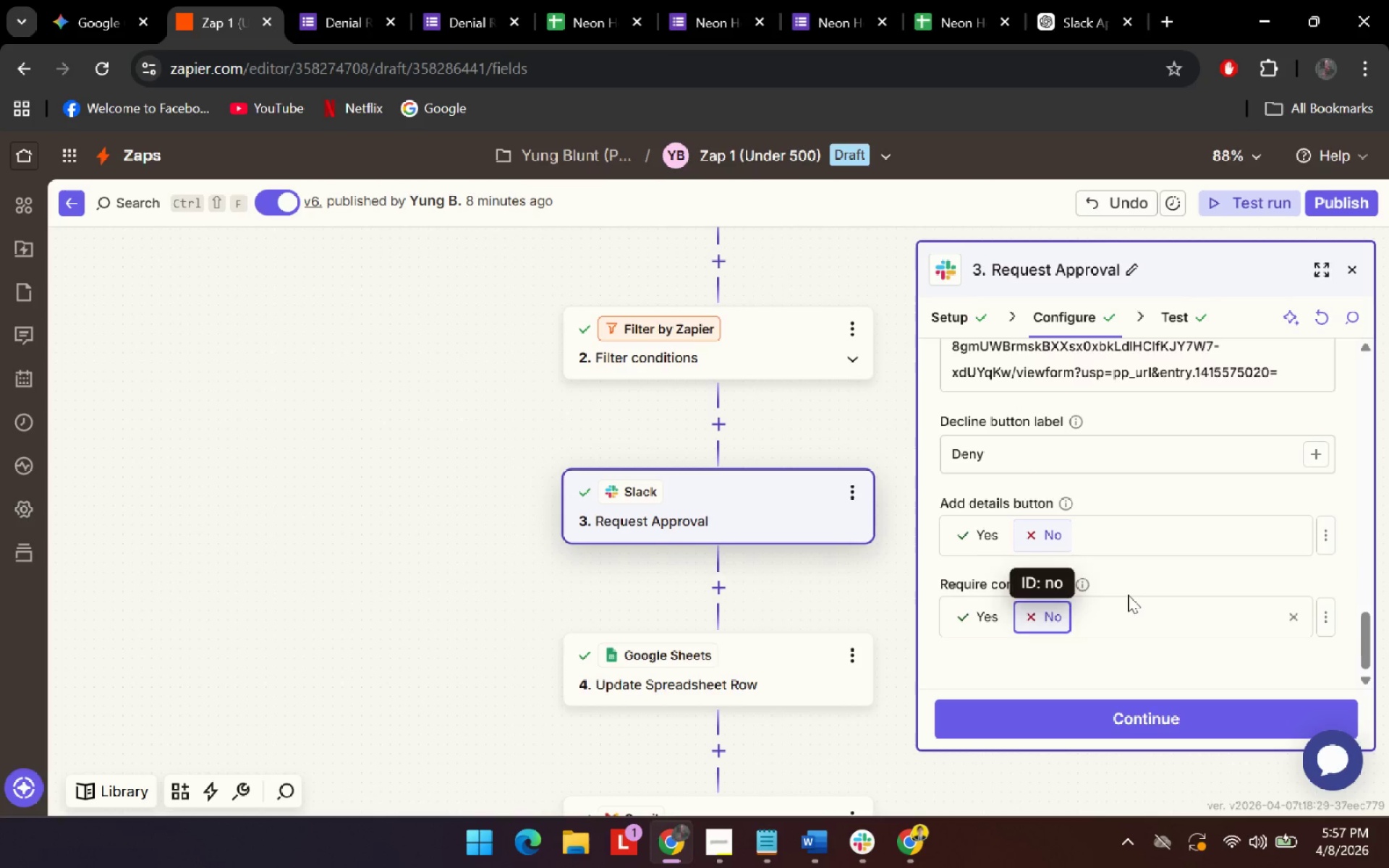 
left_click([985, 619])
 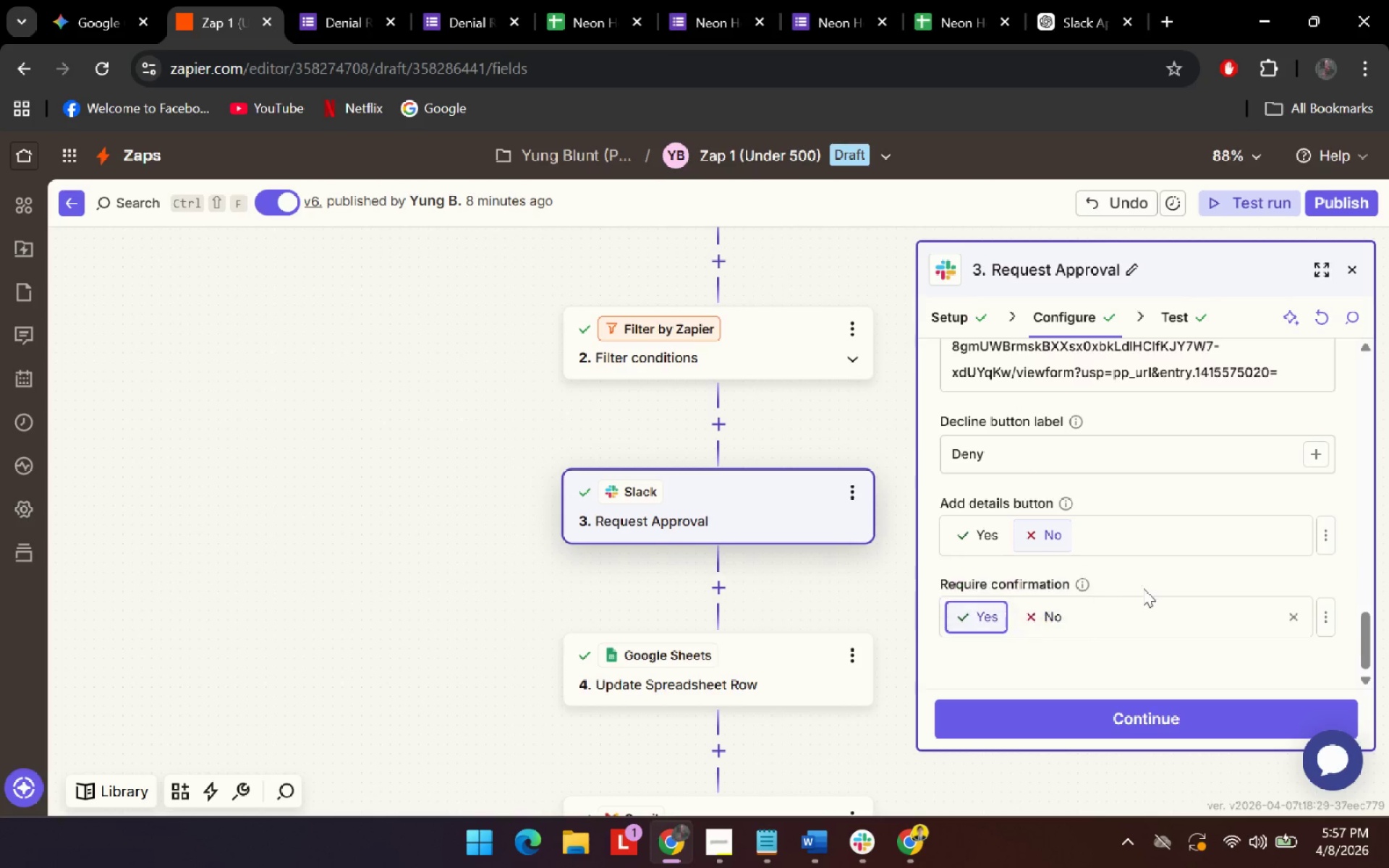 
scroll: coordinate [1145, 587], scroll_direction: down, amount: 8.0
 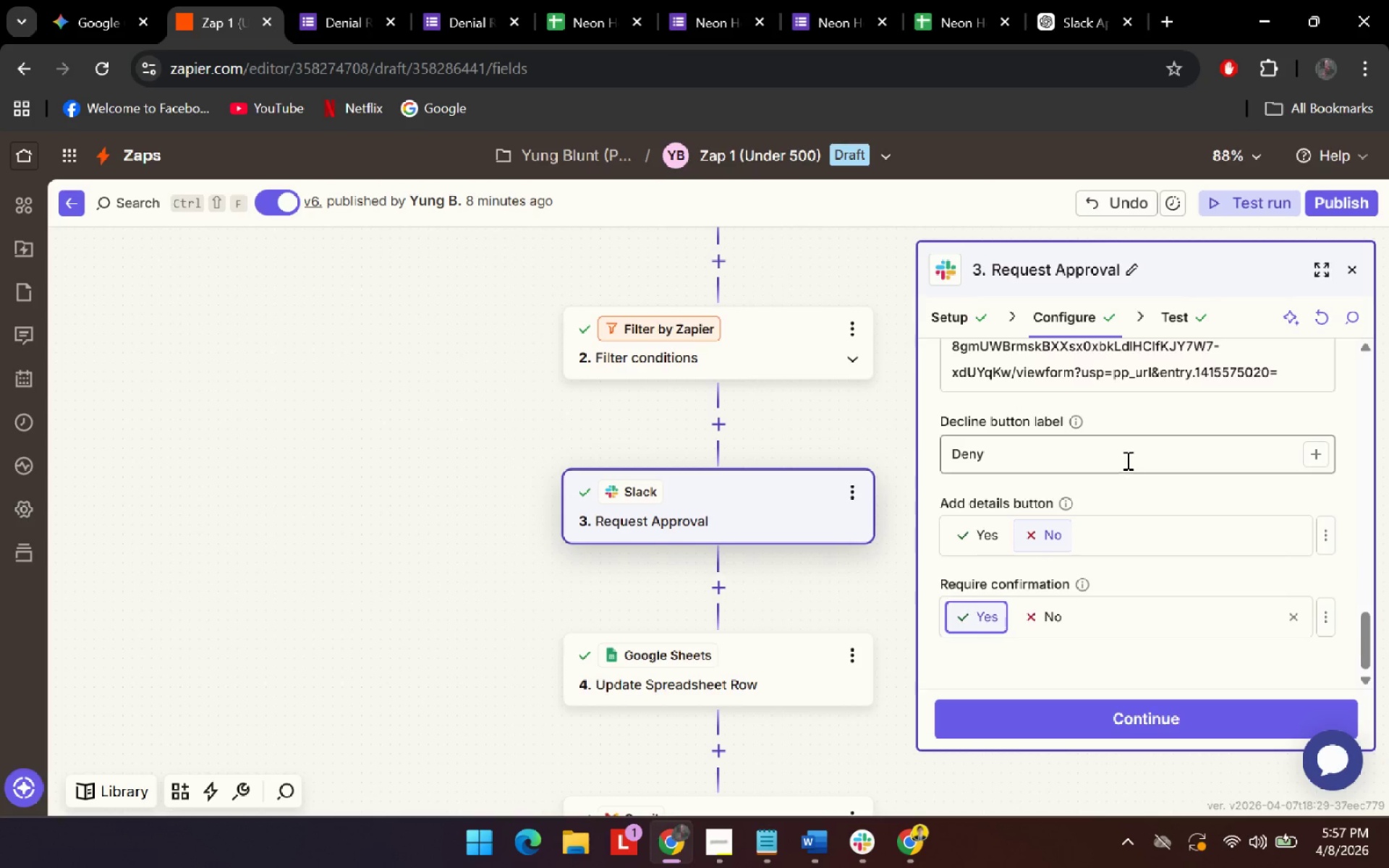 
left_click([1298, 498])
 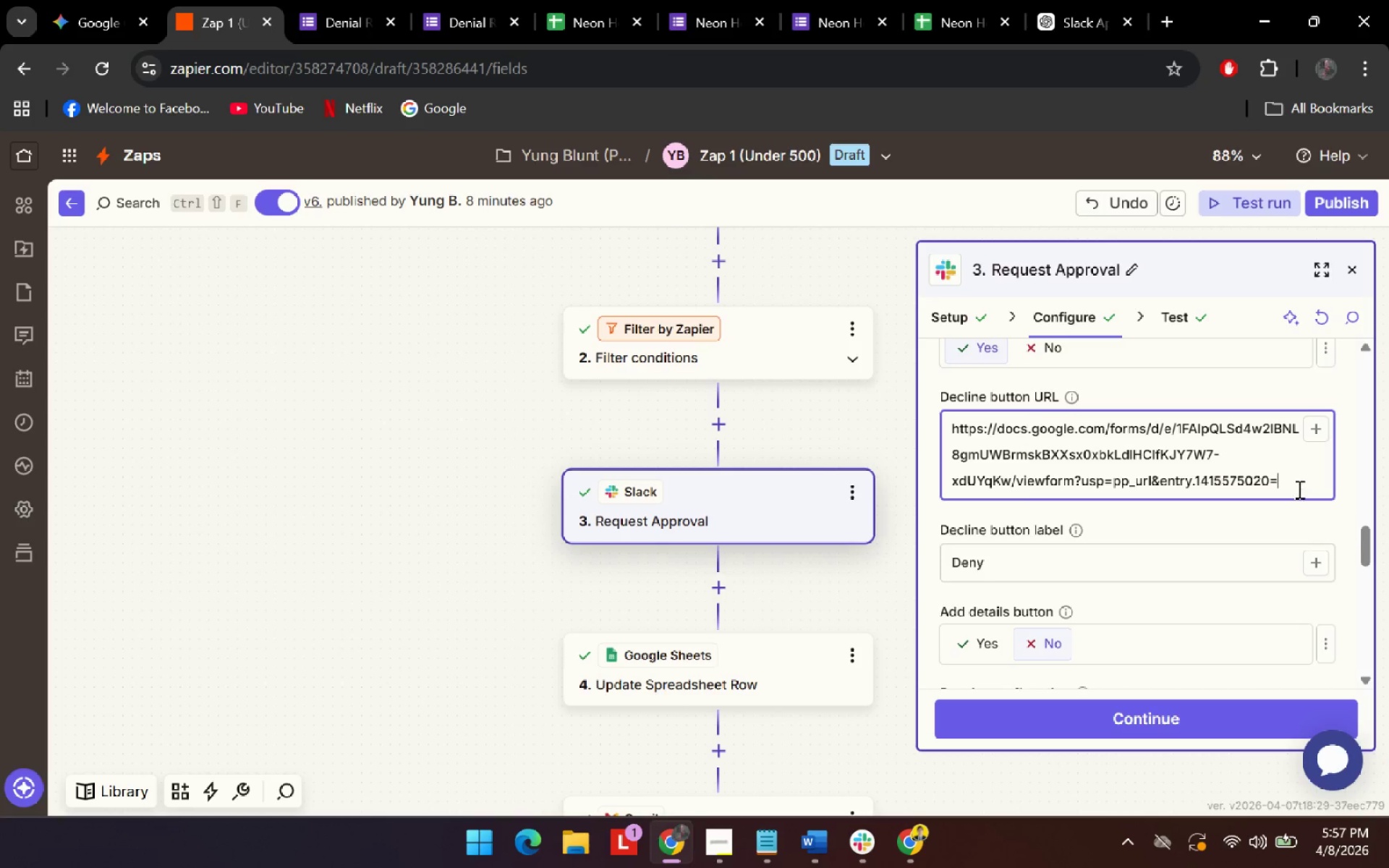 
scroll: coordinate [1126, 460], scroll_direction: up, amount: 1.0
 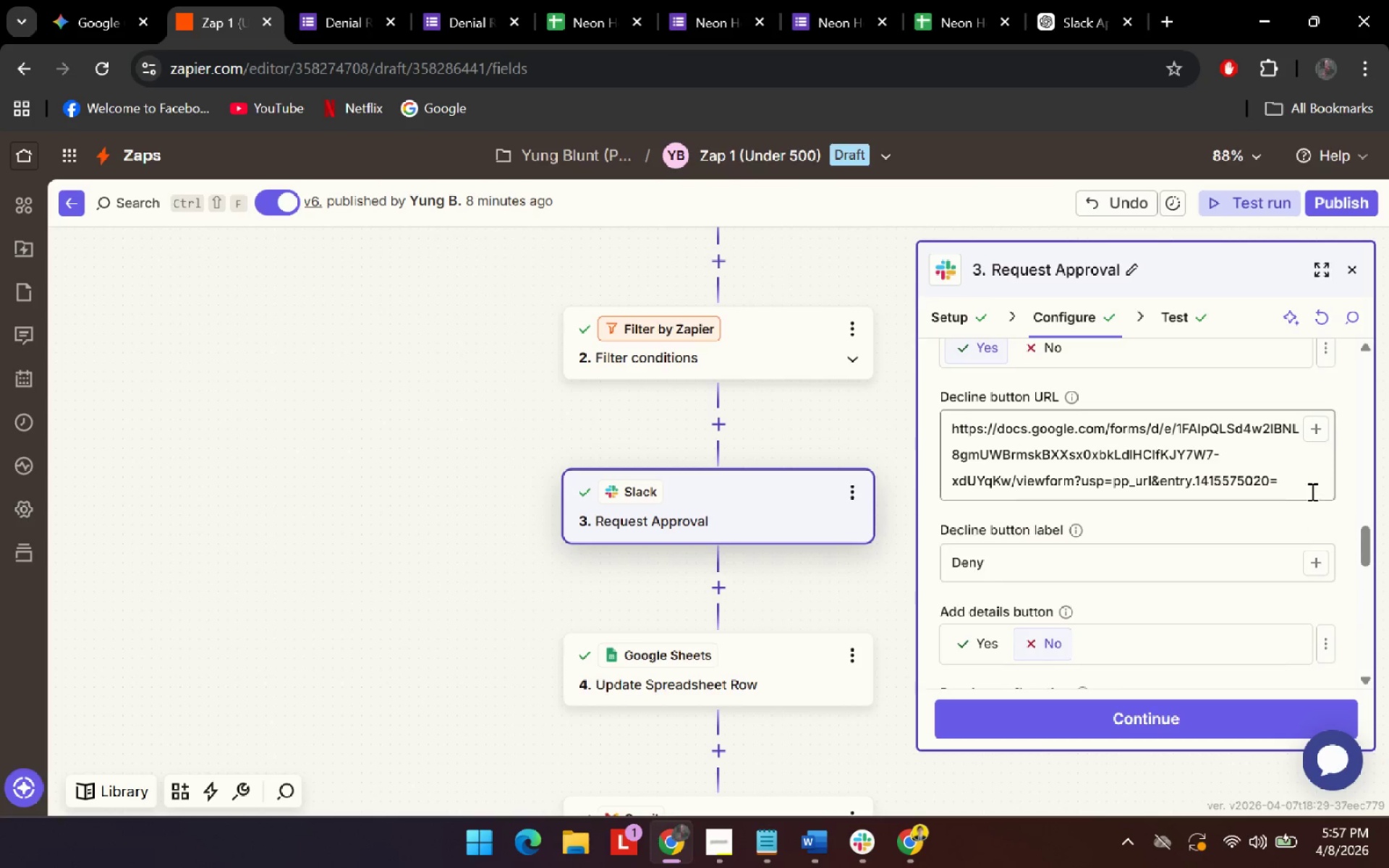 
key(Control+ControlLeft)
 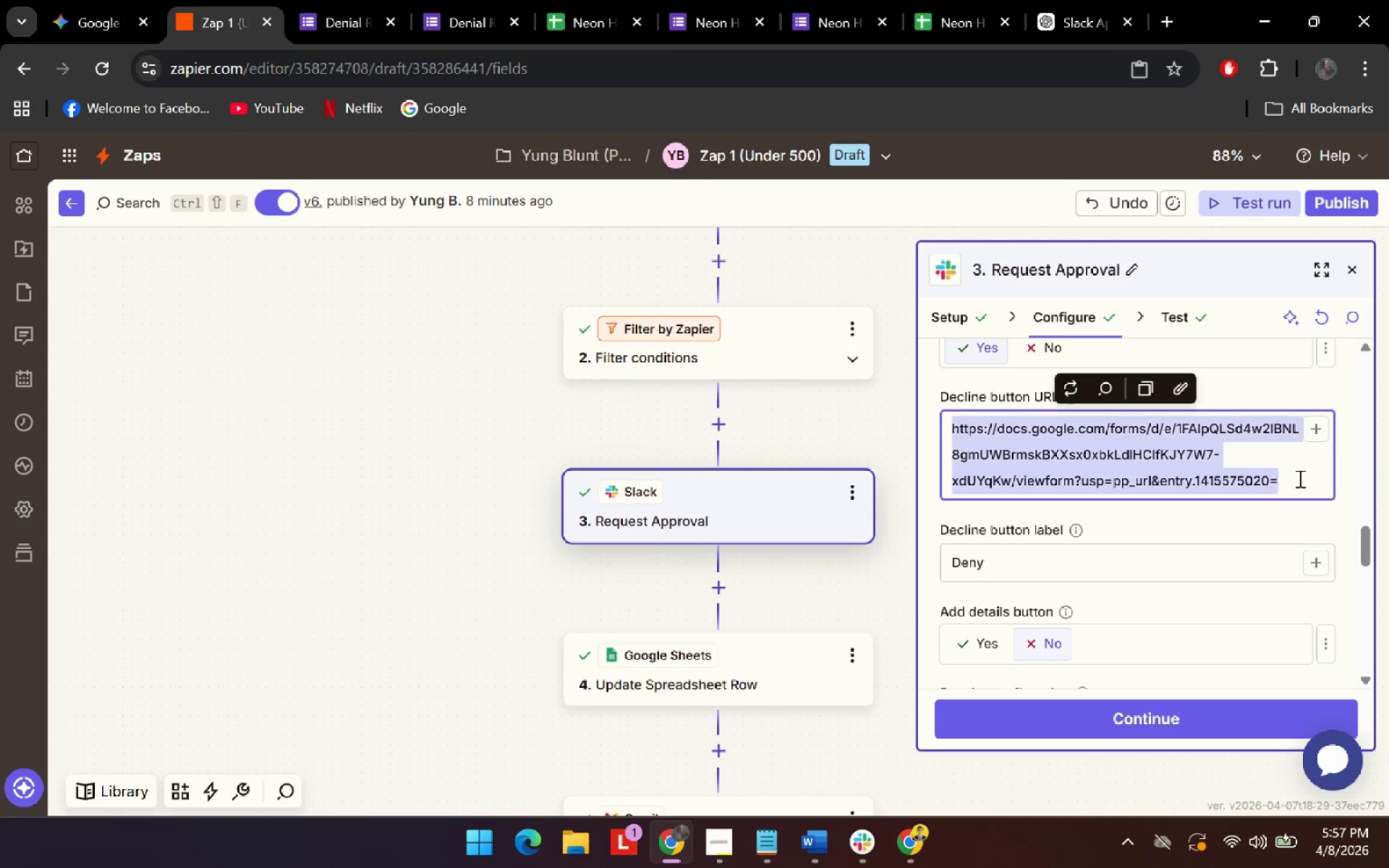 
key(Control+A)
 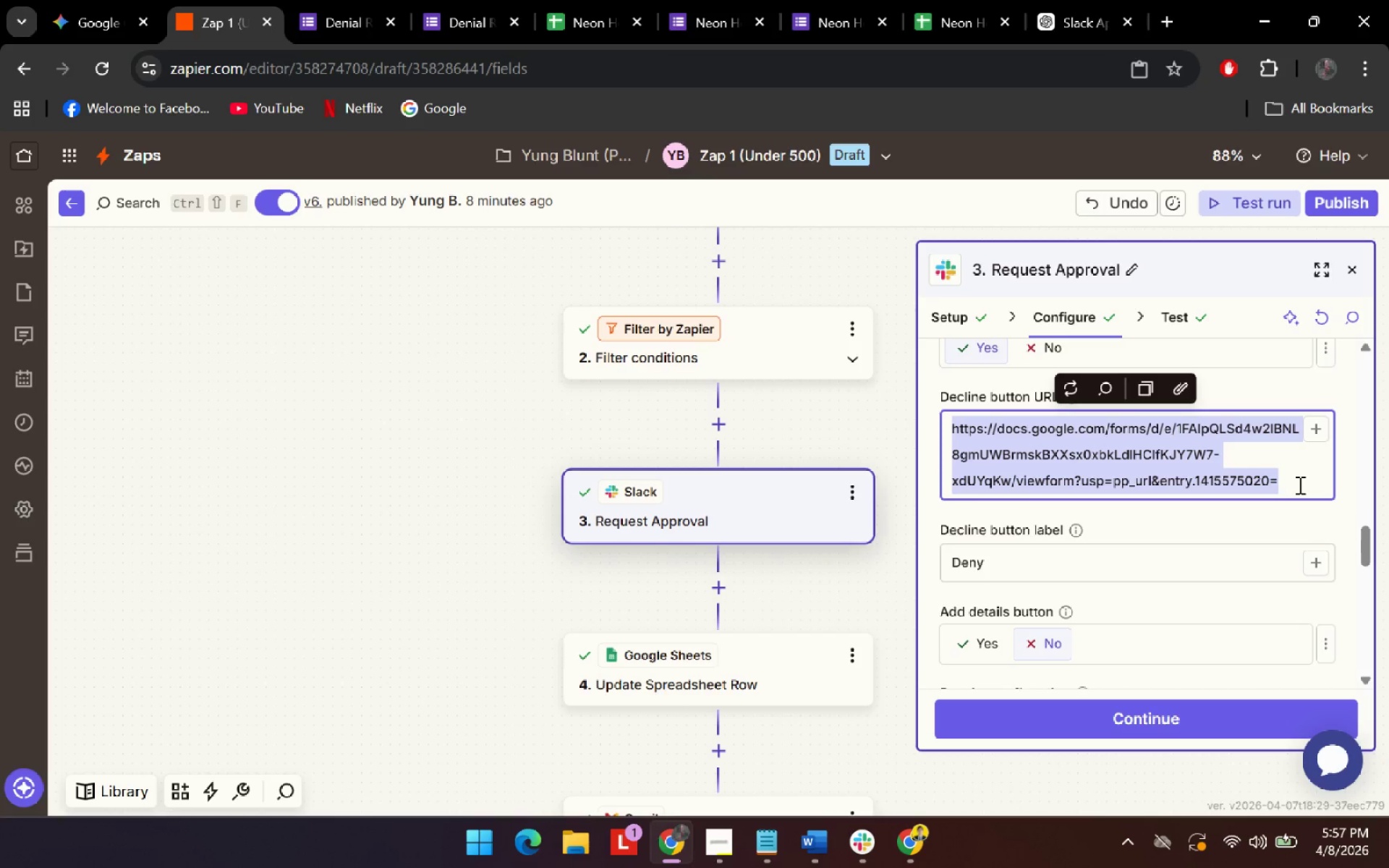 
key(Control+V)
 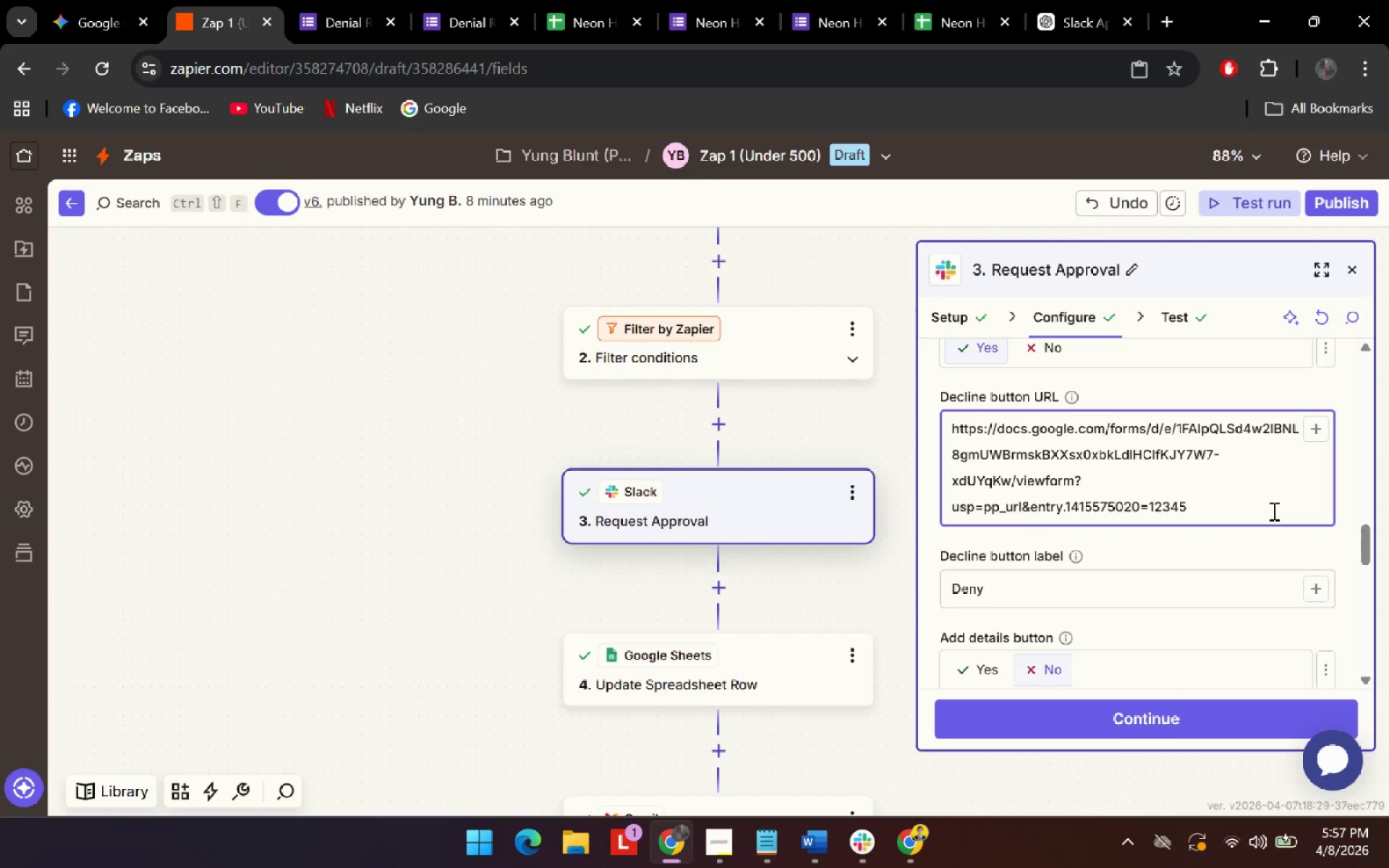 
key(Backspace)
 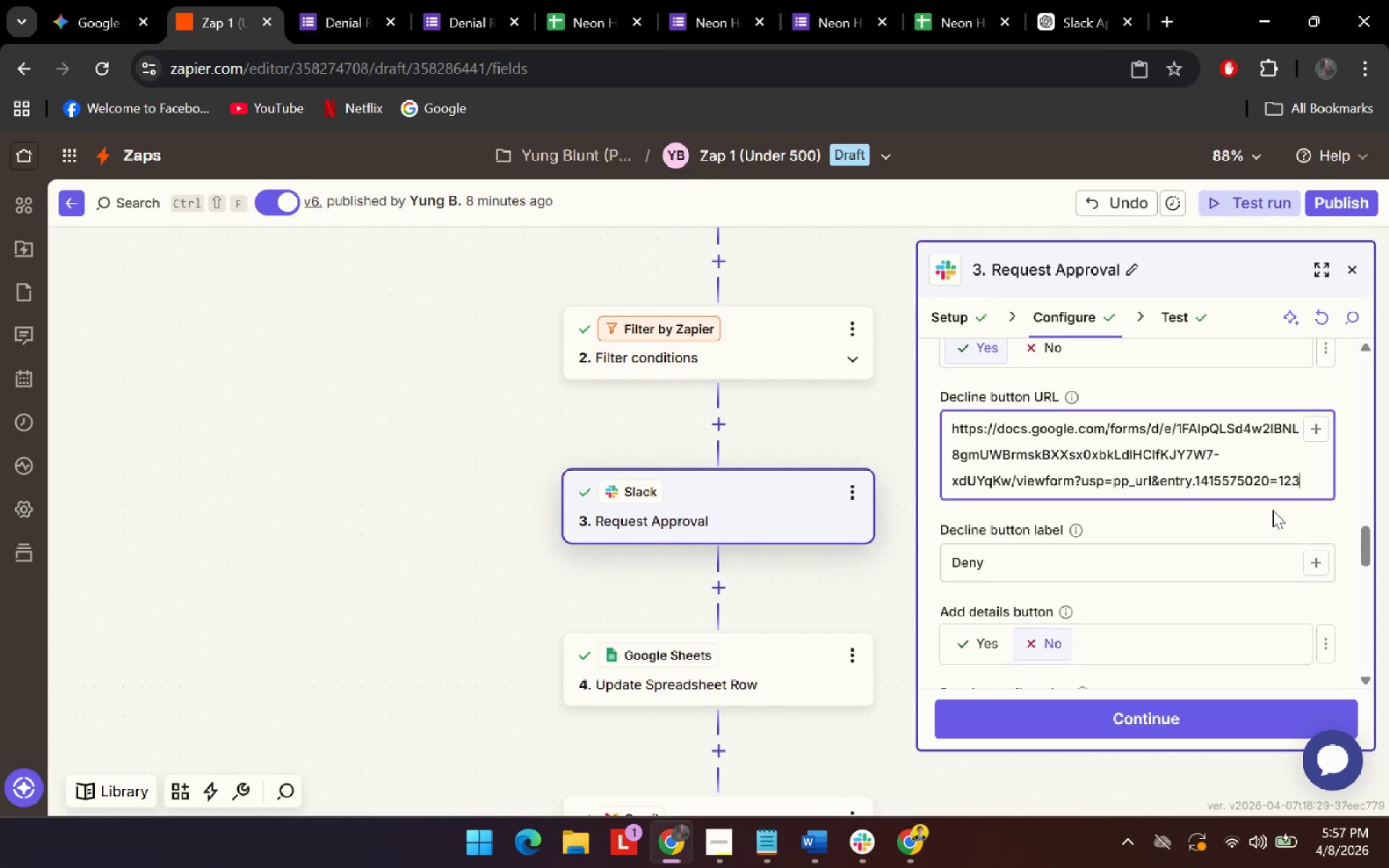 
key(Backspace)
 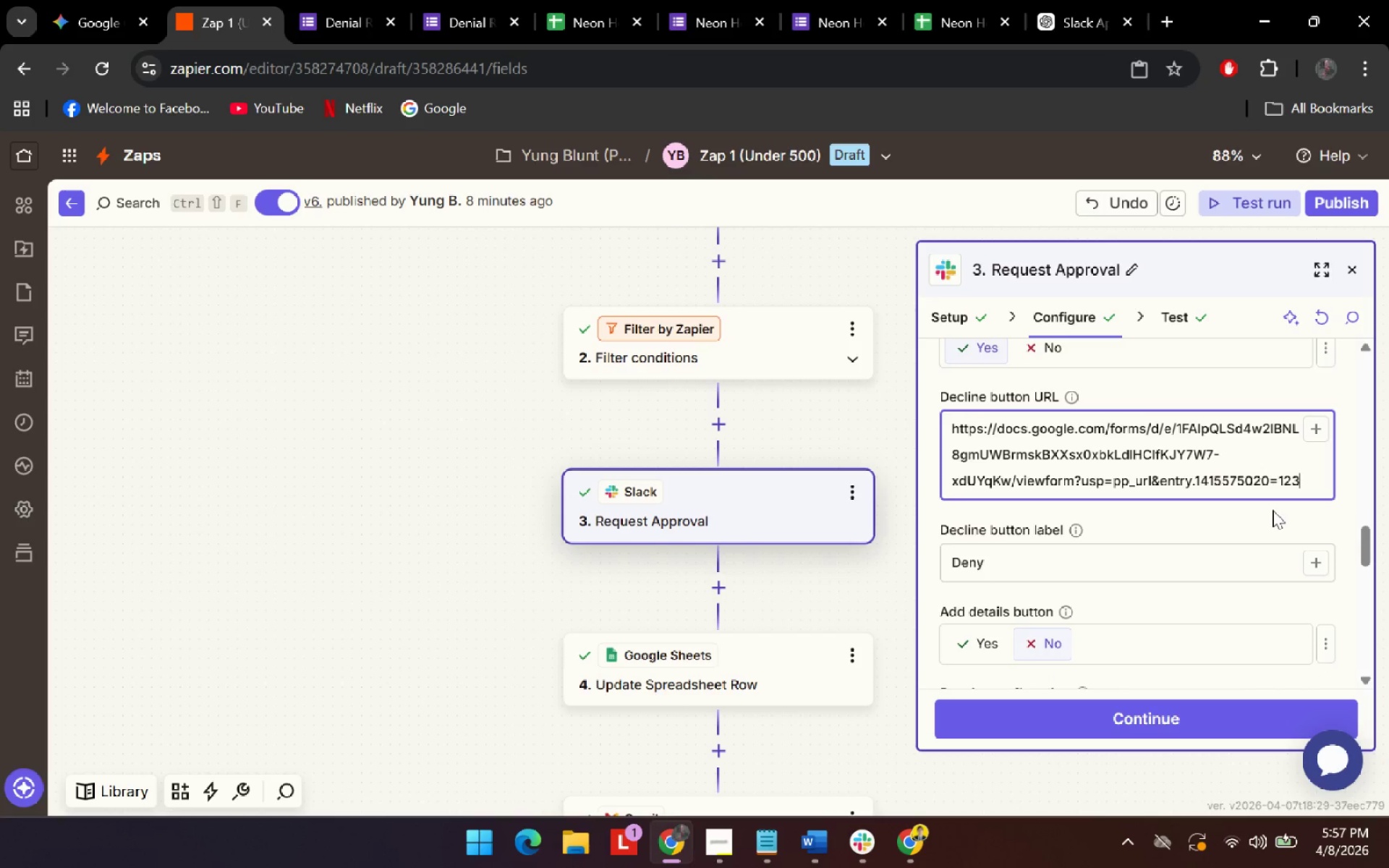 
key(Backspace)
 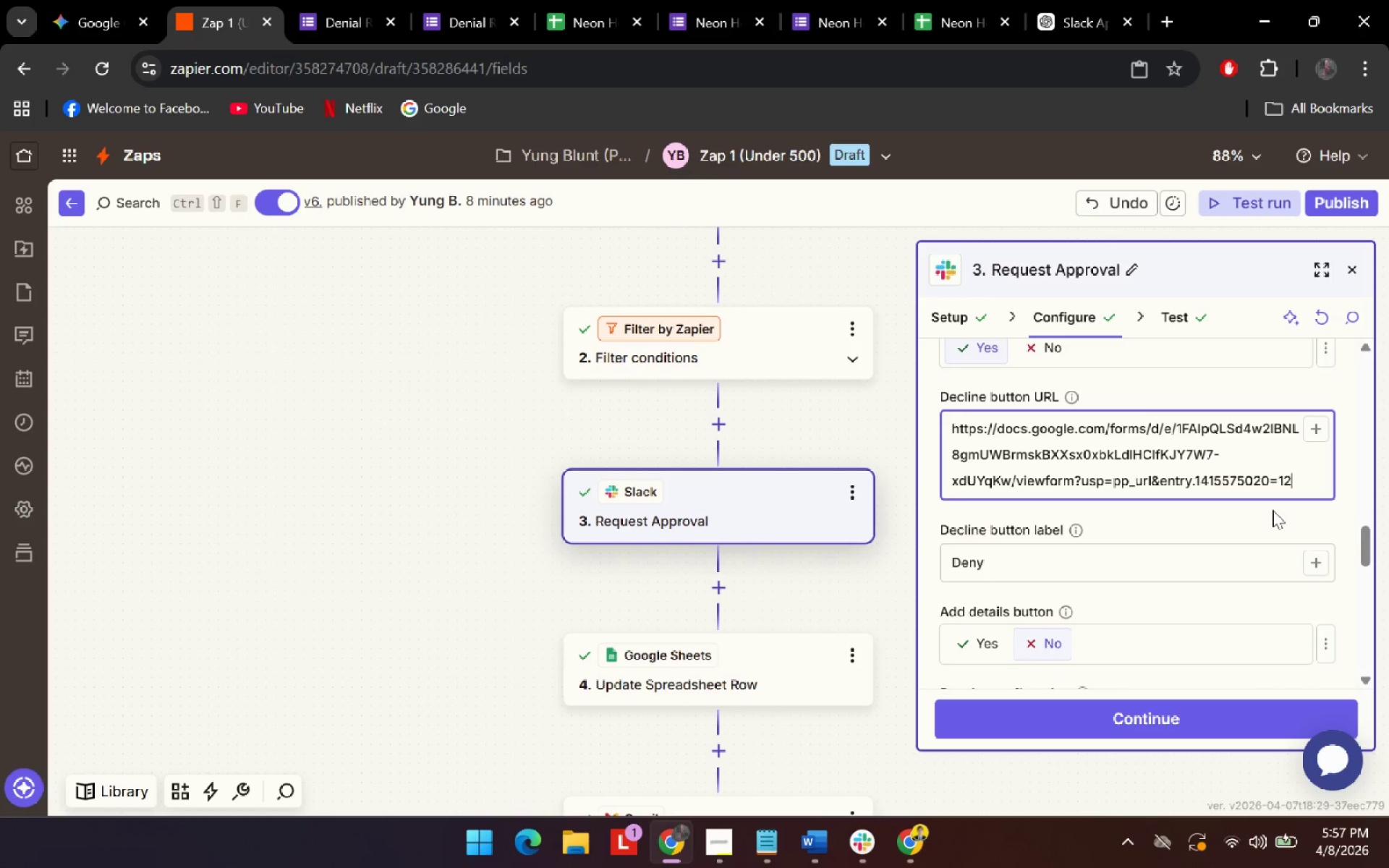 
key(Backspace)
 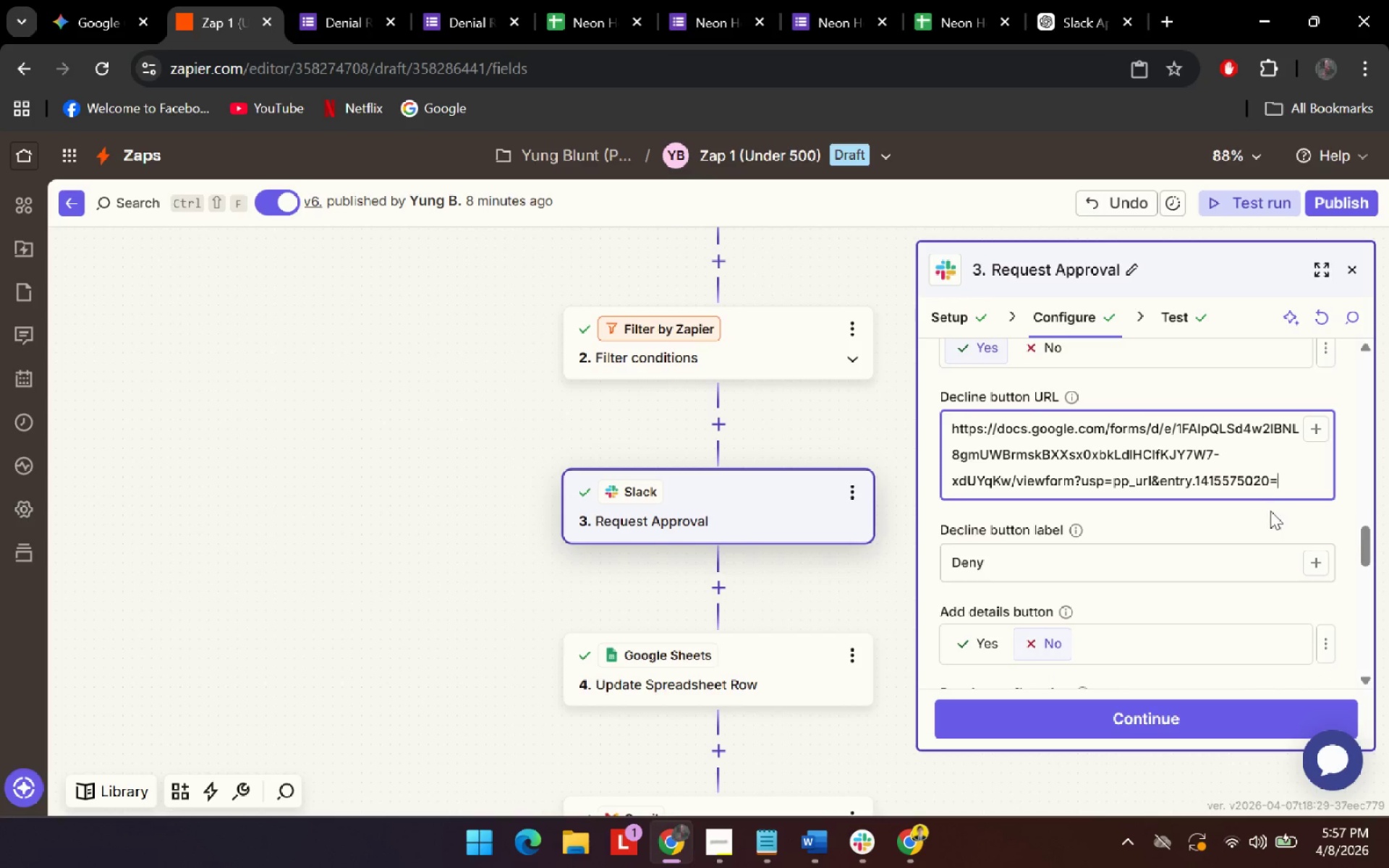 
key(Backspace)
 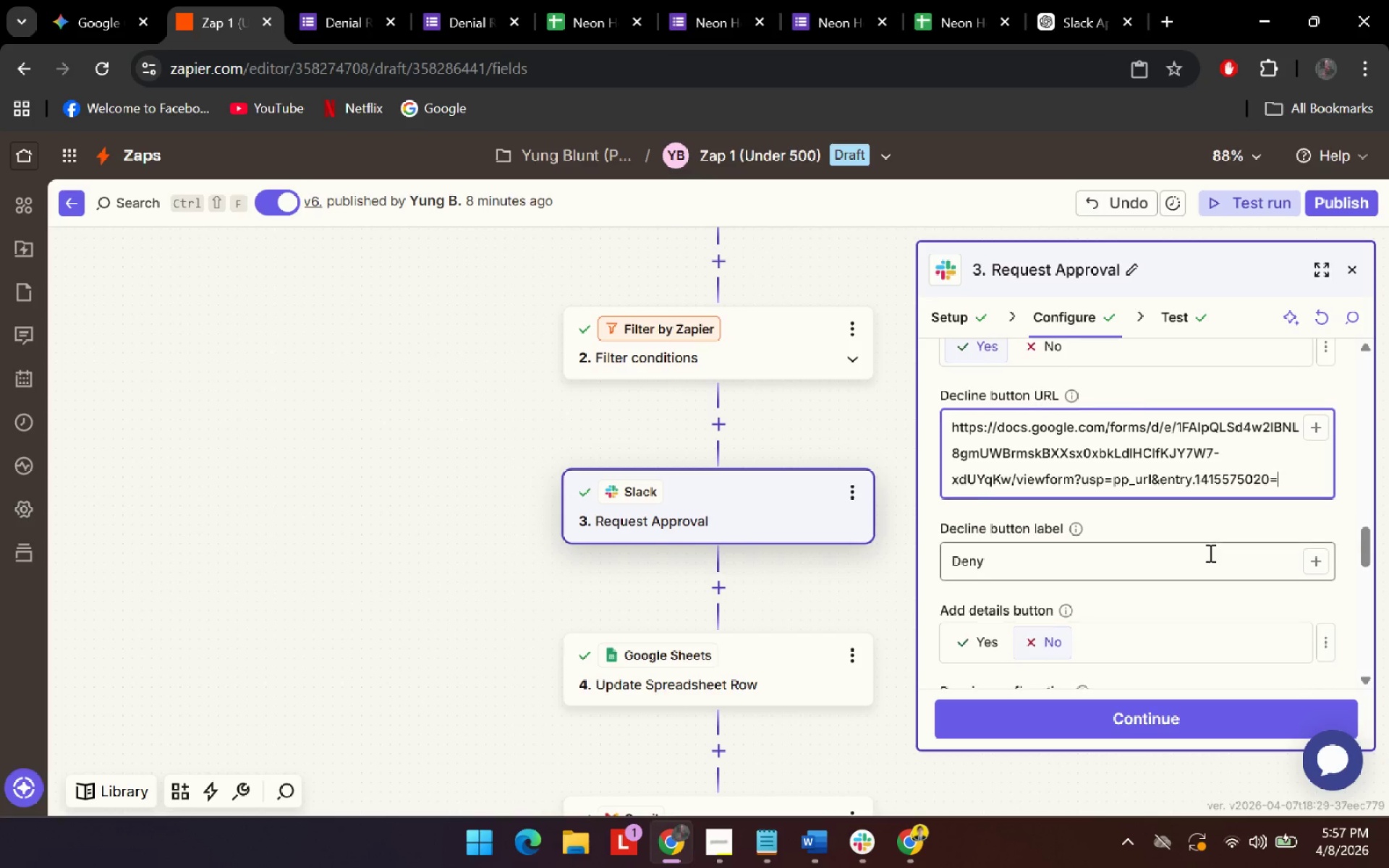 
scroll: coordinate [1129, 576], scroll_direction: down, amount: 4.0
 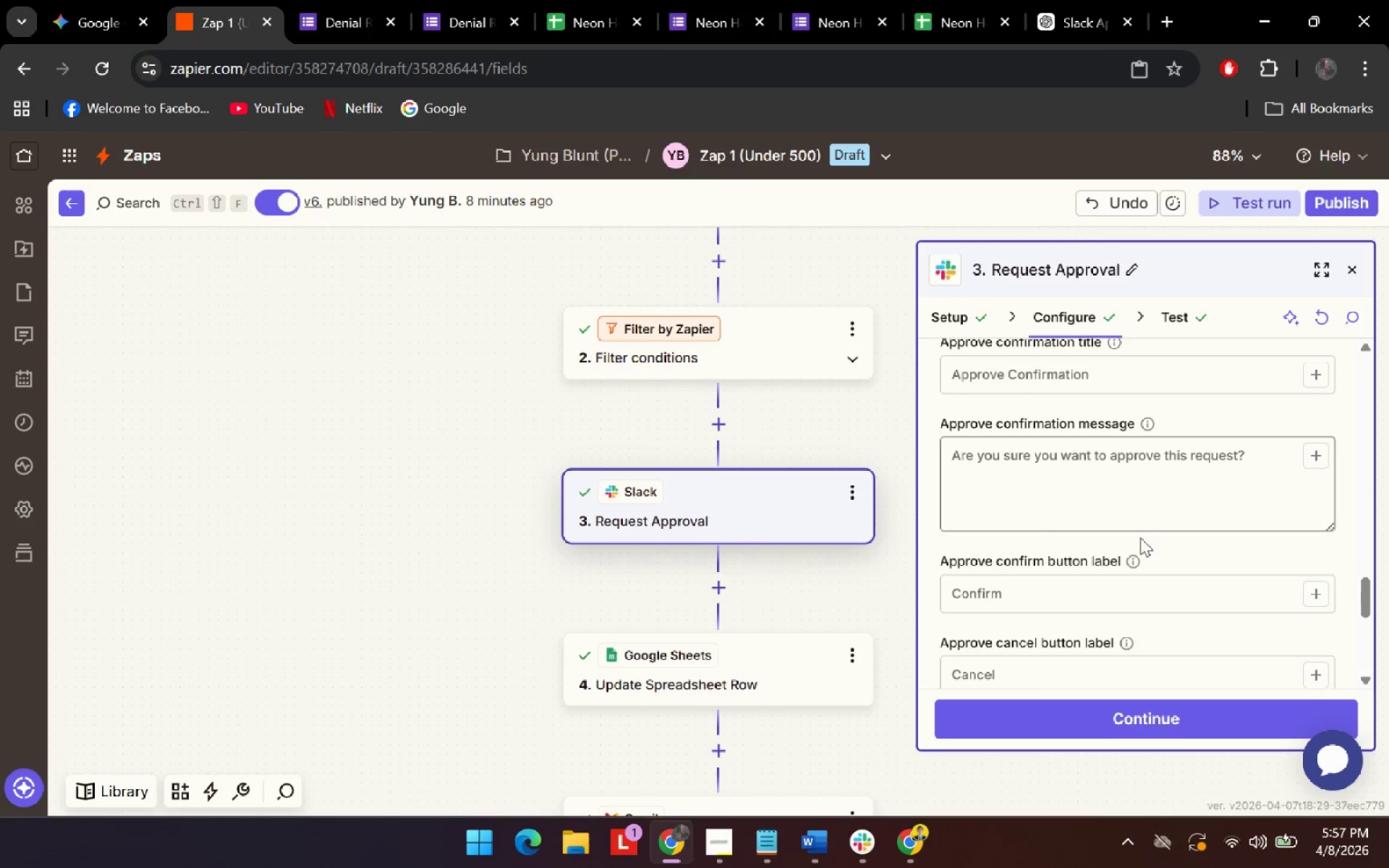 
scroll: coordinate [1143, 490], scroll_direction: up, amount: 15.0
 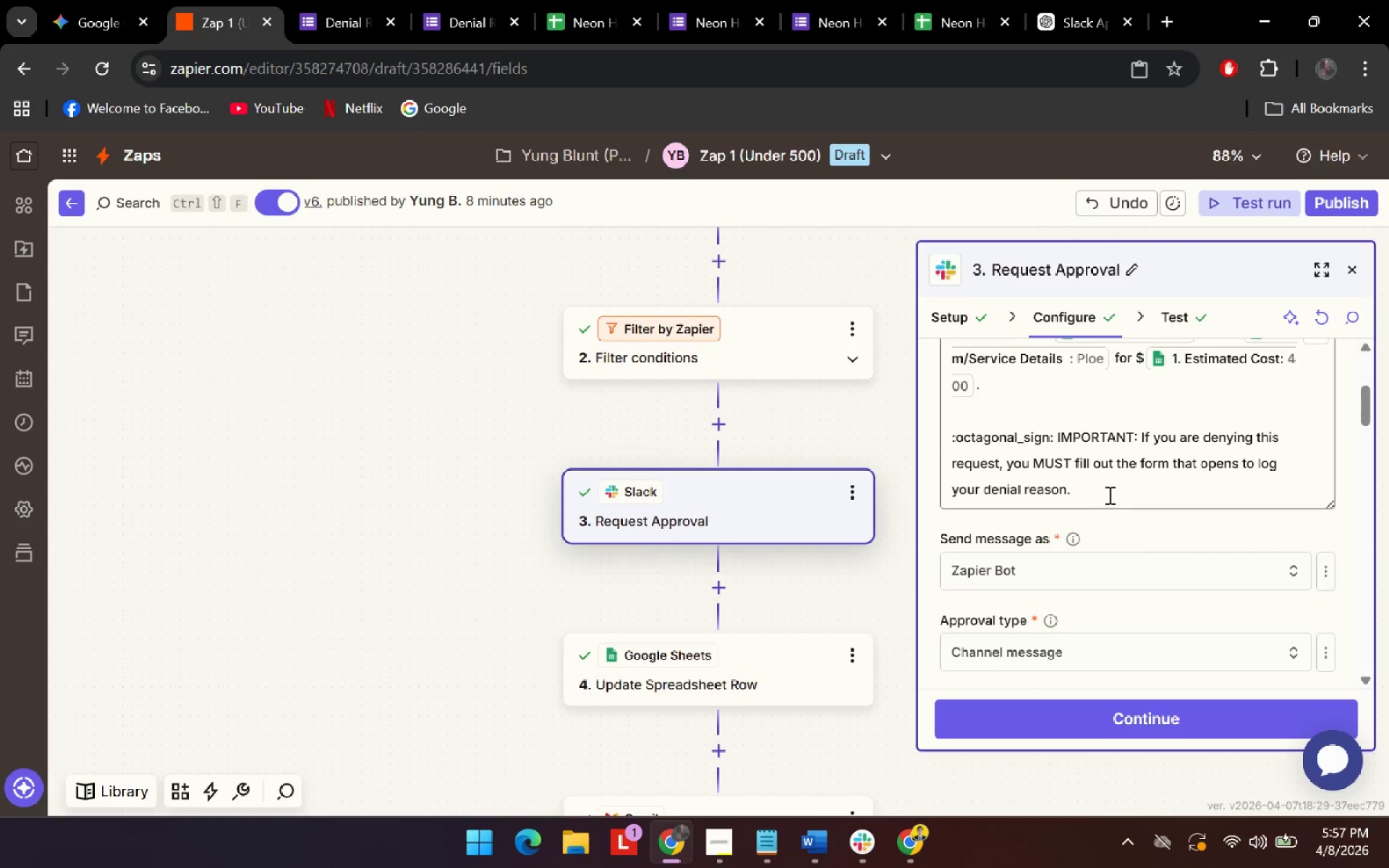 
left_click_drag(start_coordinate=[1108, 495], to_coordinate=[1008, 465])
 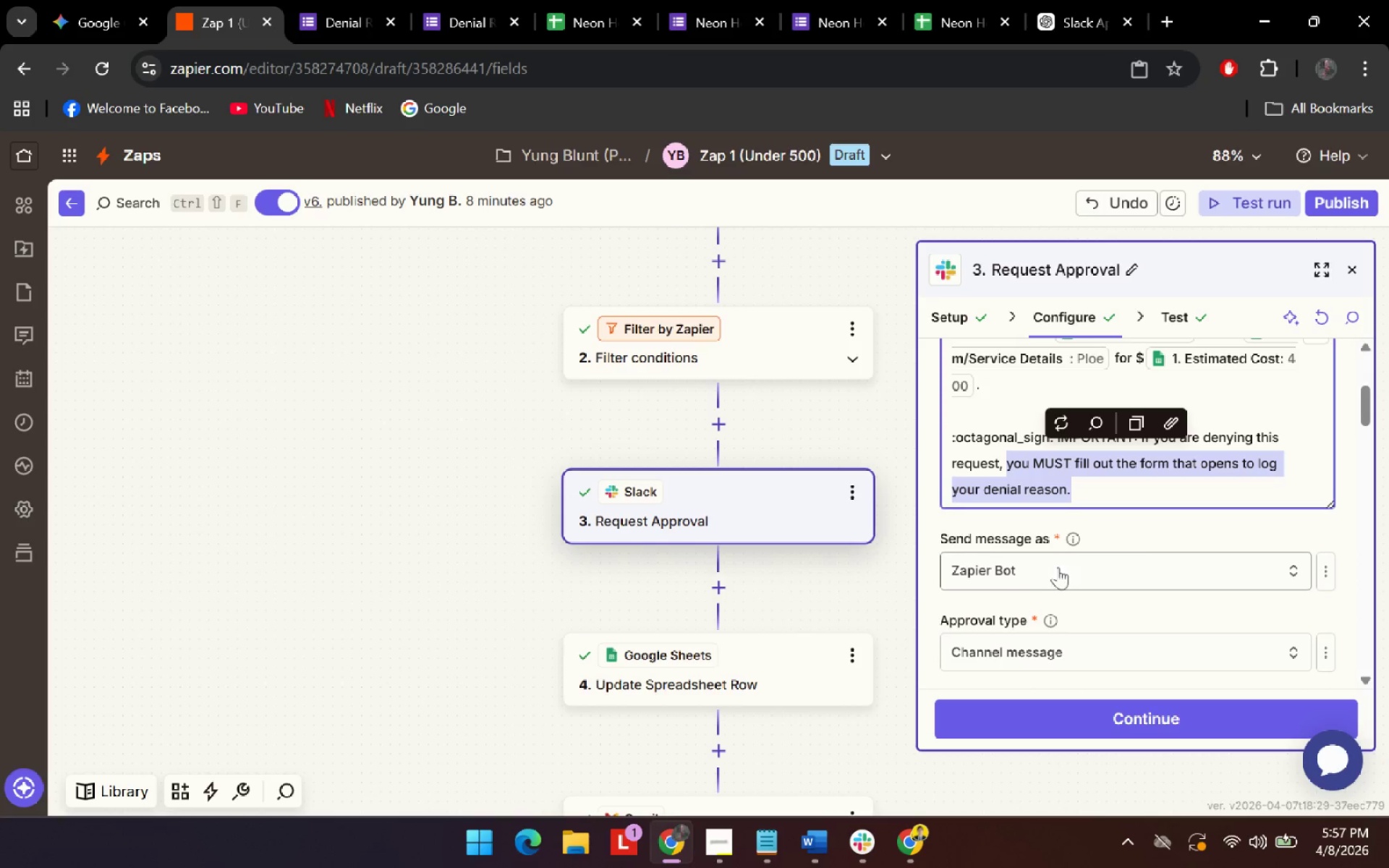 
key(Control+ControlLeft)
 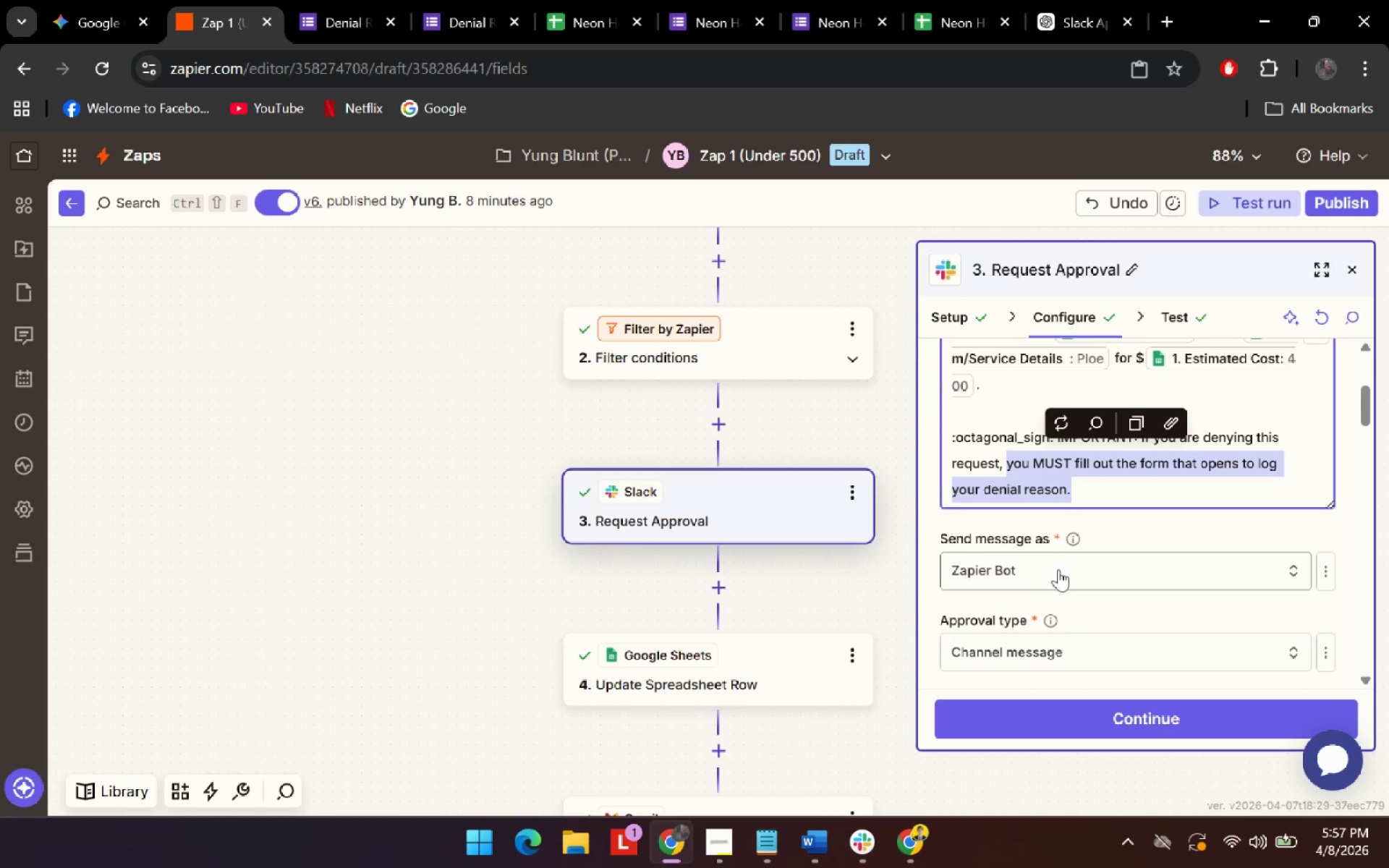 
key(Control+C)
 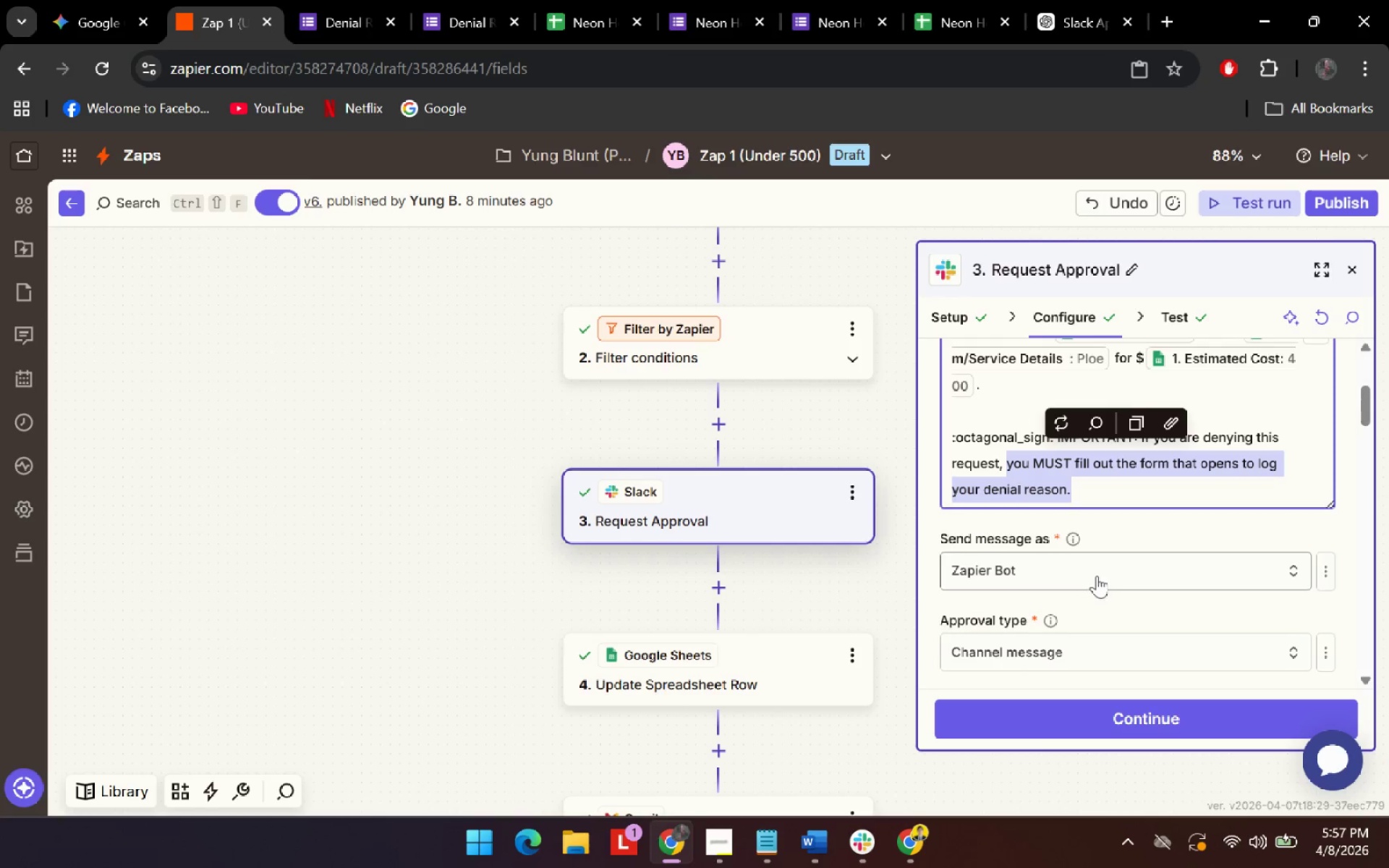 
scroll: coordinate [1096, 564], scroll_direction: down, amount: 18.0
 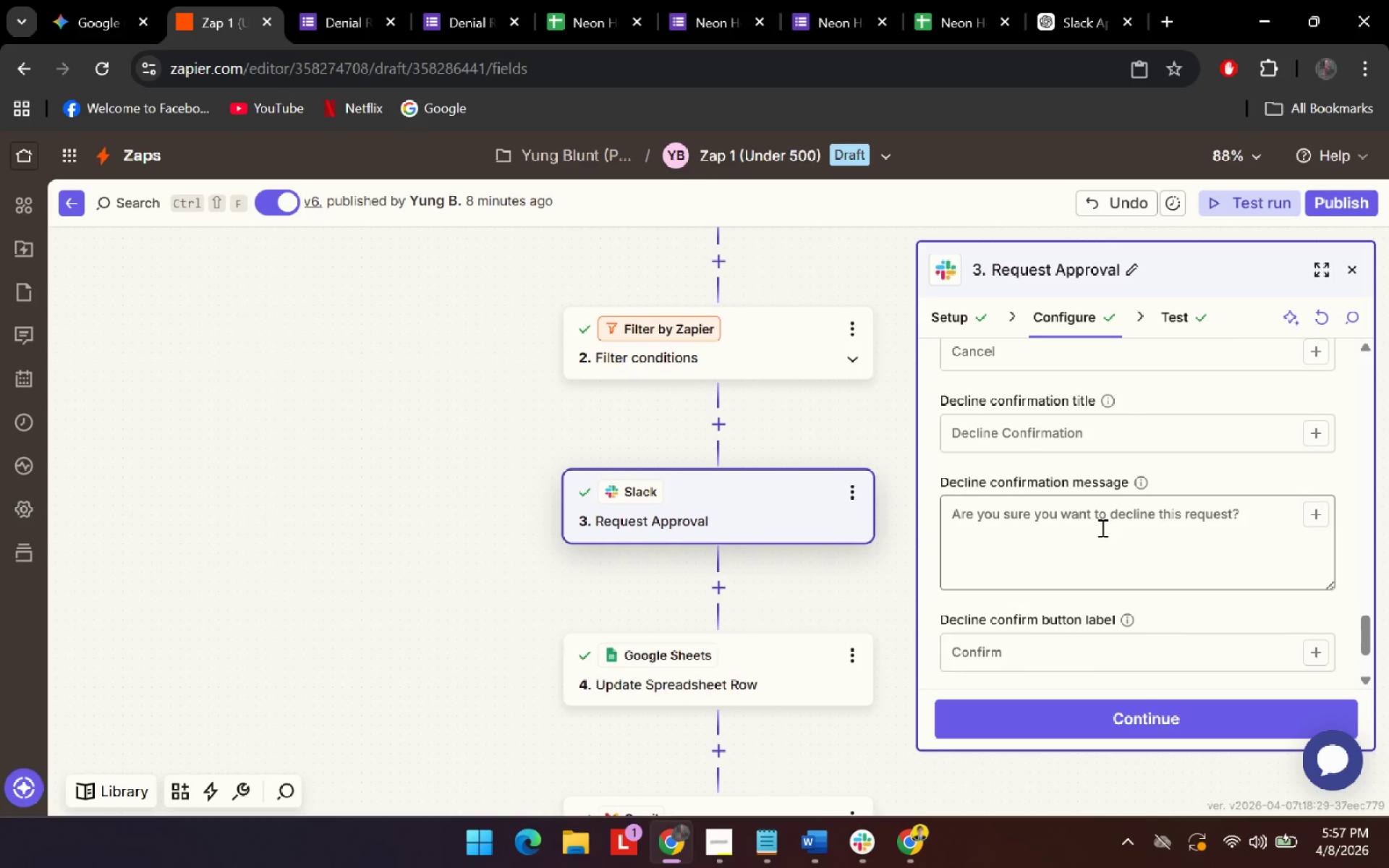 
left_click([1101, 527])
 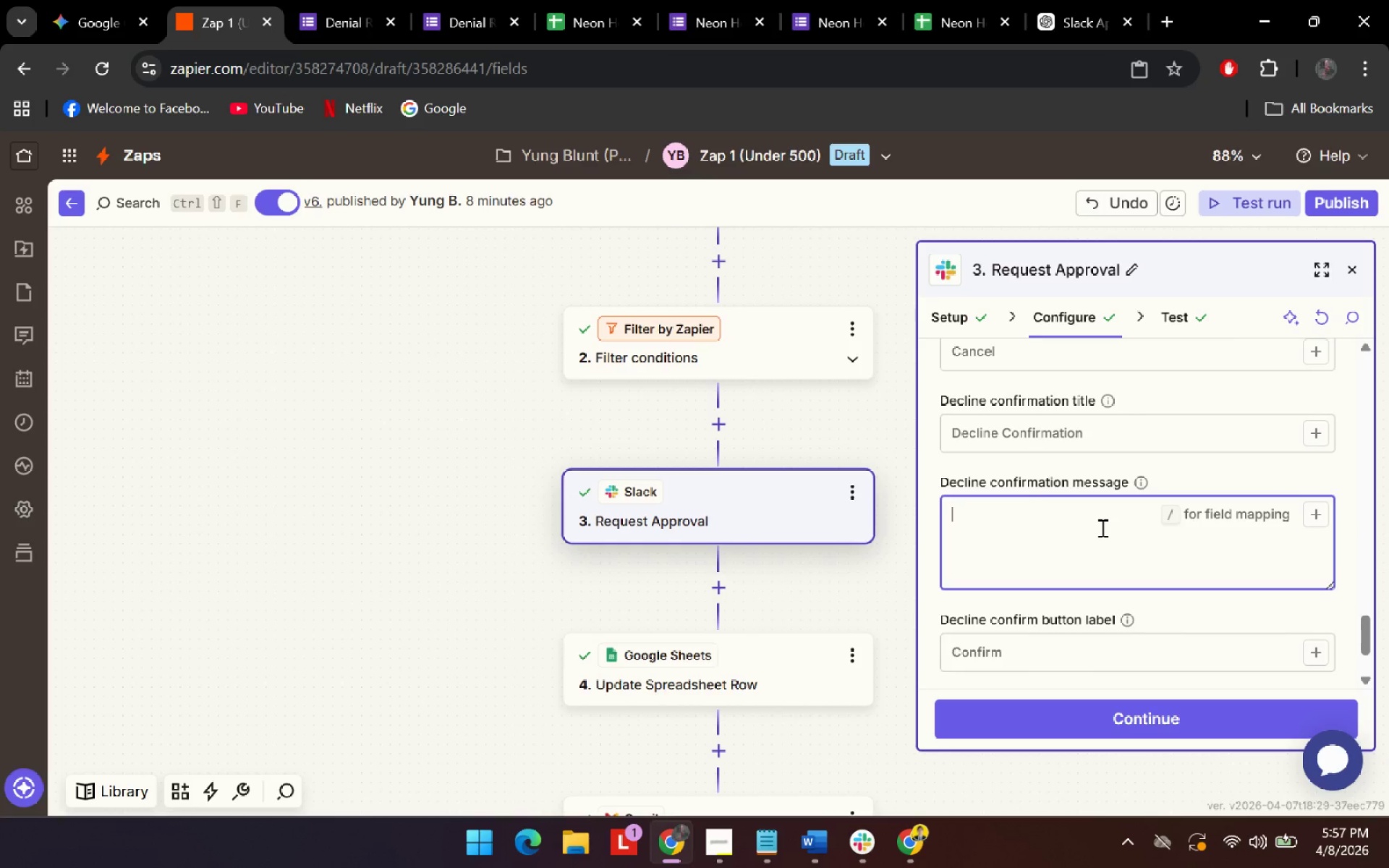 
key(Control+V)
 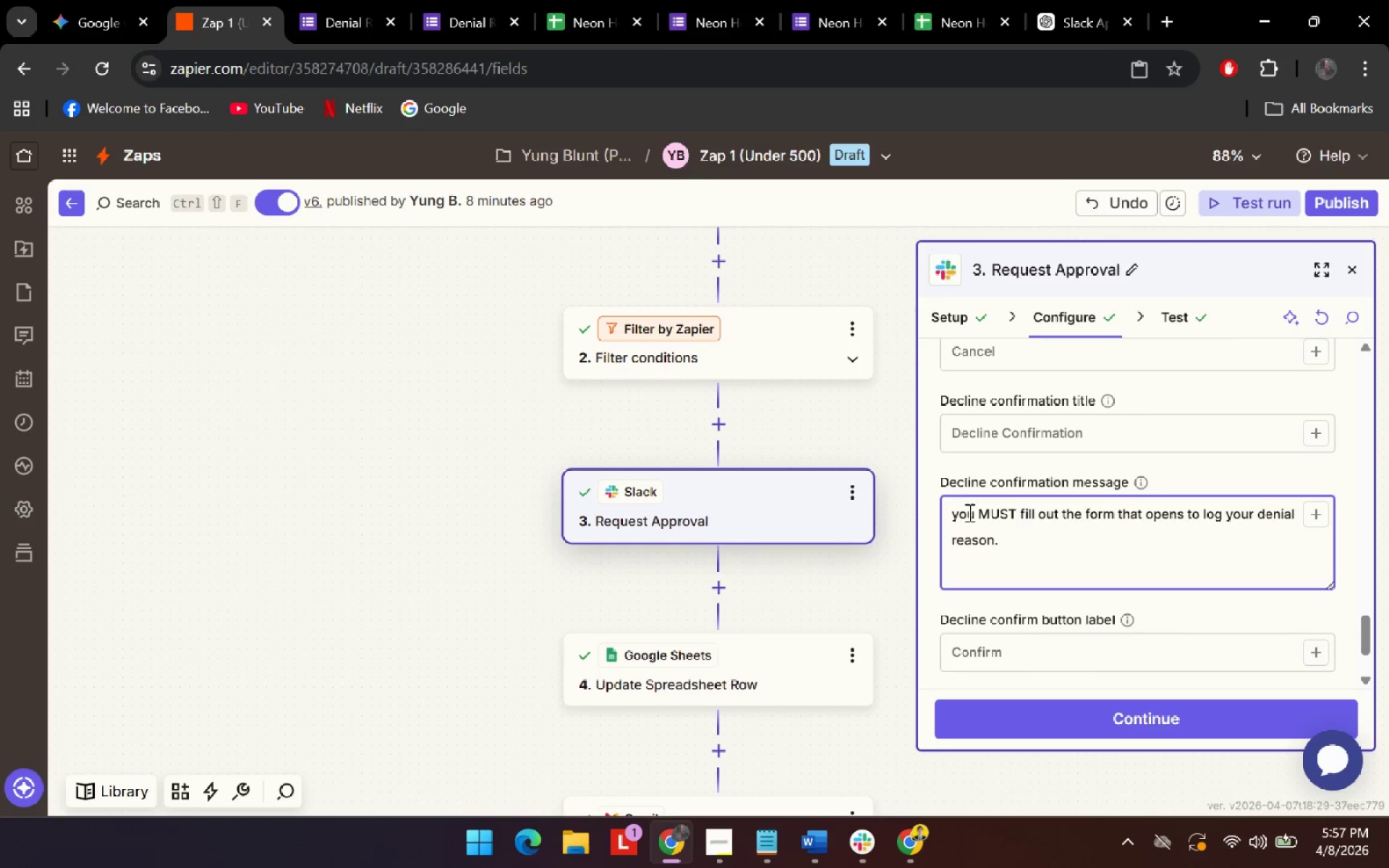 
left_click([964, 514])
 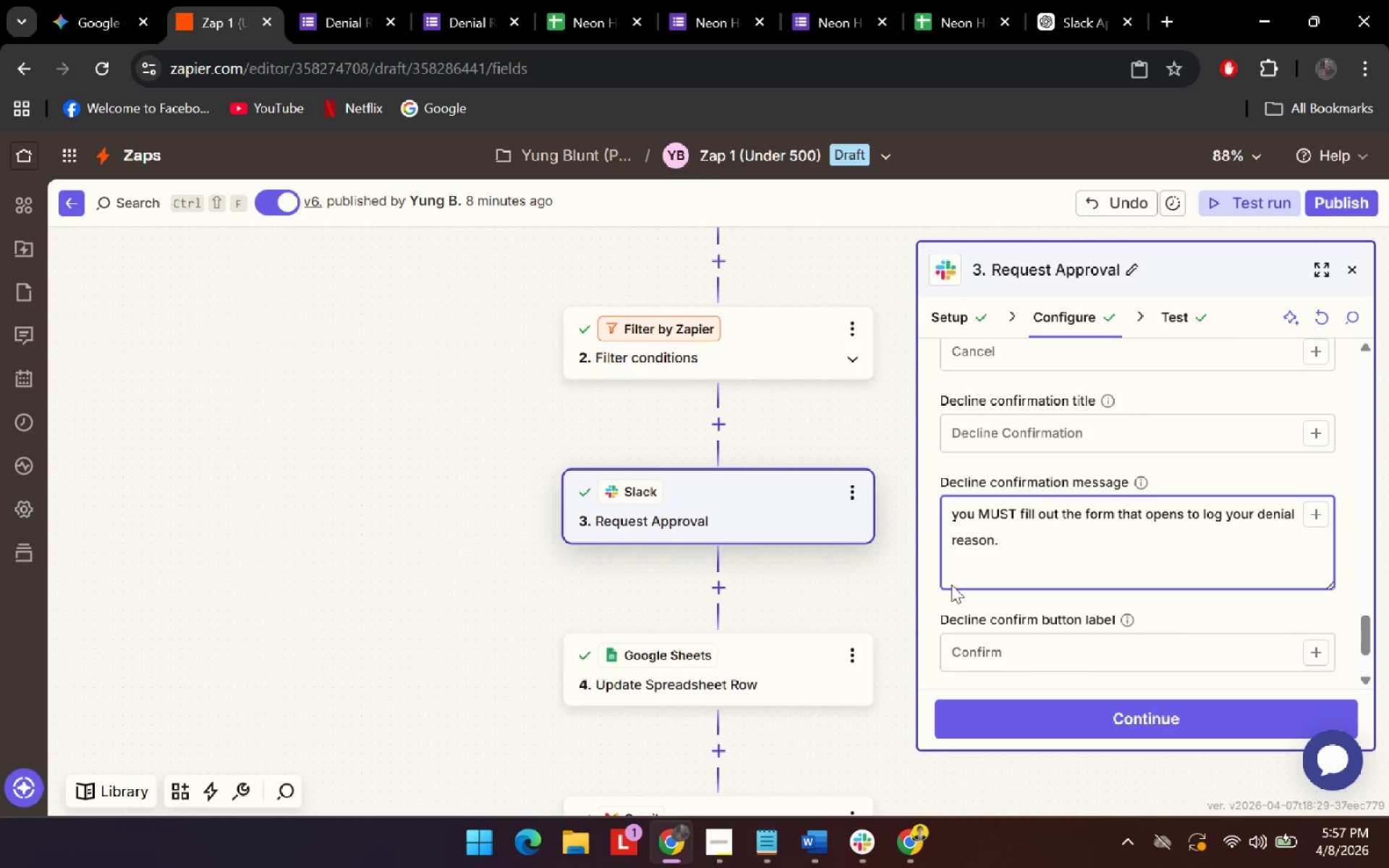 
key(ArrowLeft)
 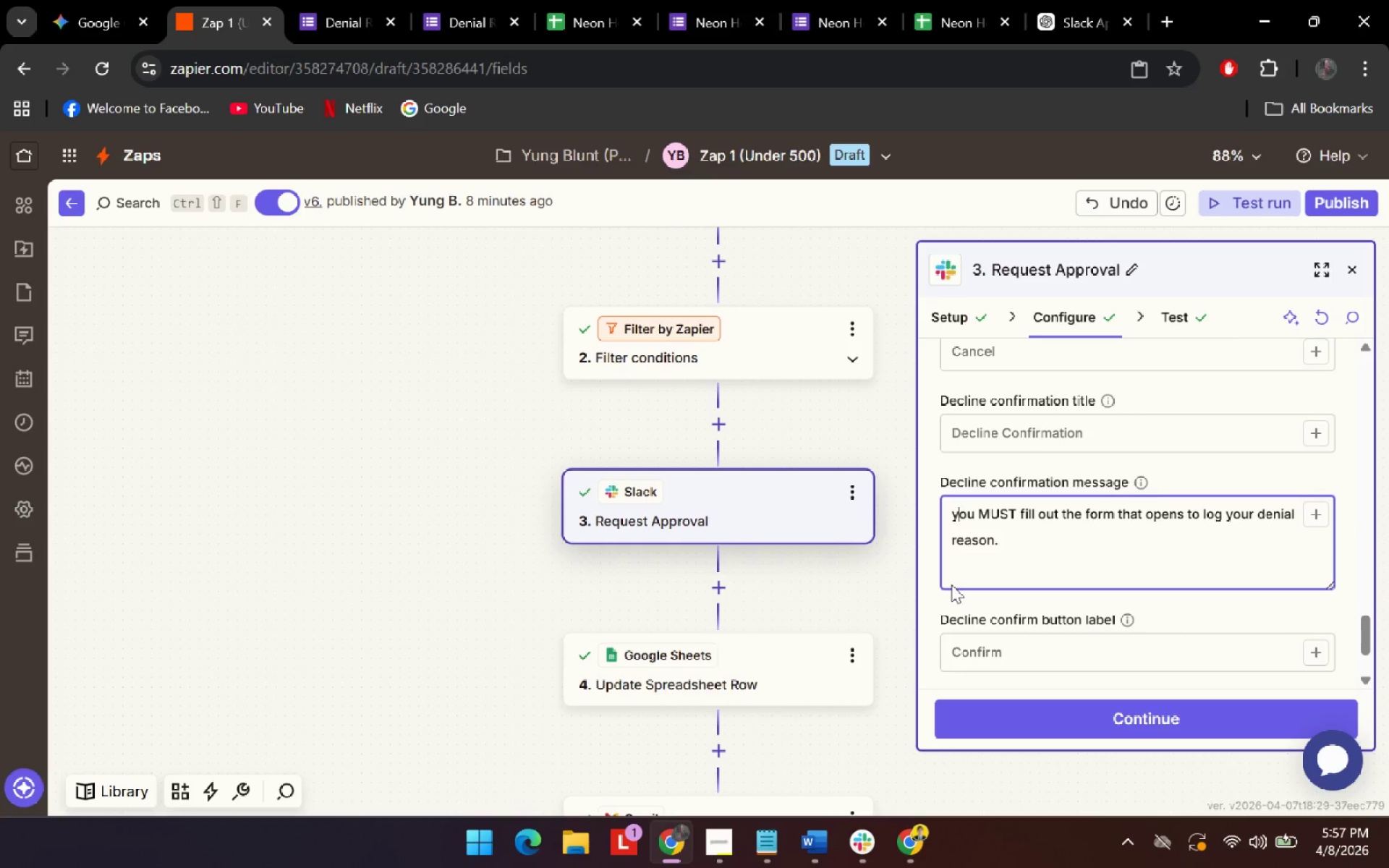 
key(Backspace)
 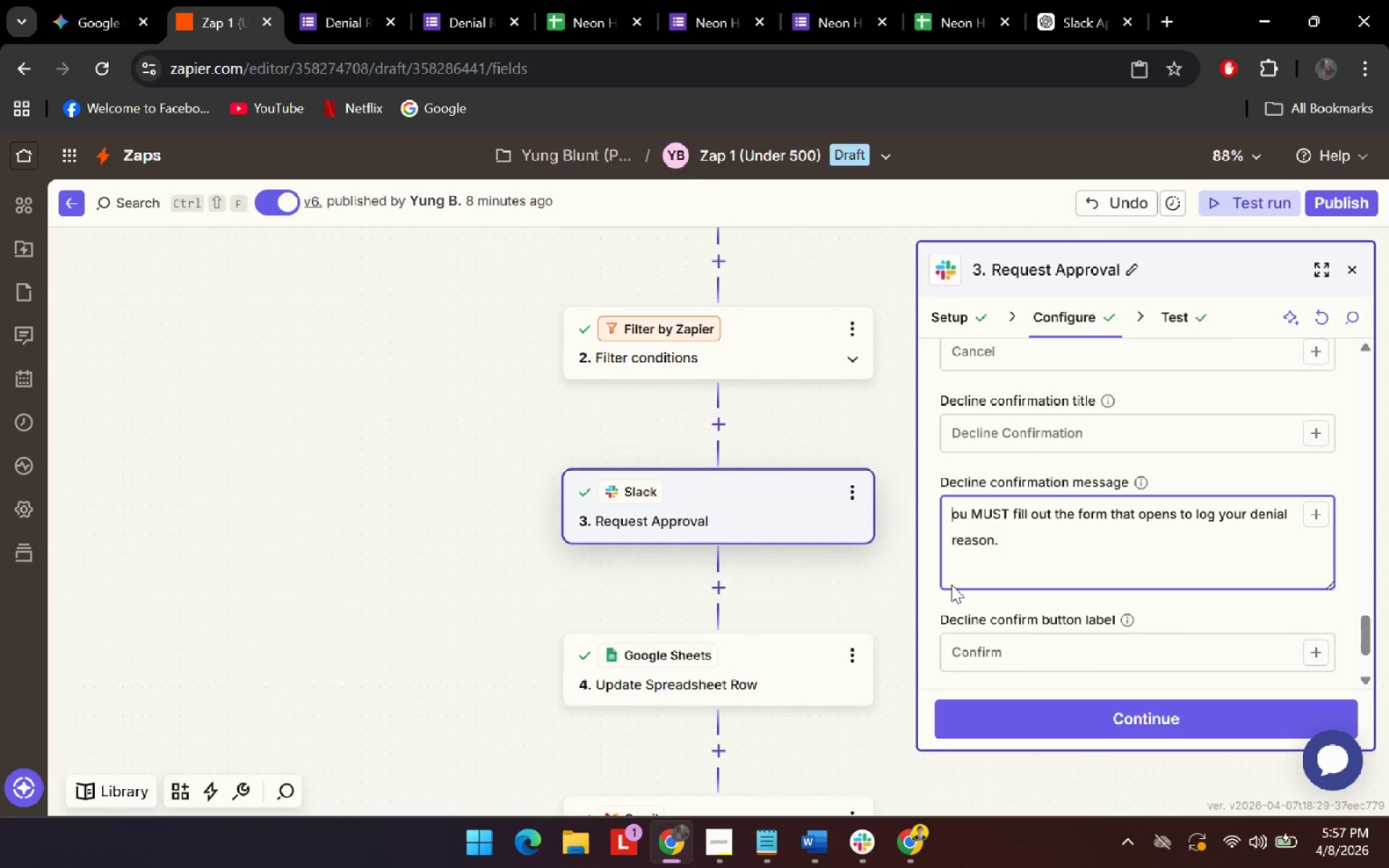 
key(Shift+ShiftRight)
 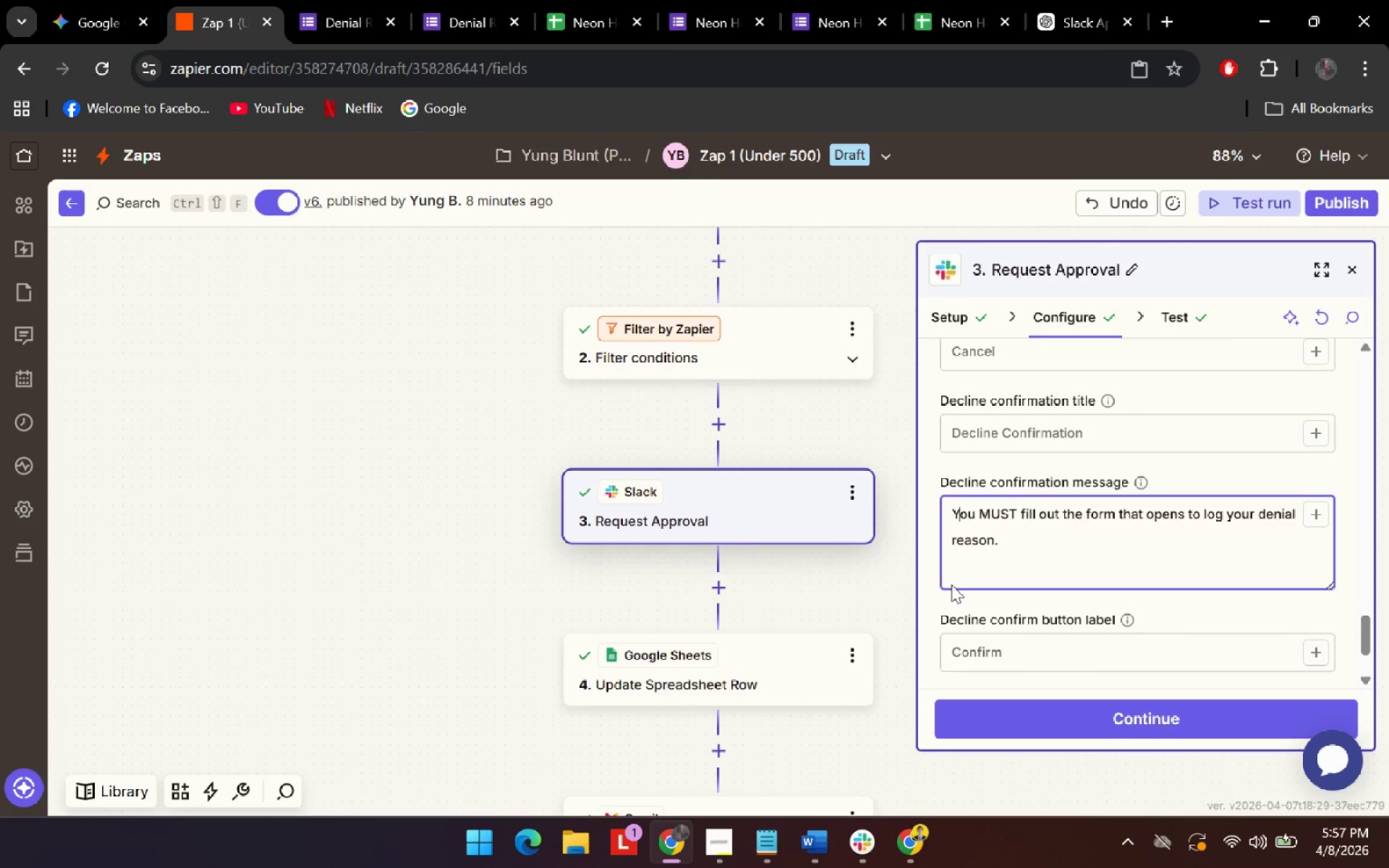 
key(Shift+Y)
 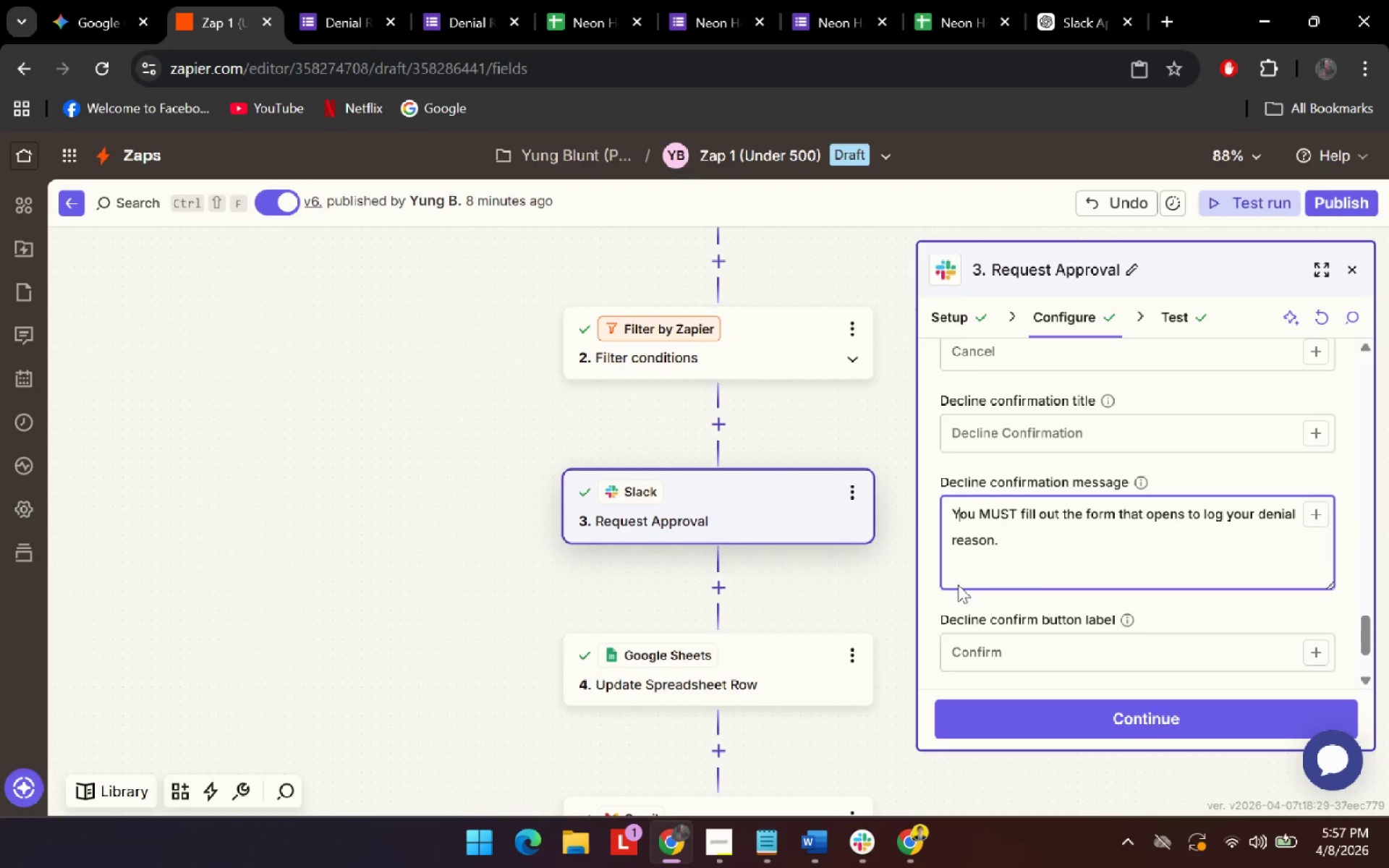 
left_click([1019, 717])
 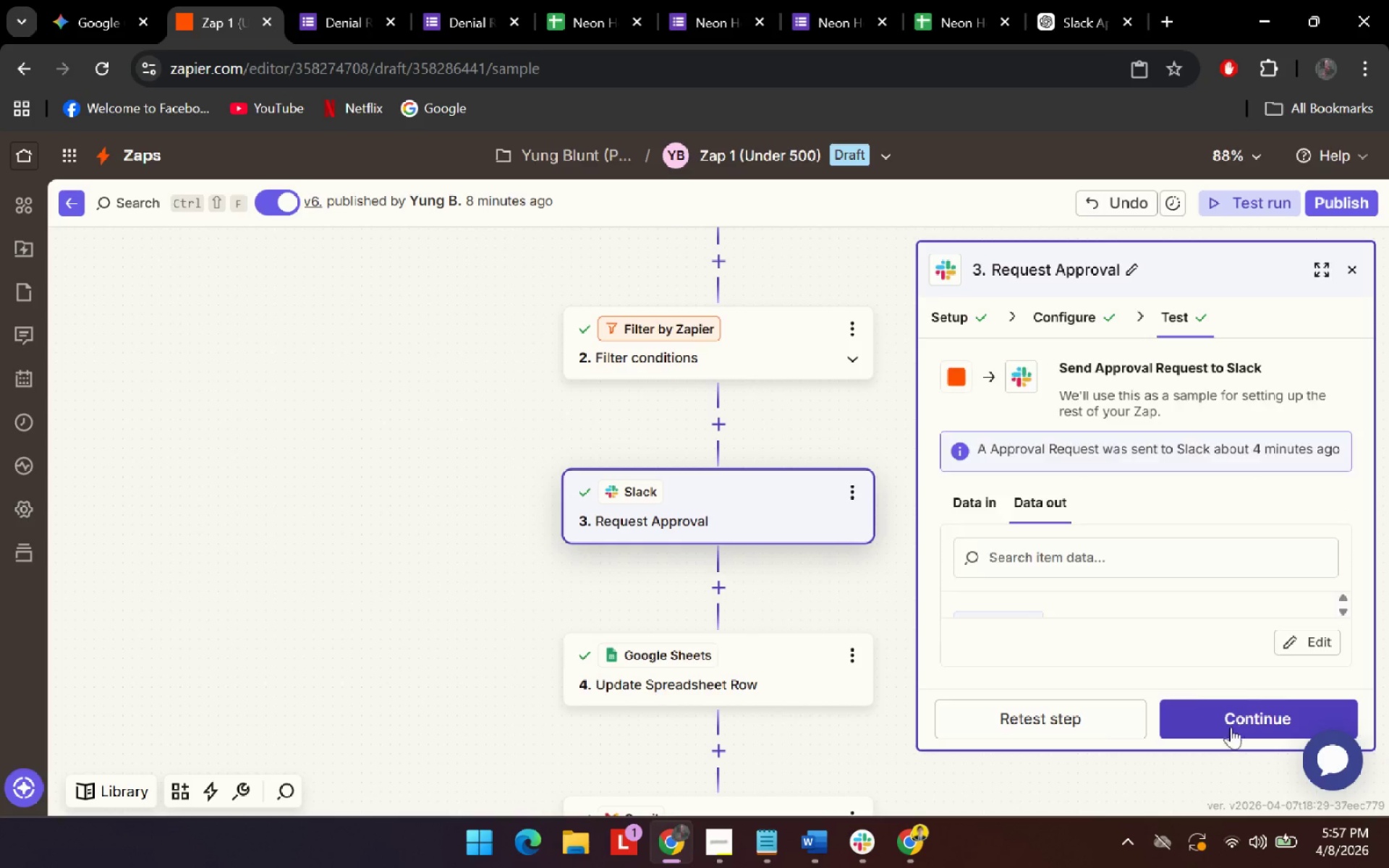 
scroll: coordinate [965, 585], scroll_direction: down, amount: 10.0
 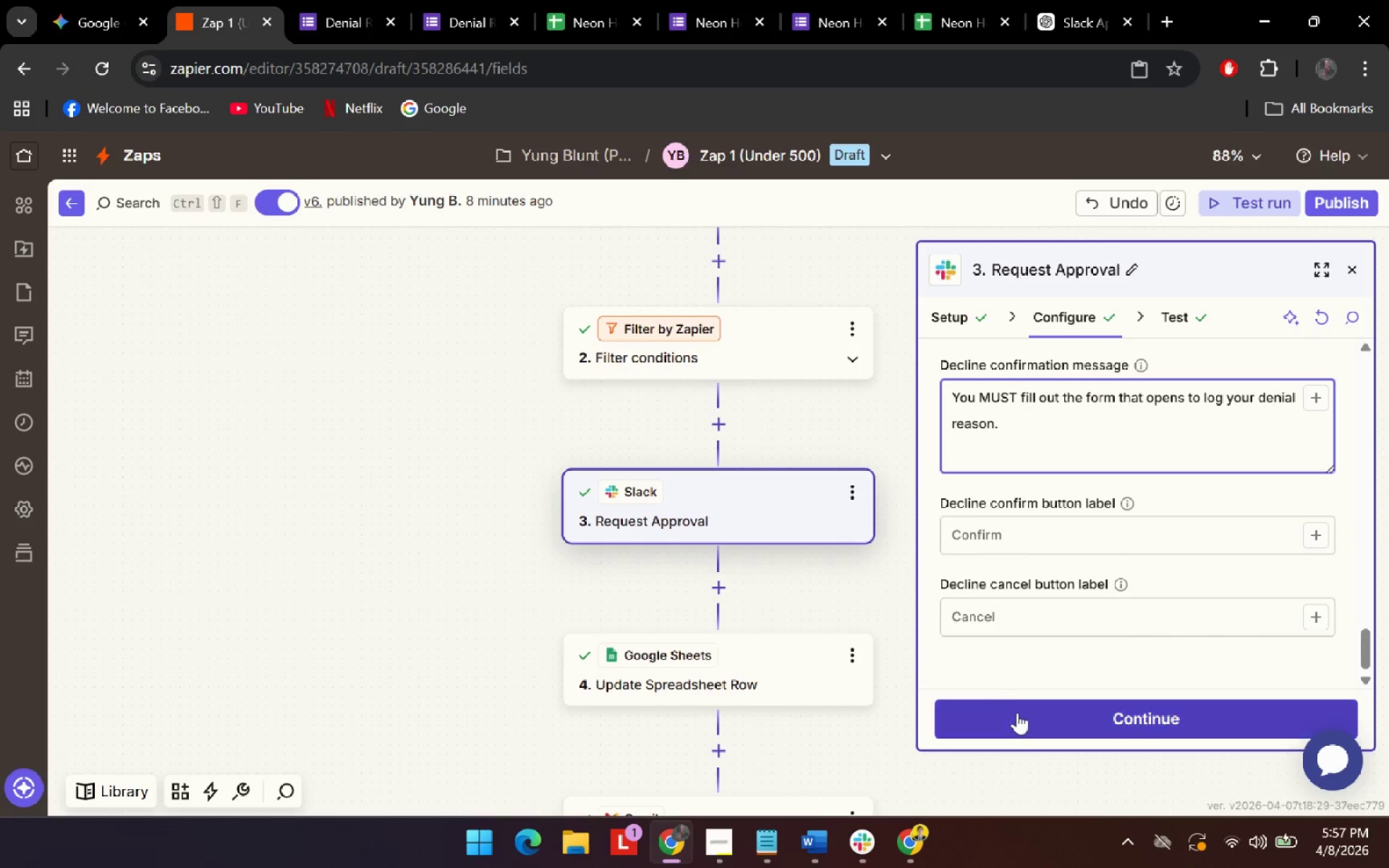 
left_click([87, 22])
 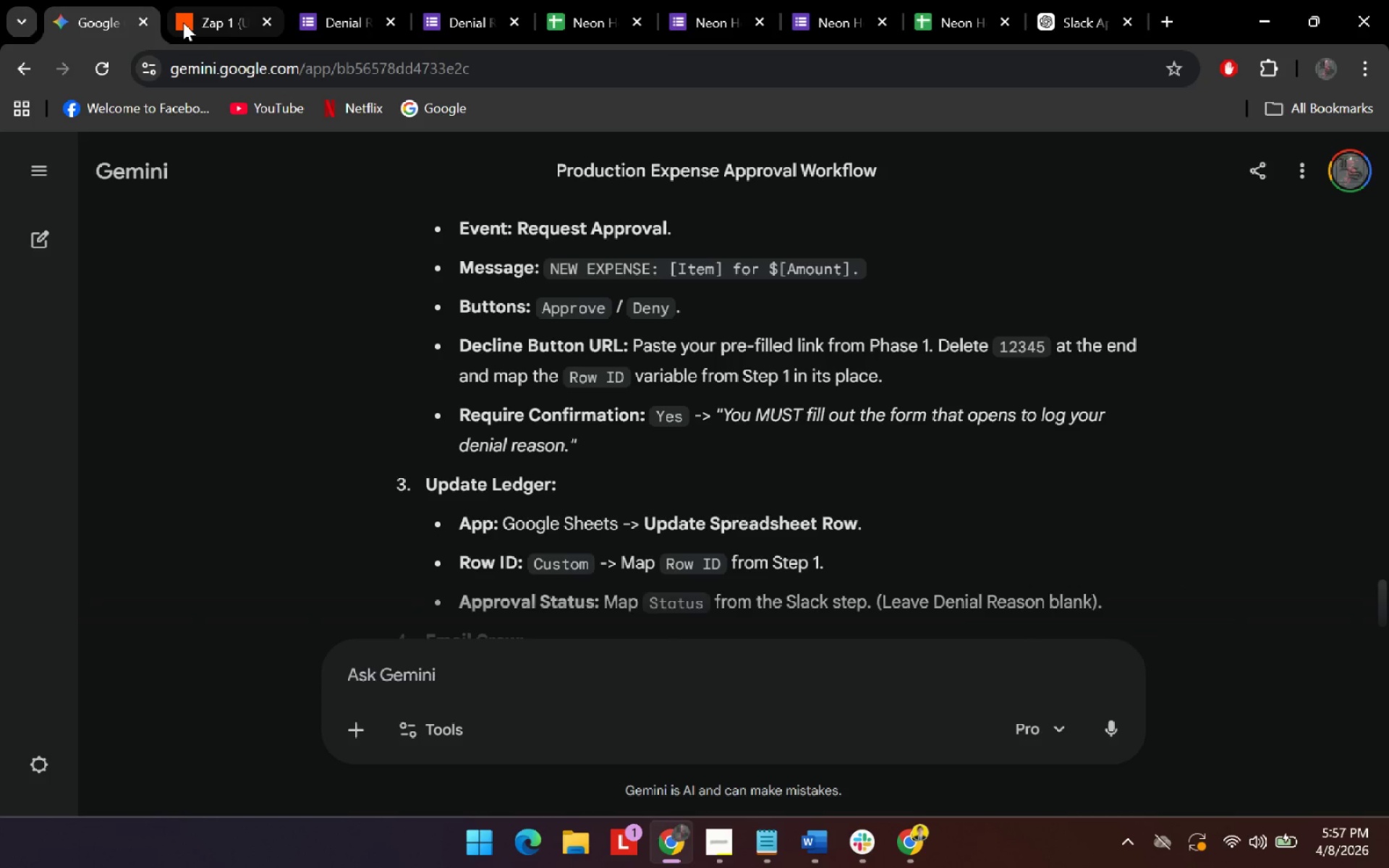 
scroll: coordinate [290, 354], scroll_direction: down, amount: 2.0
 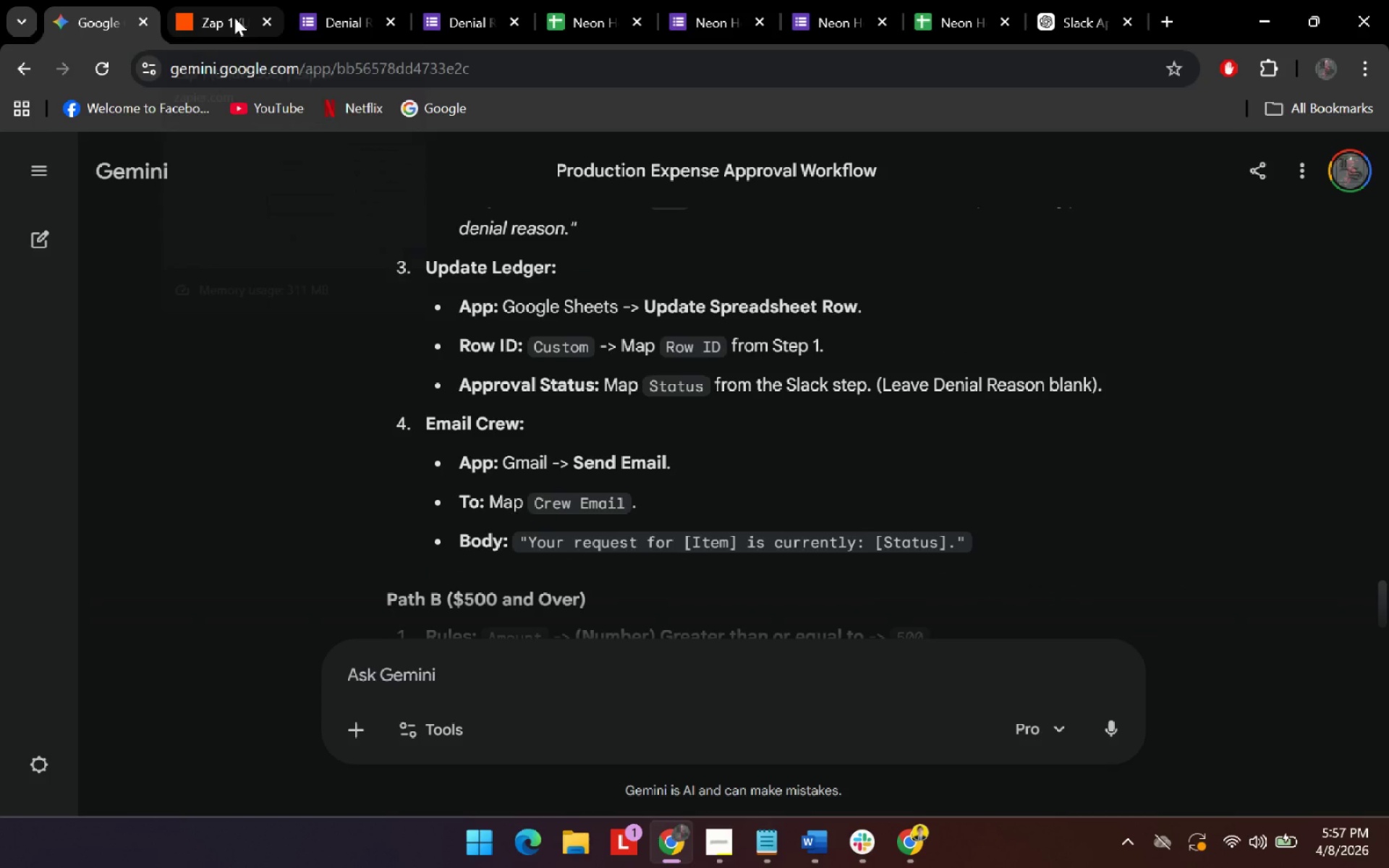 
left_click([234, 17])
 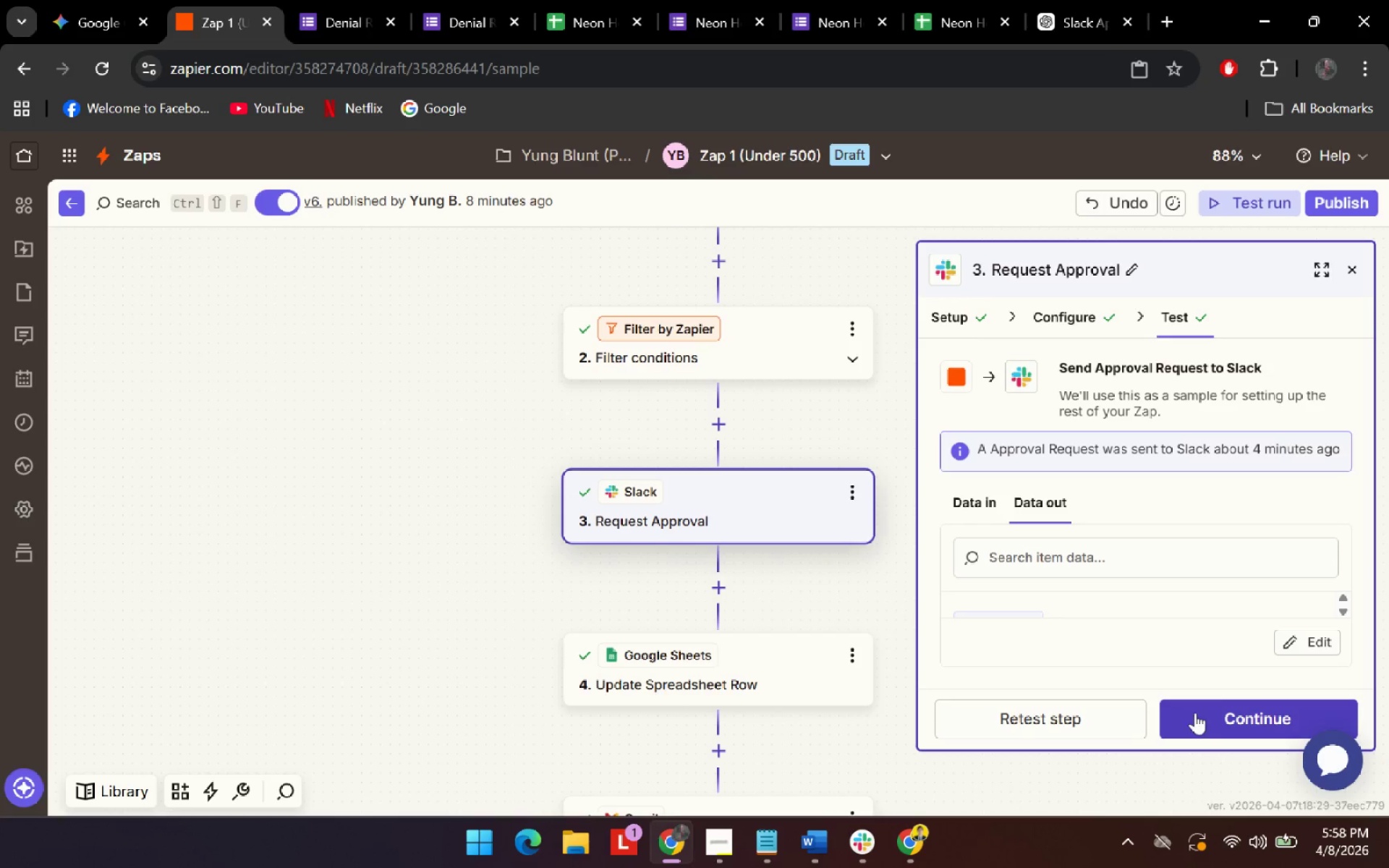 
left_click([1204, 712])
 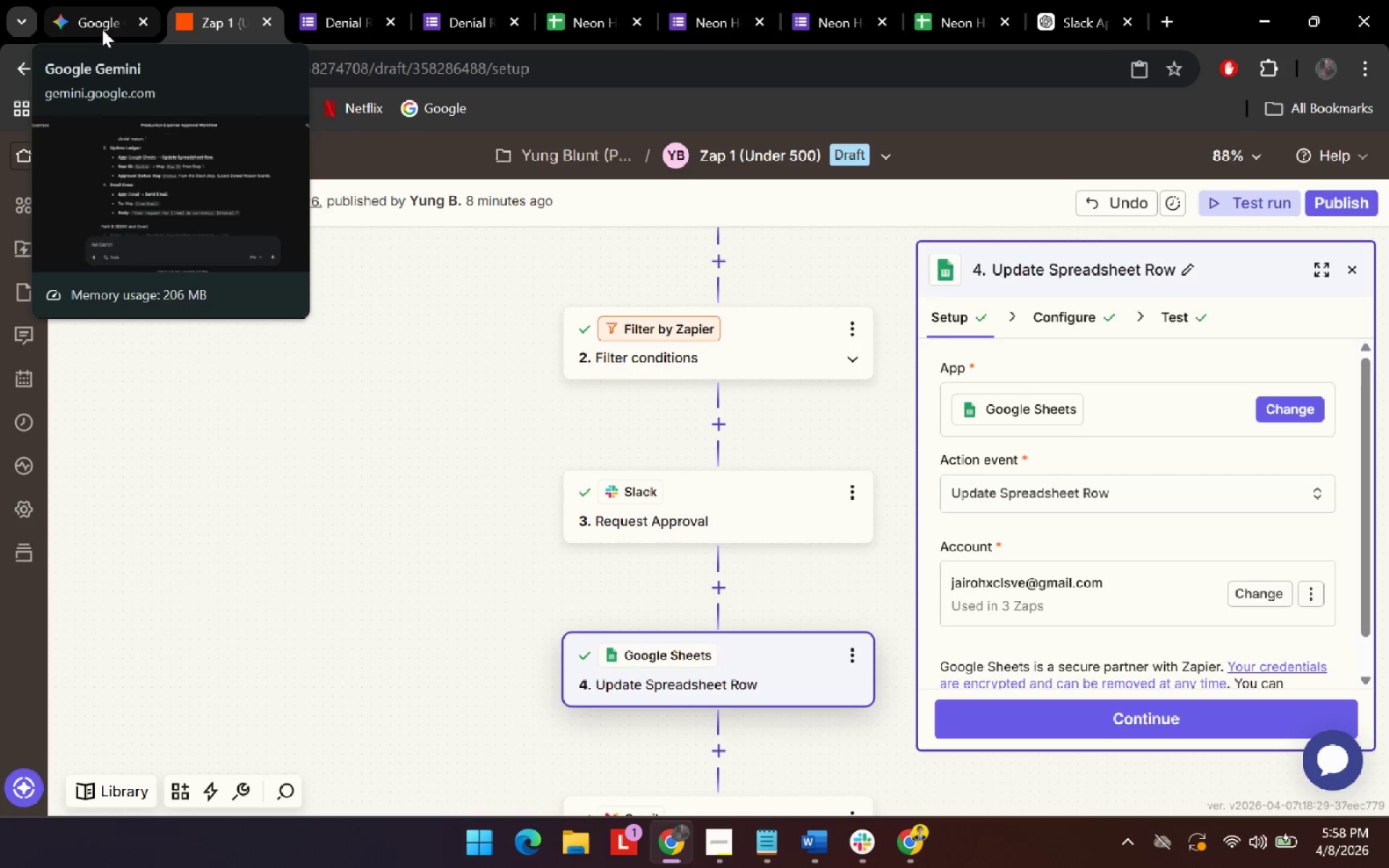 
left_click([1051, 701])
 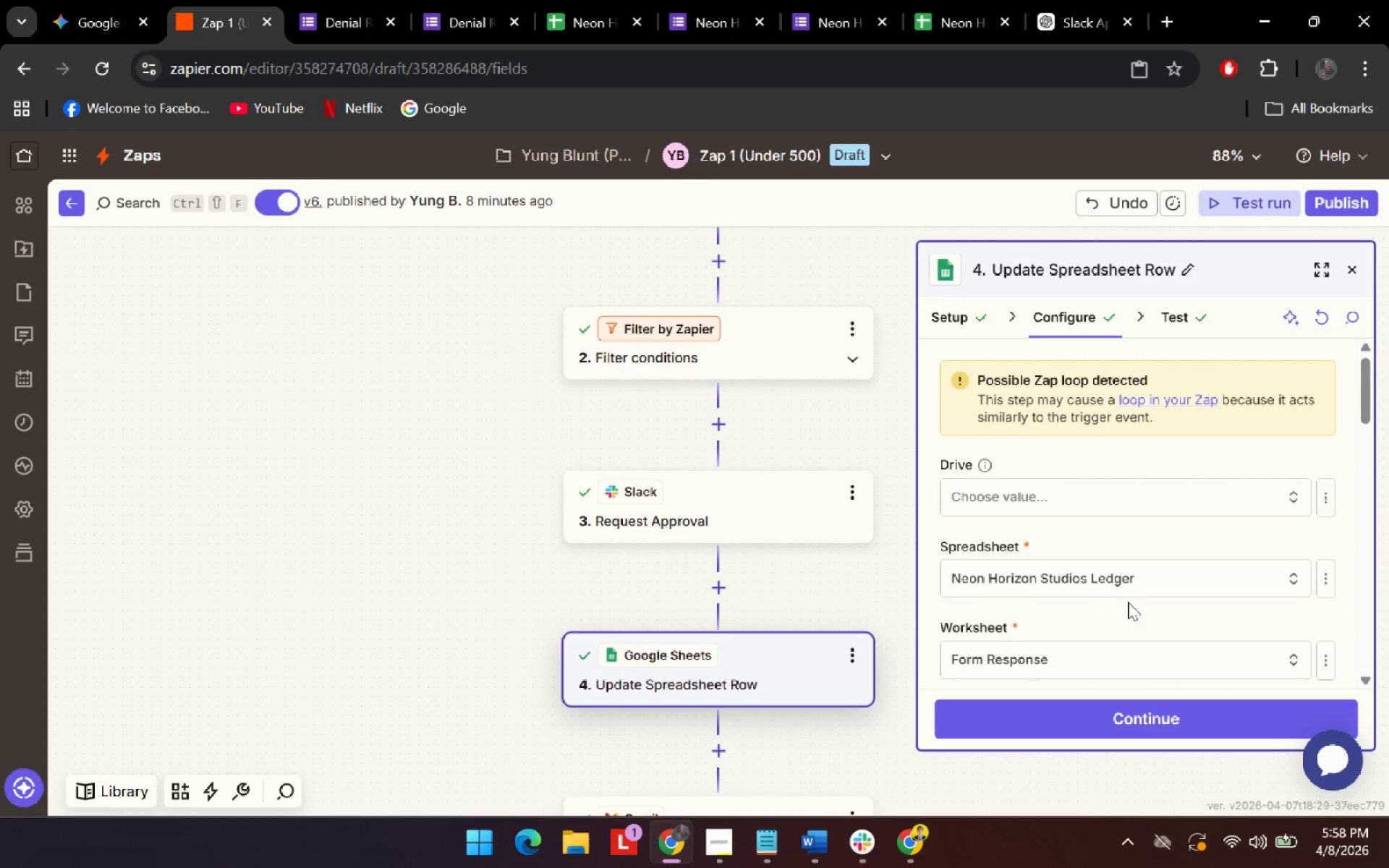 
scroll: coordinate [1103, 580], scroll_direction: down, amount: 3.0
 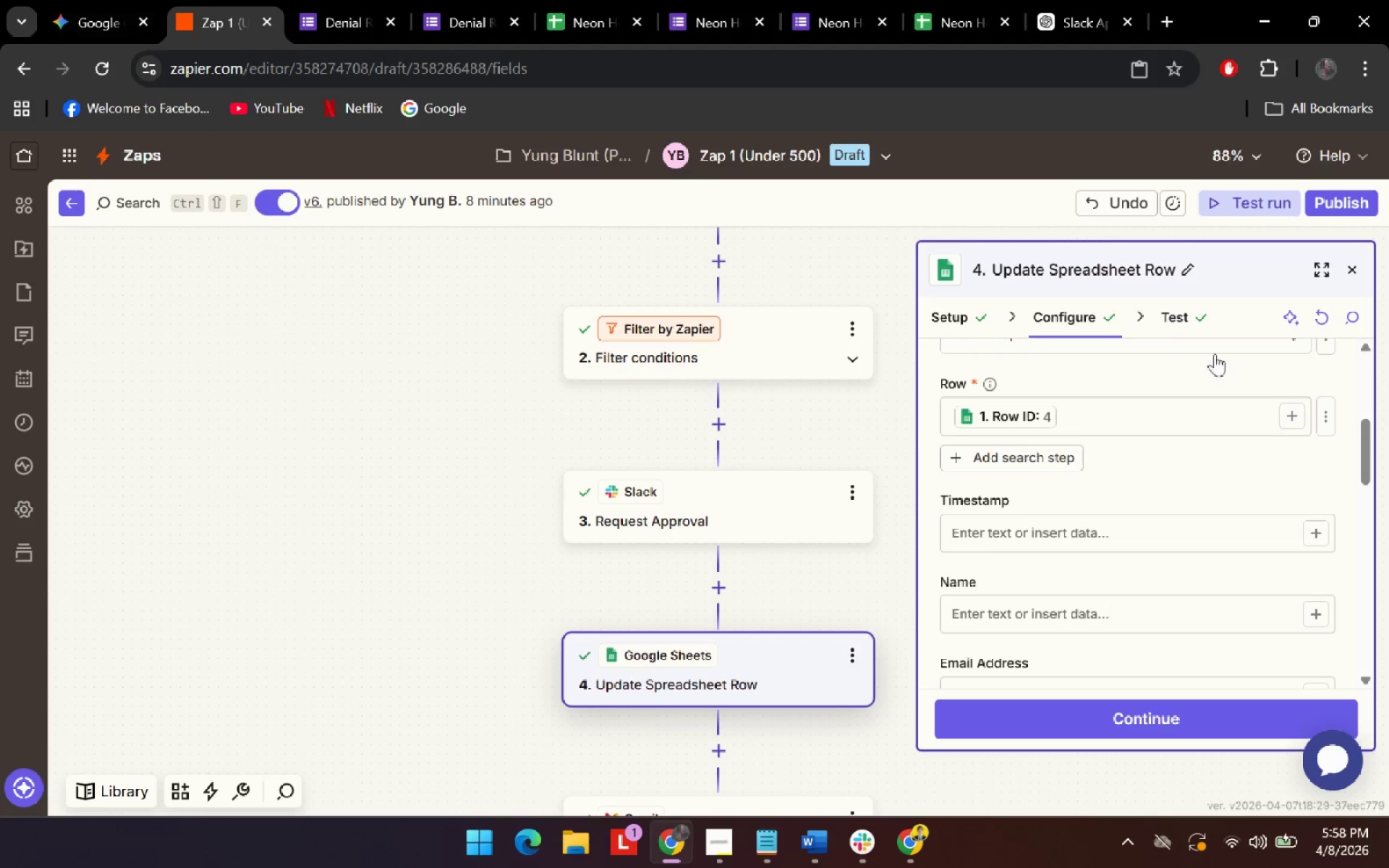 
left_click([1294, 416])
 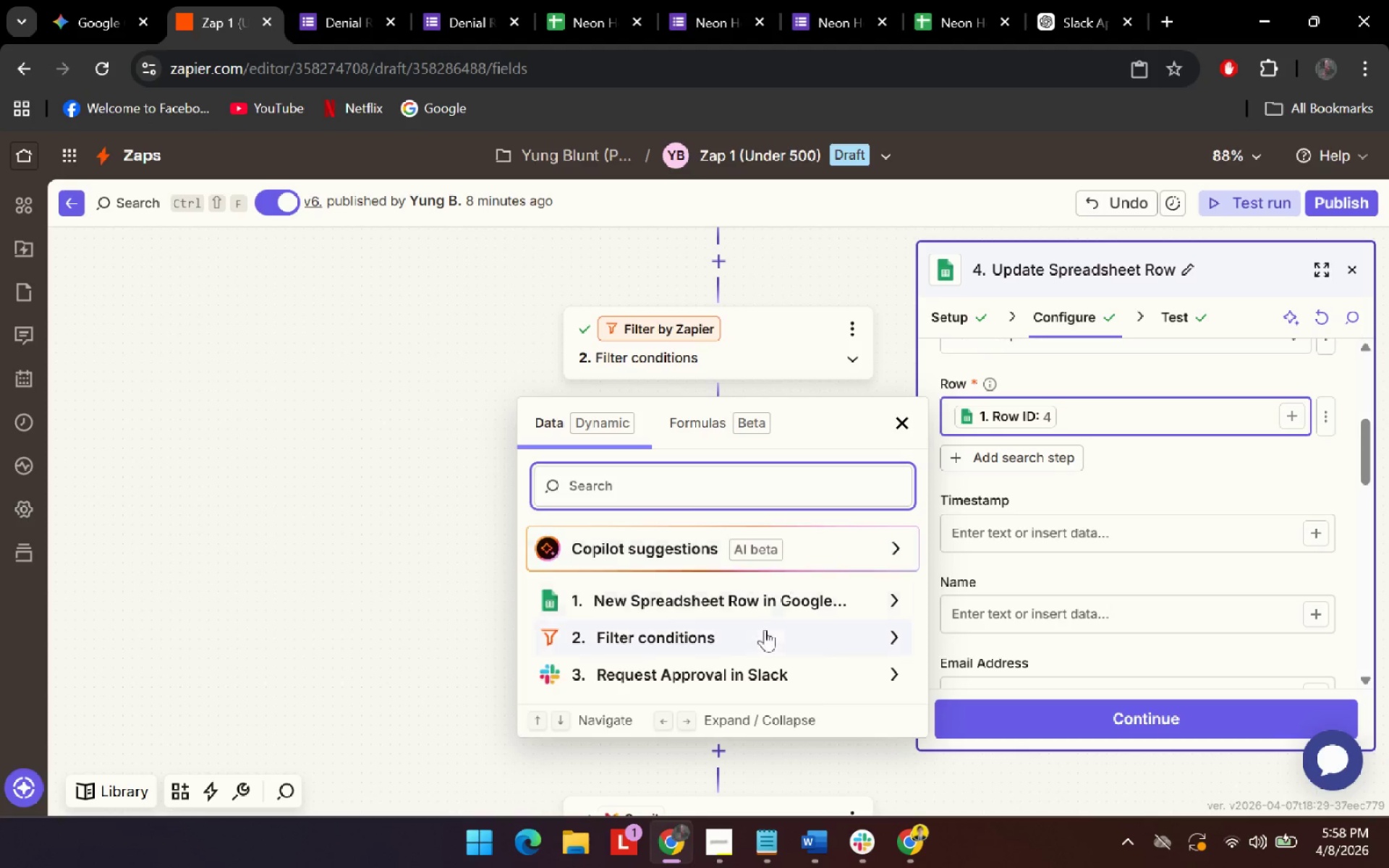 
left_click([781, 601])
 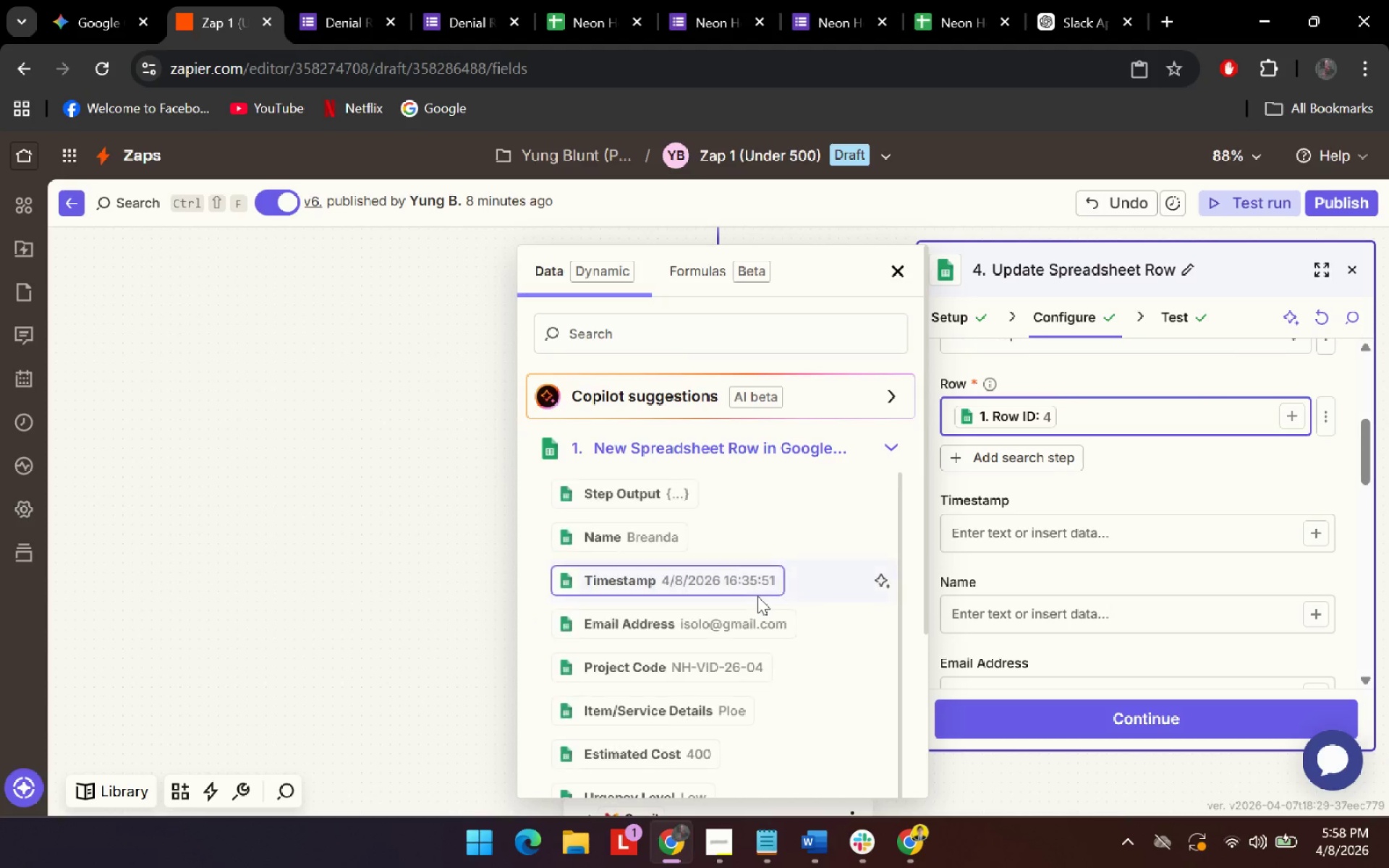 
scroll: coordinate [734, 626], scroll_direction: down, amount: 21.0
 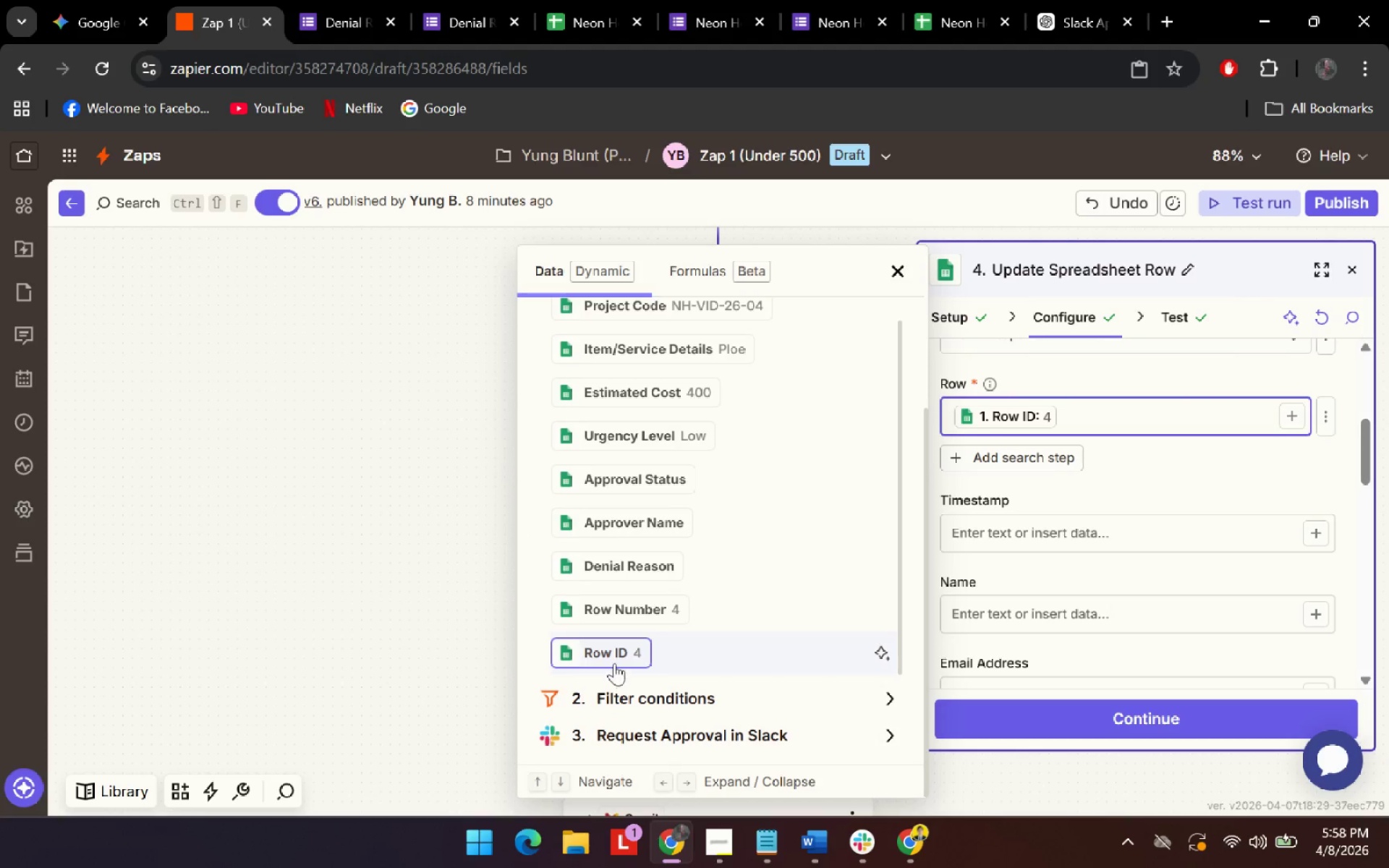 
left_click([614, 655])
 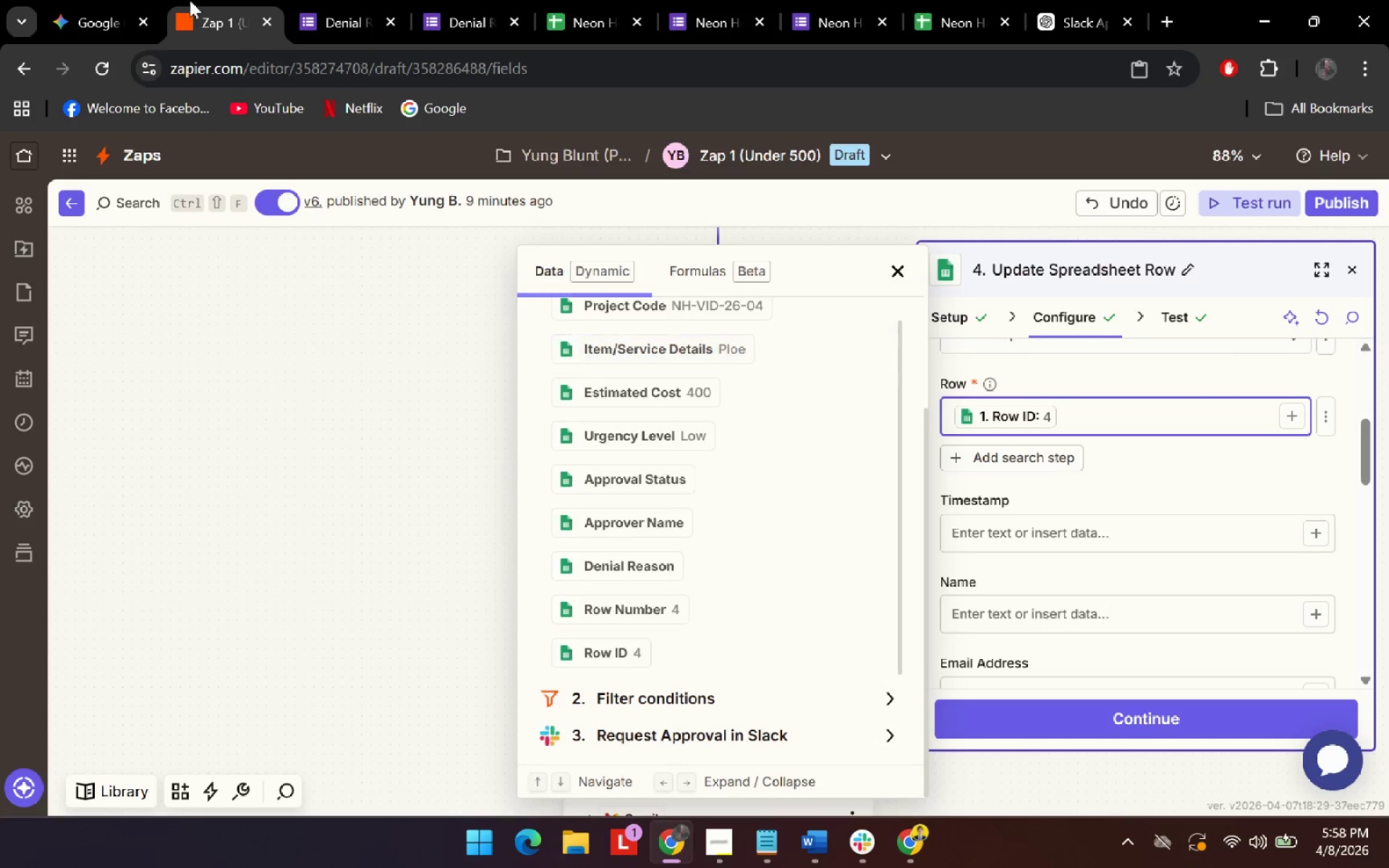 
left_click([92, 17])
 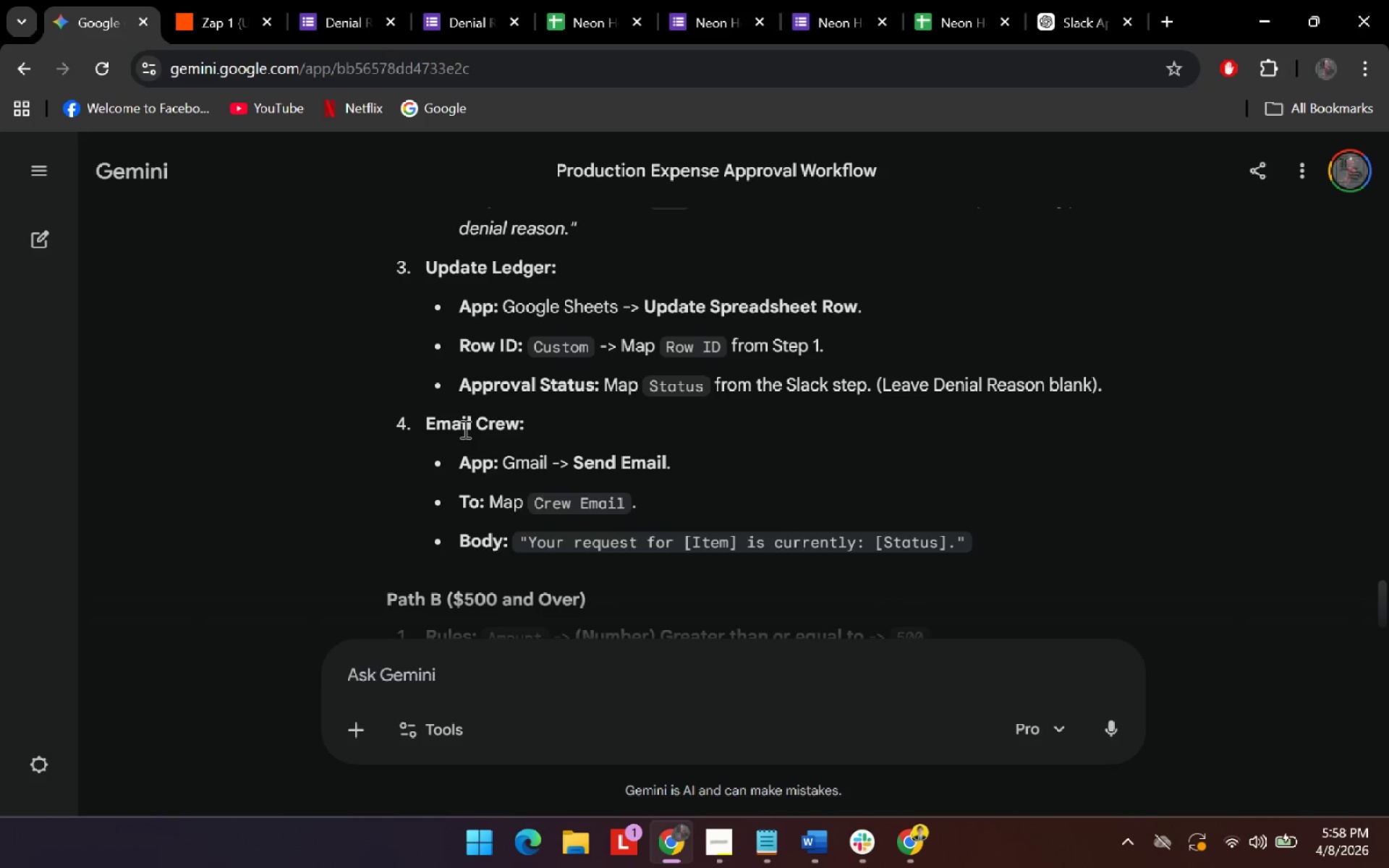 
left_click_drag(start_coordinate=[656, 387], to_coordinate=[671, 386])
 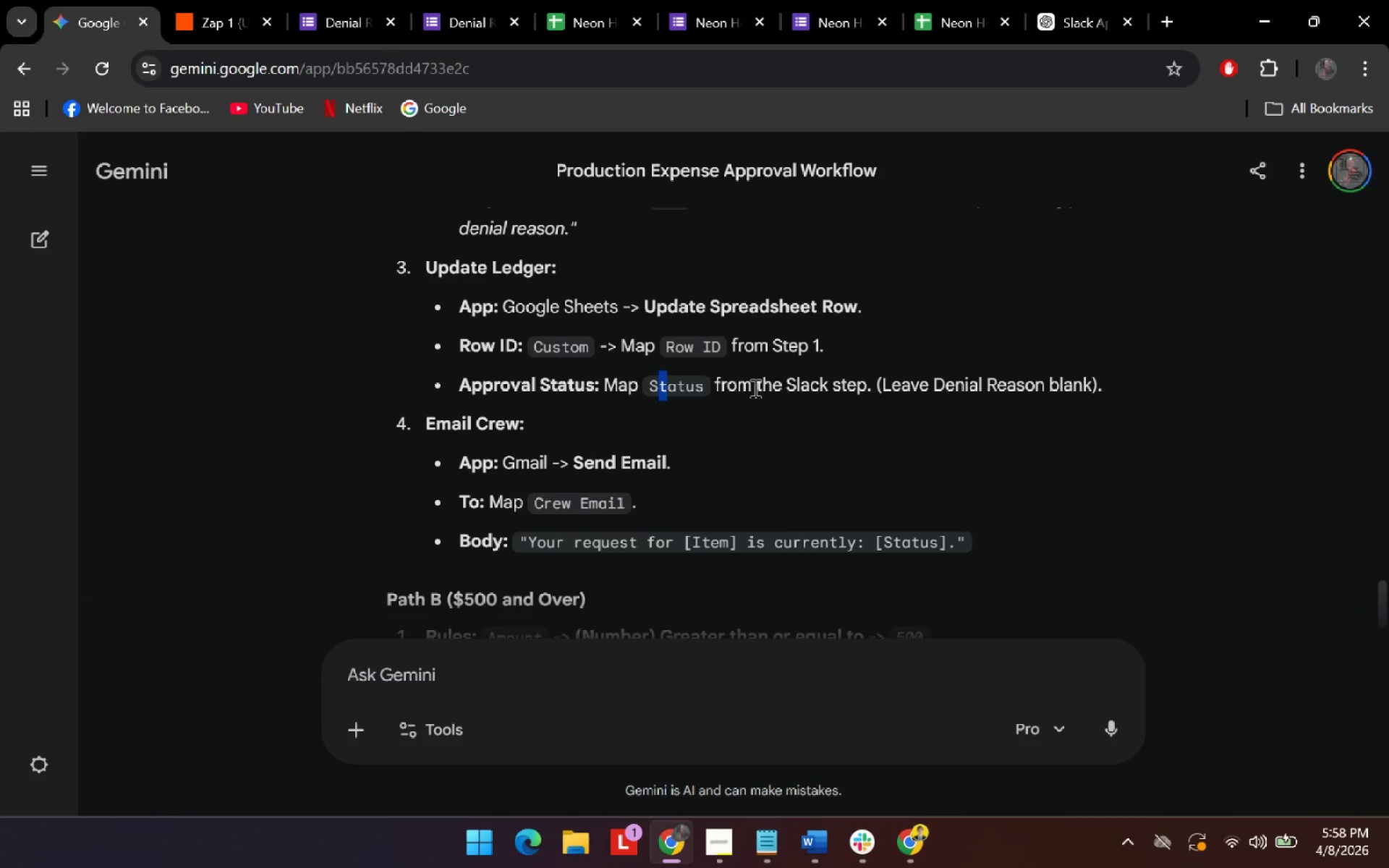 
left_click_drag(start_coordinate=[754, 388], to_coordinate=[759, 387])
 